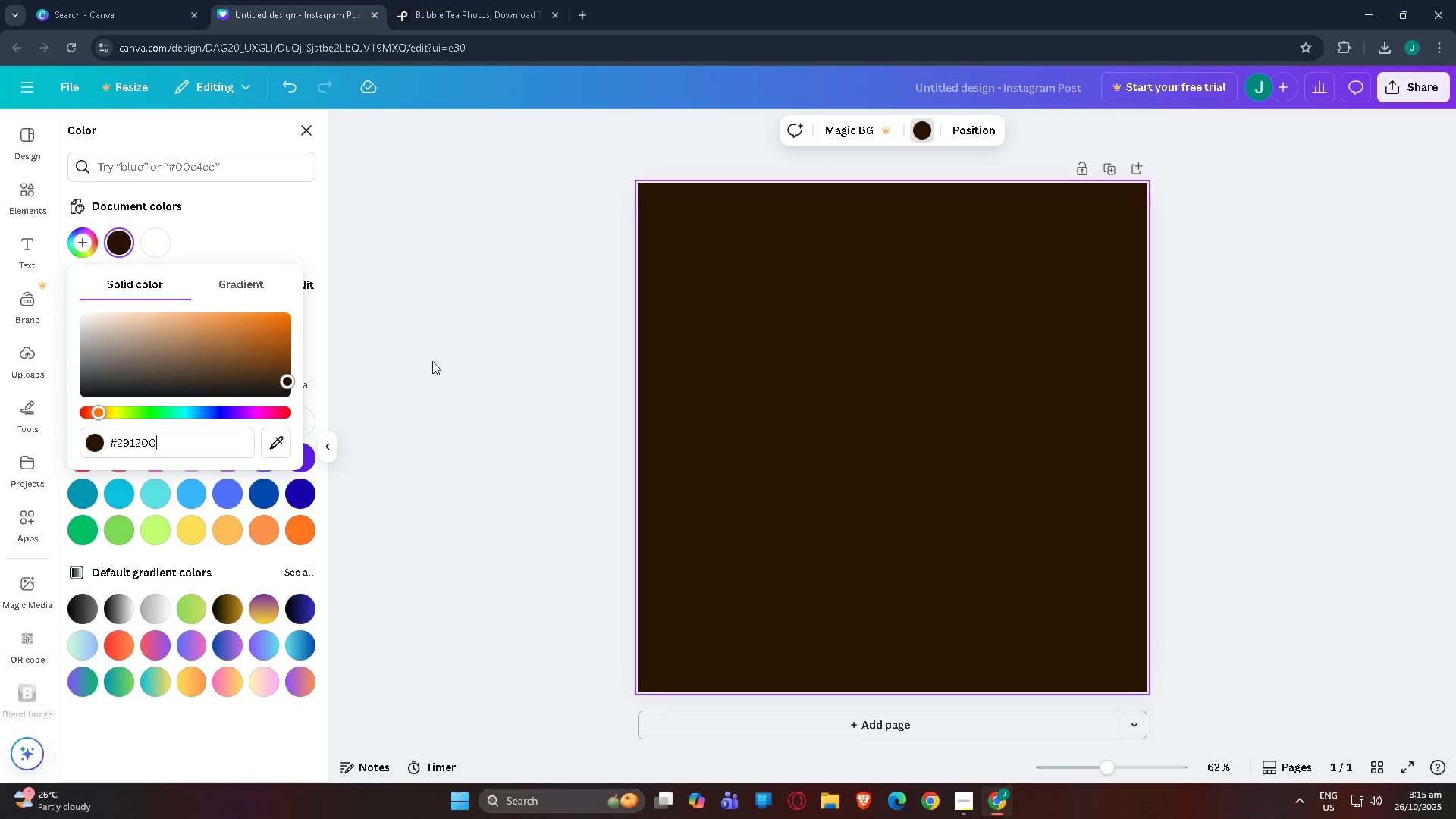 
left_click([432, 361])
 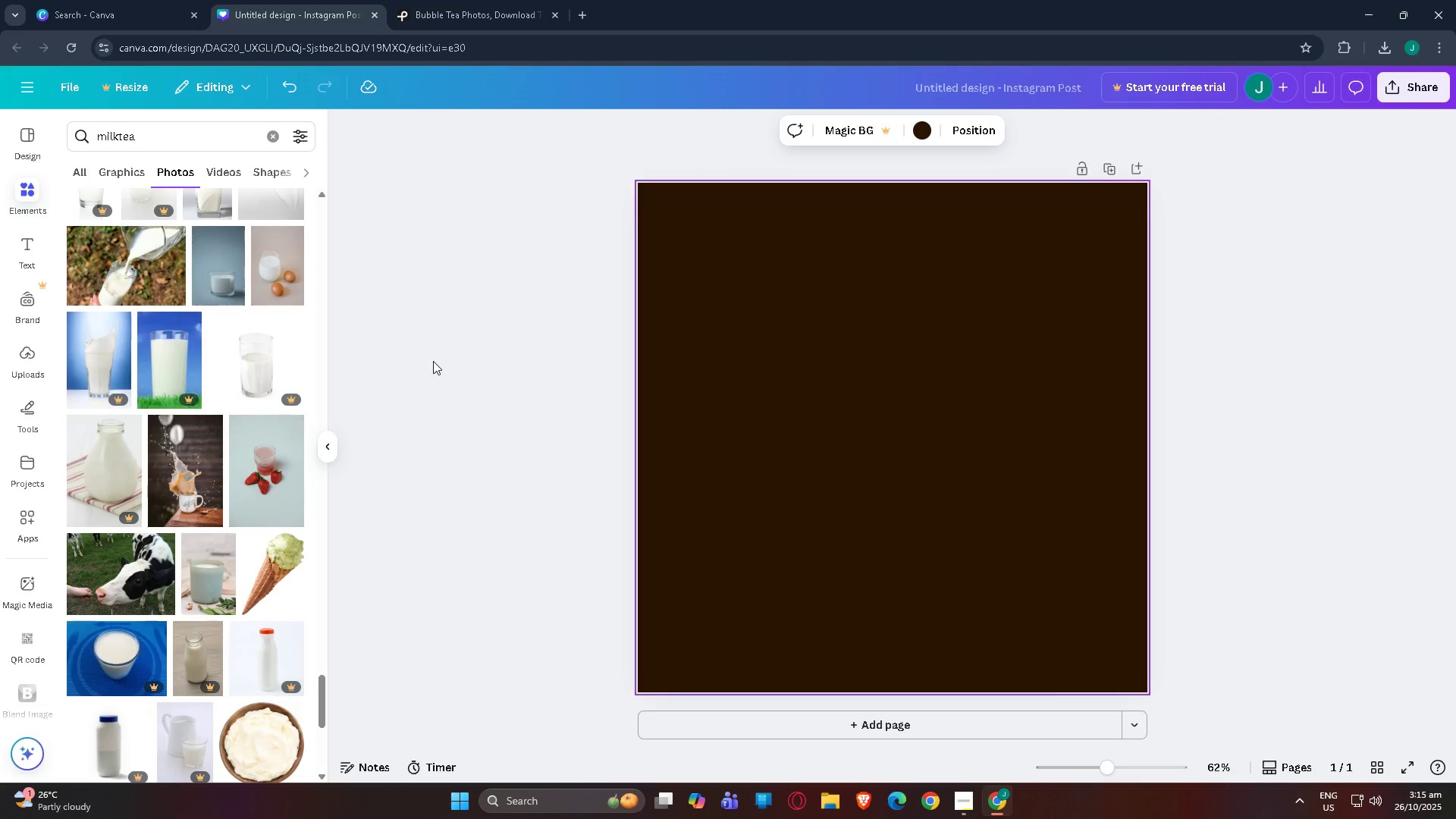 
left_click([433, 361])
 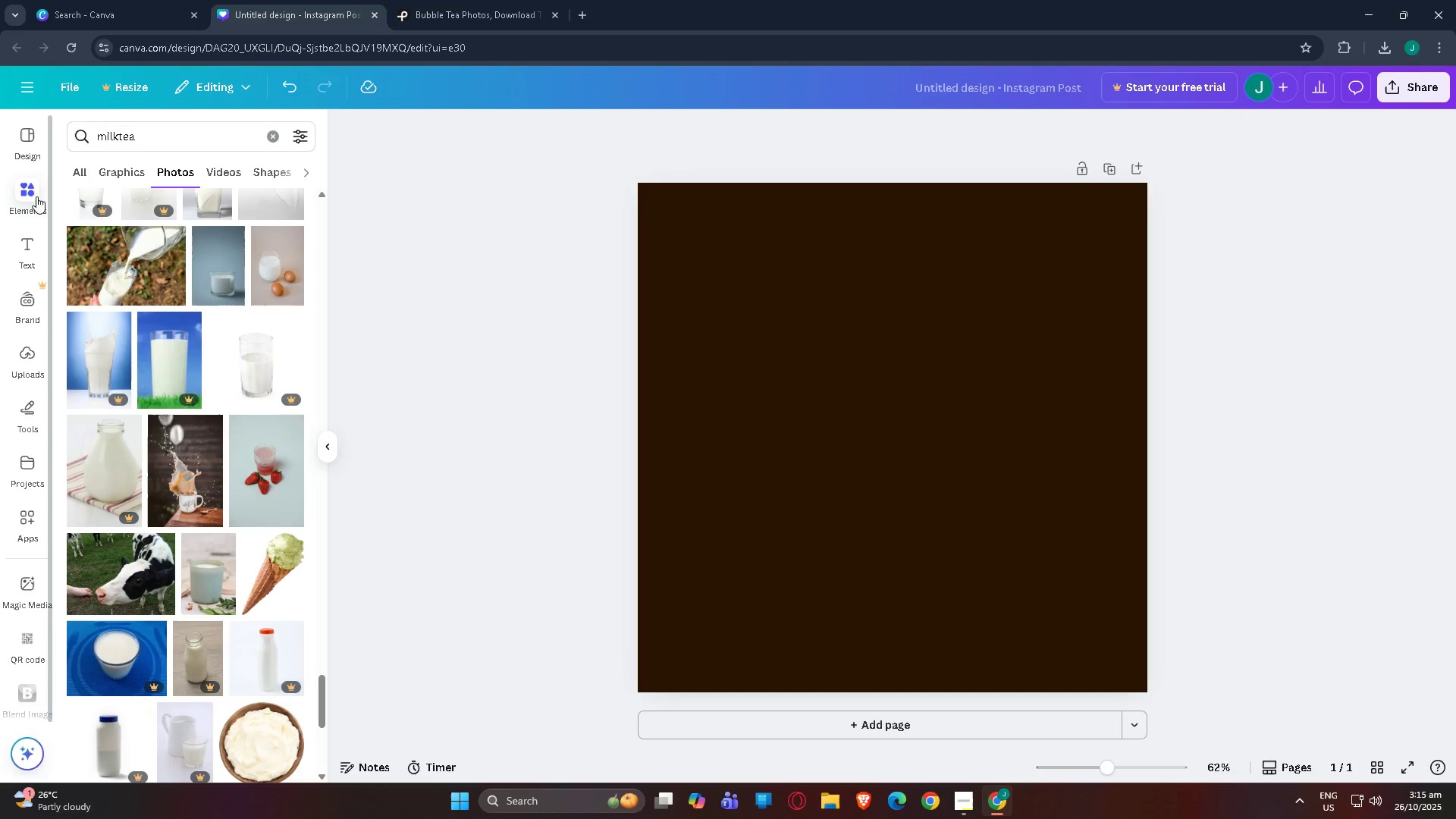 
left_click([28, 187])
 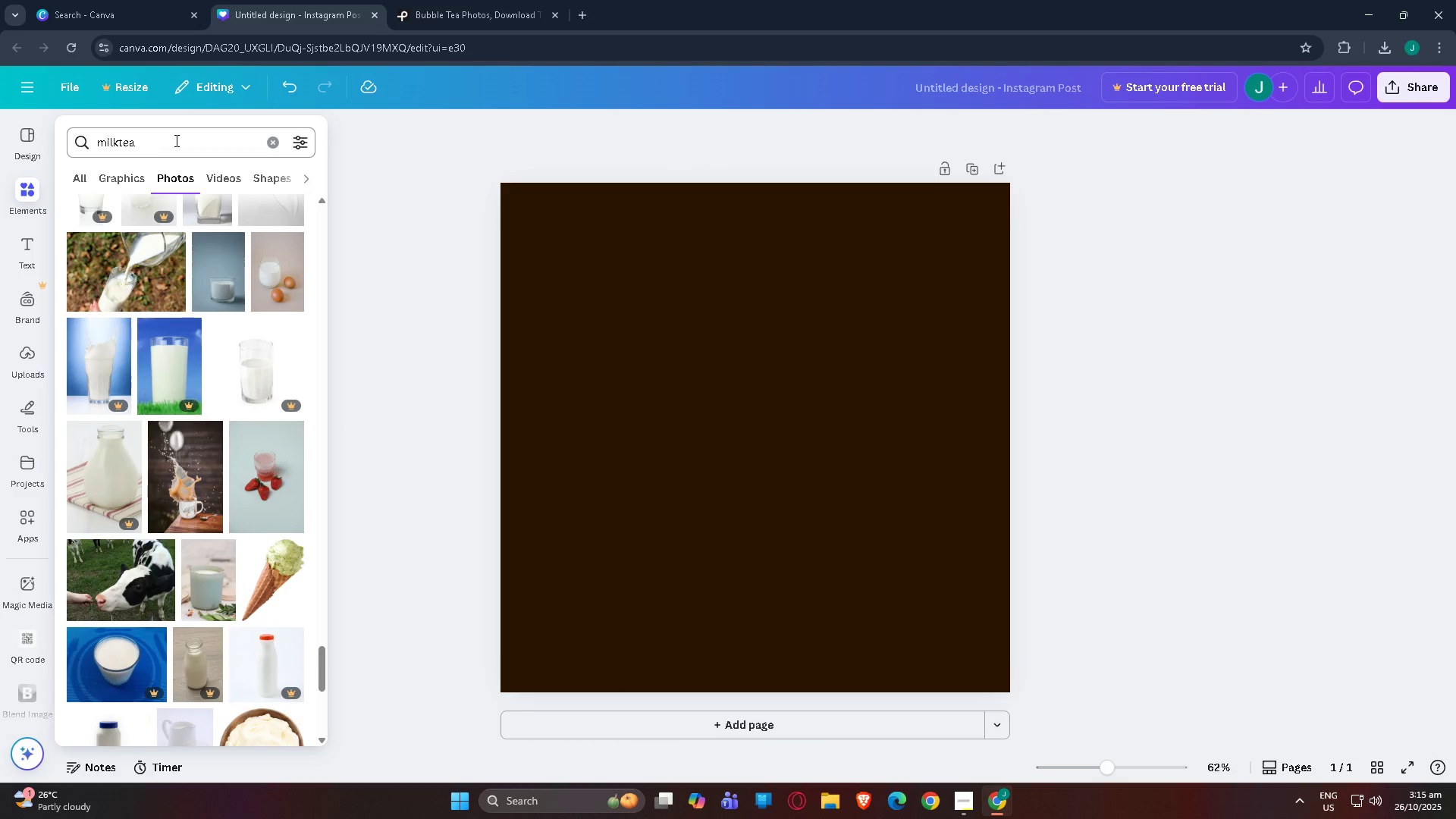 
left_click_drag(start_coordinate=[184, 139], to_coordinate=[0, 101])
 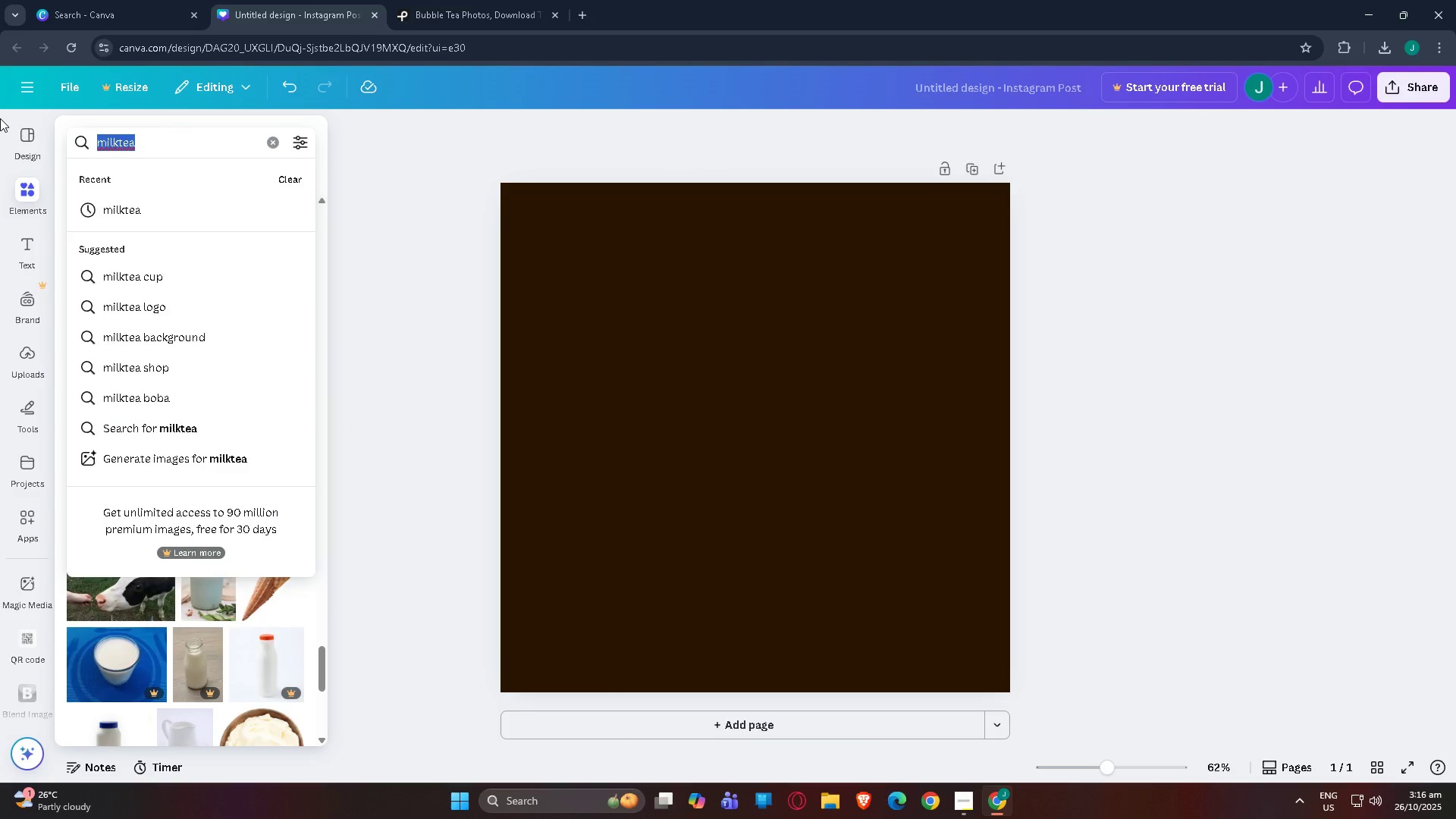 
type(c)
key(Backspace)
key(Backspace)
key(Backspace)
type(di)
key(Backspace)
type(ot)
 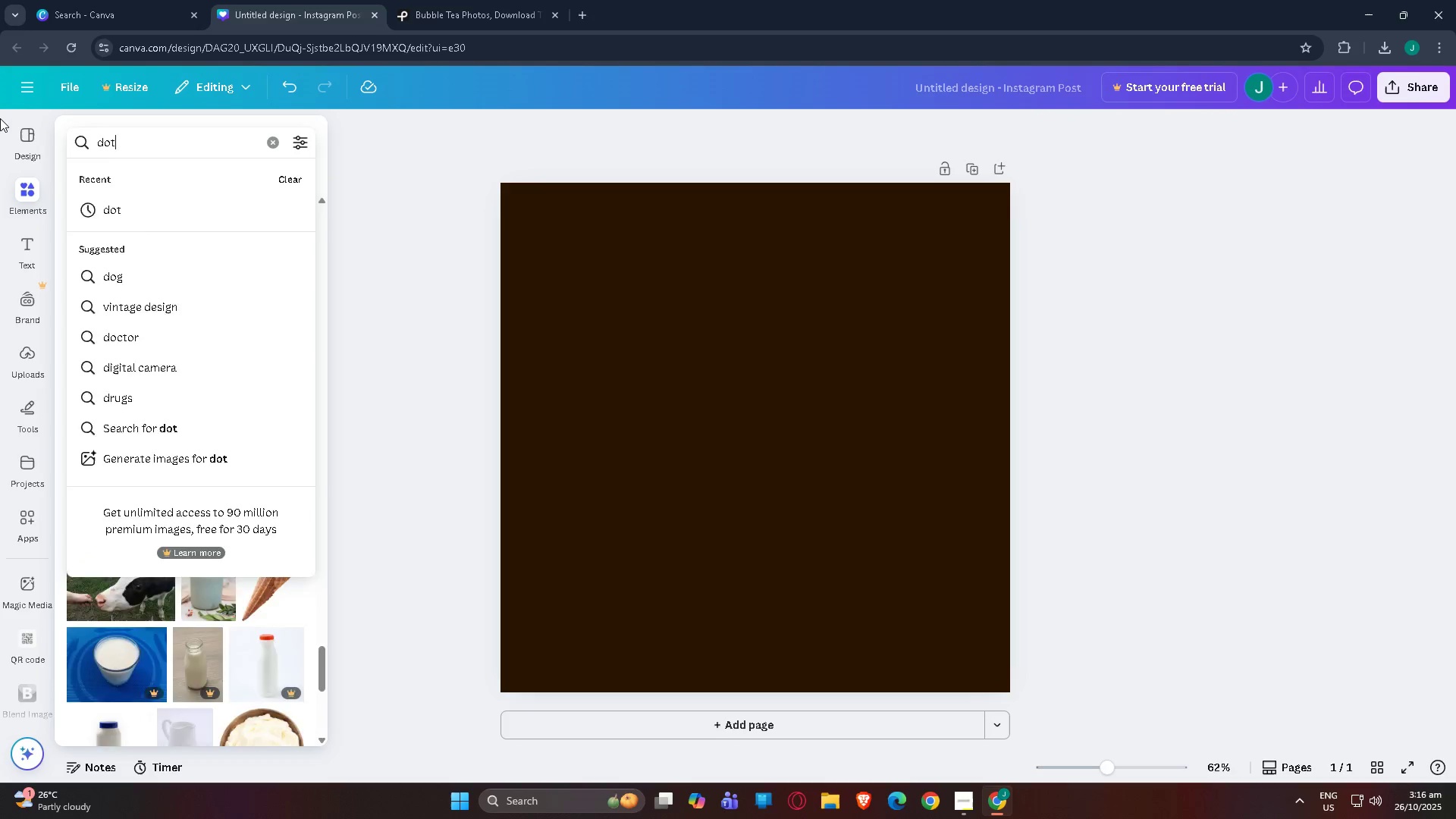 
key(Enter)
 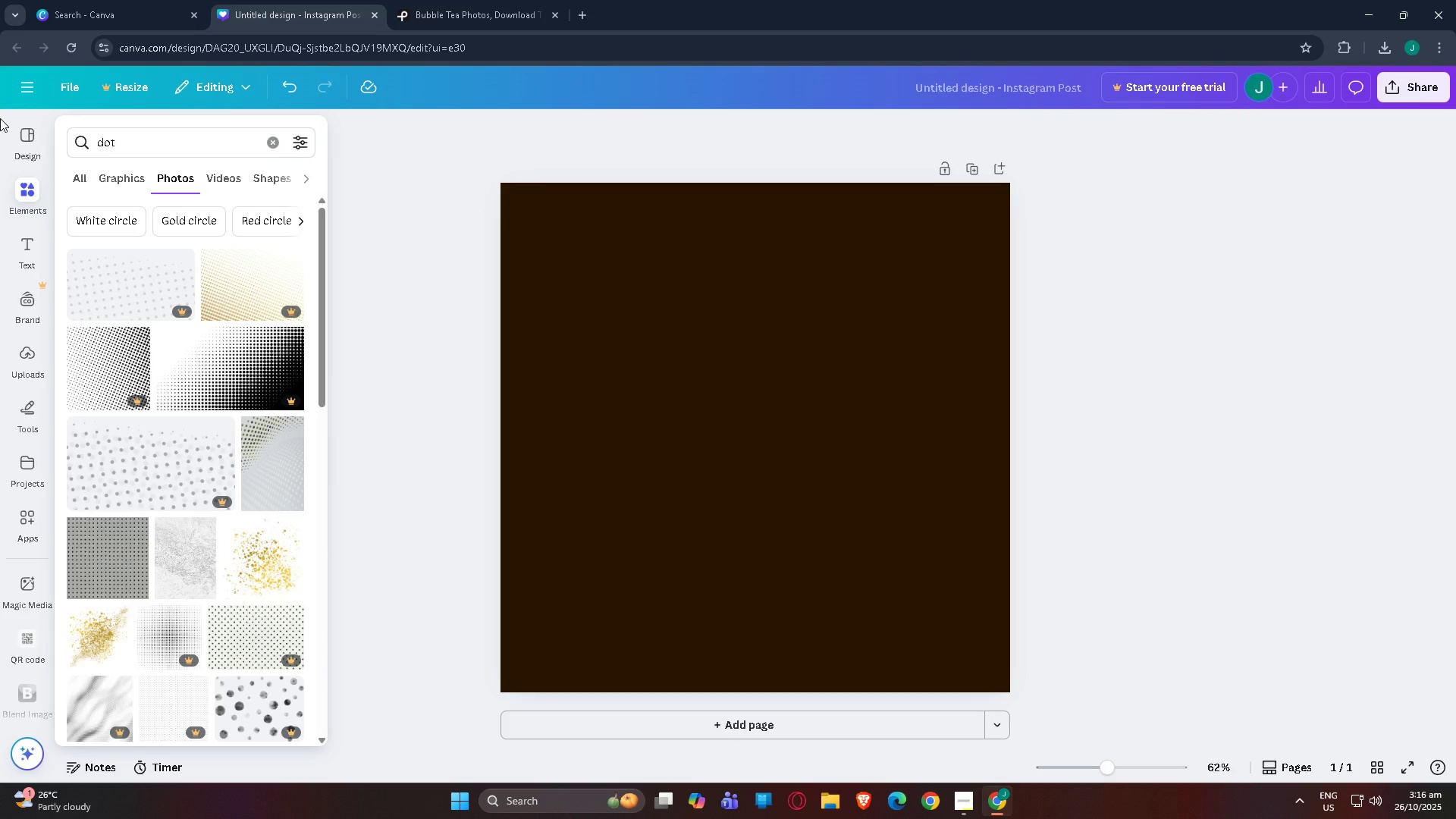 
left_click([134, 176])
 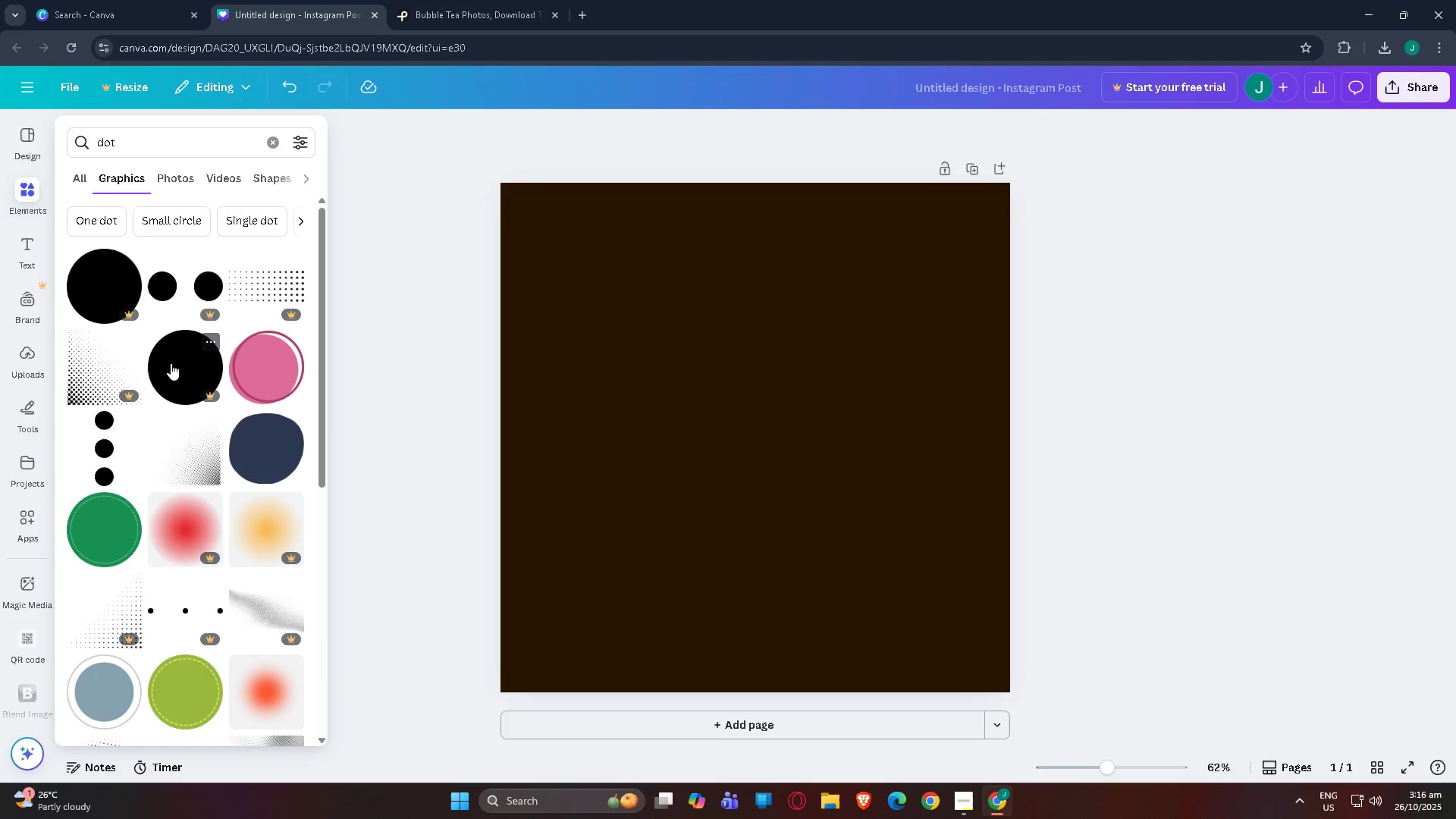 
scroll: coordinate [195, 404], scroll_direction: down, amount: 9.0
 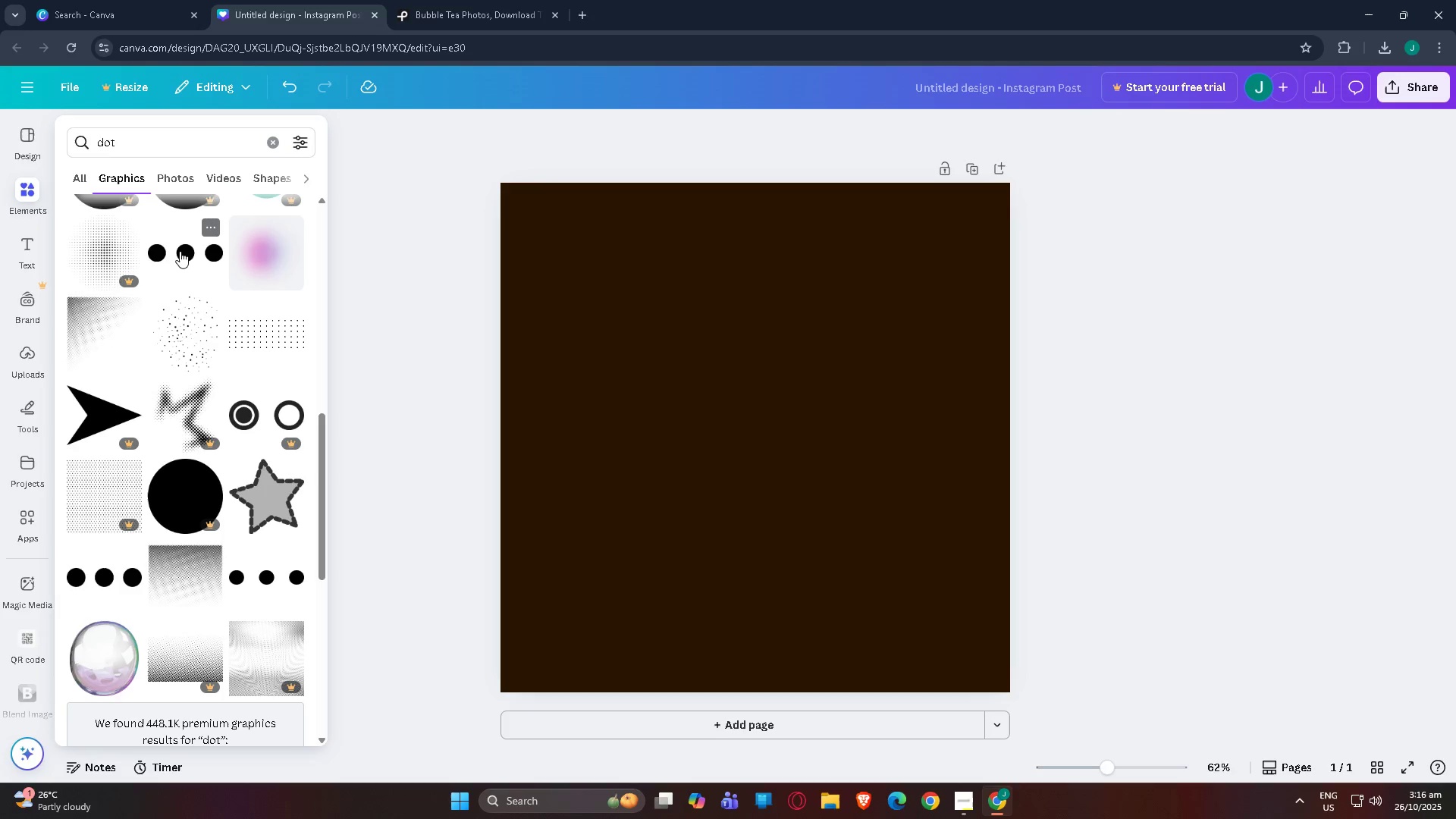 
left_click([180, 250])
 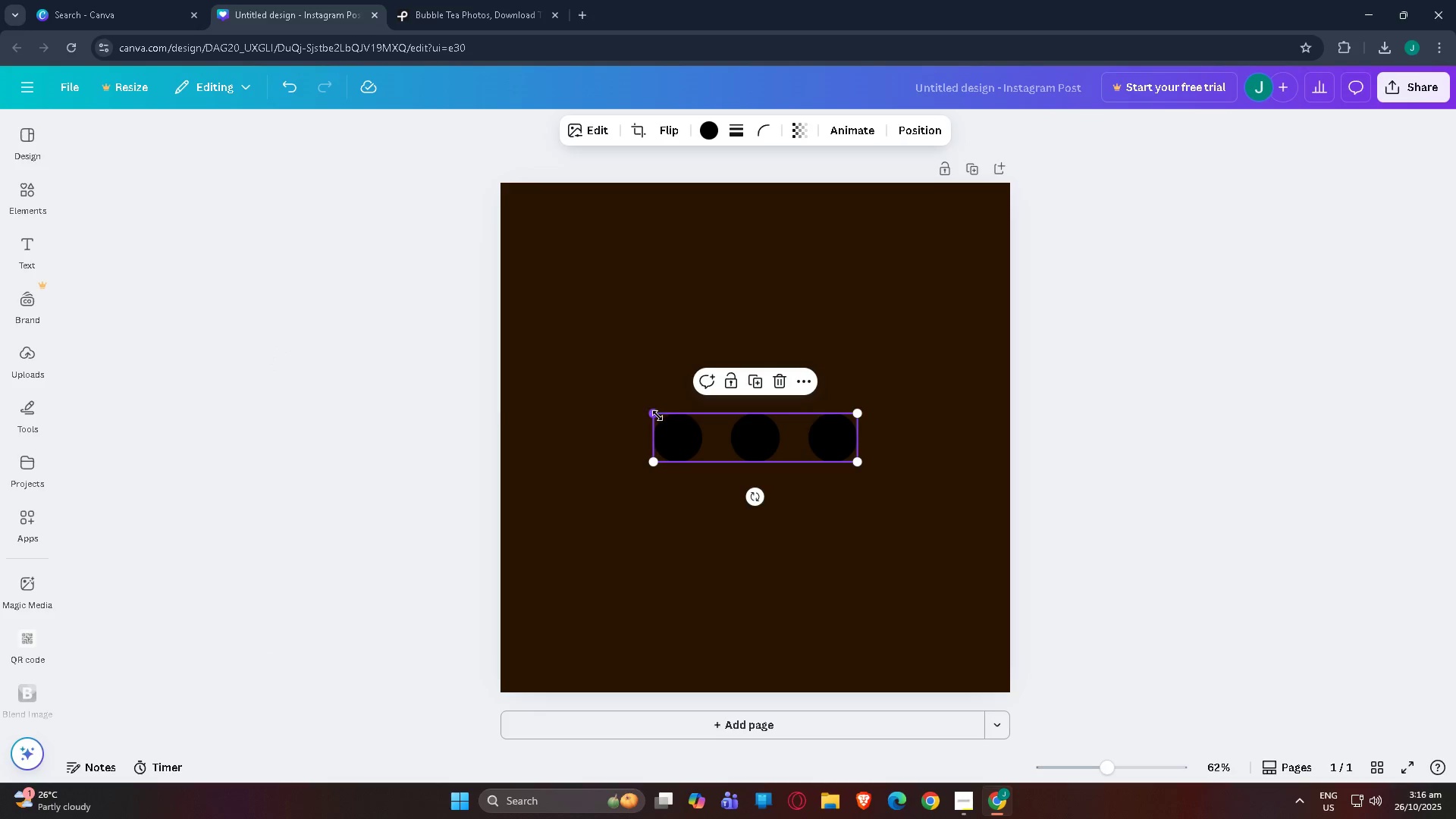 
left_click_drag(start_coordinate=[657, 416], to_coordinate=[726, 436])
 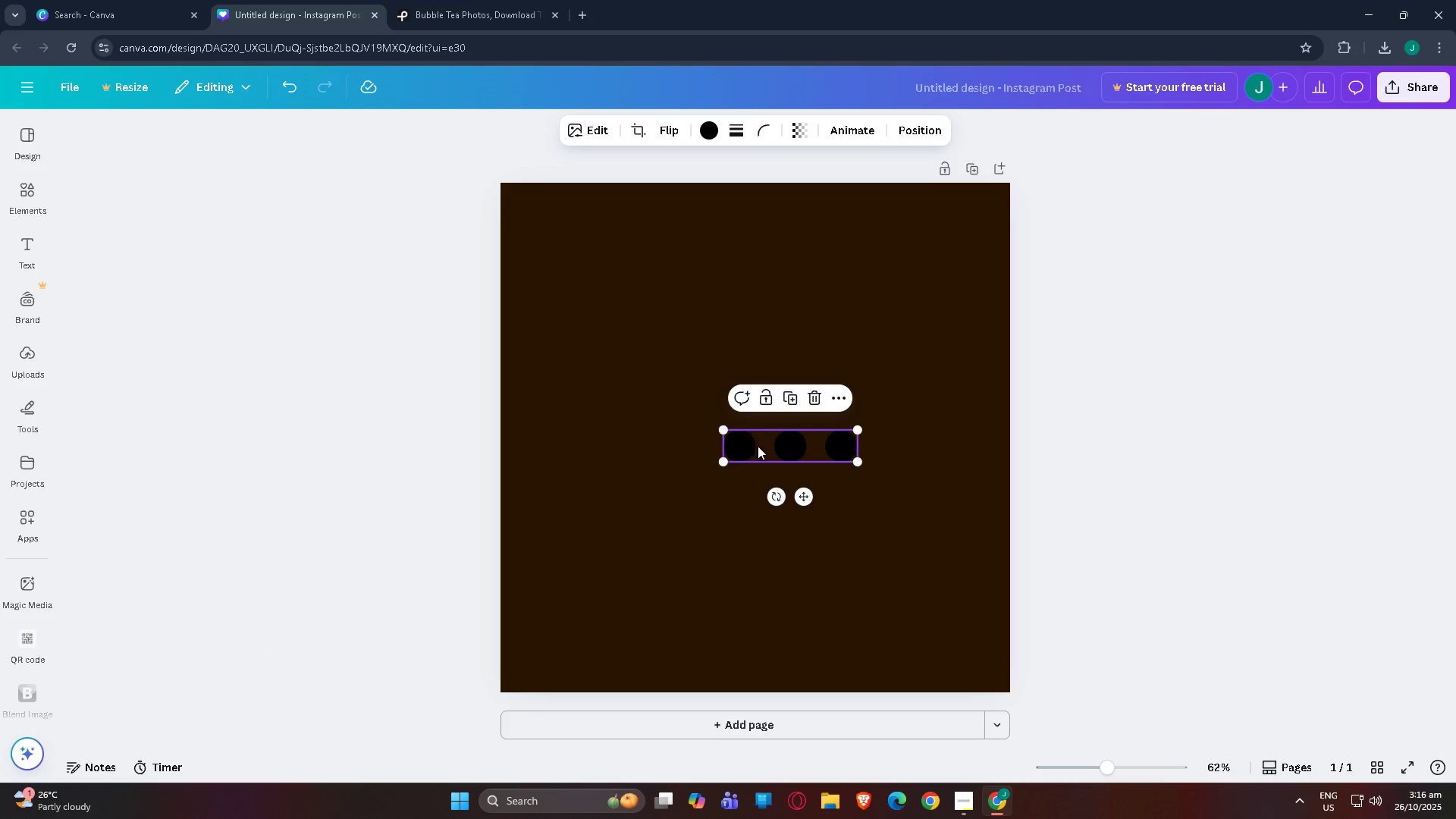 
left_click_drag(start_coordinate=[758, 446], to_coordinate=[907, 199])
 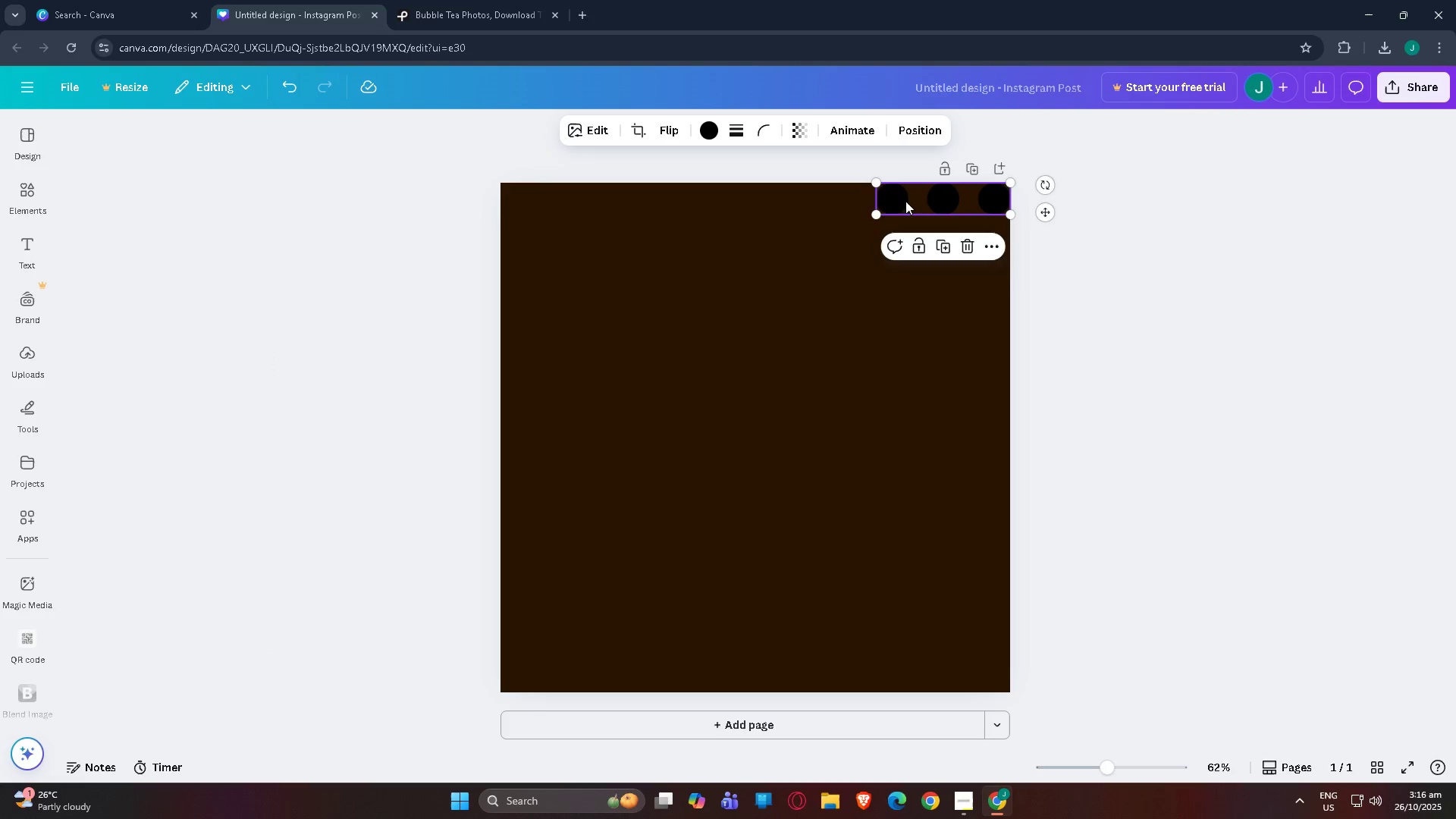 
left_click_drag(start_coordinate=[905, 201], to_coordinate=[901, 202])
 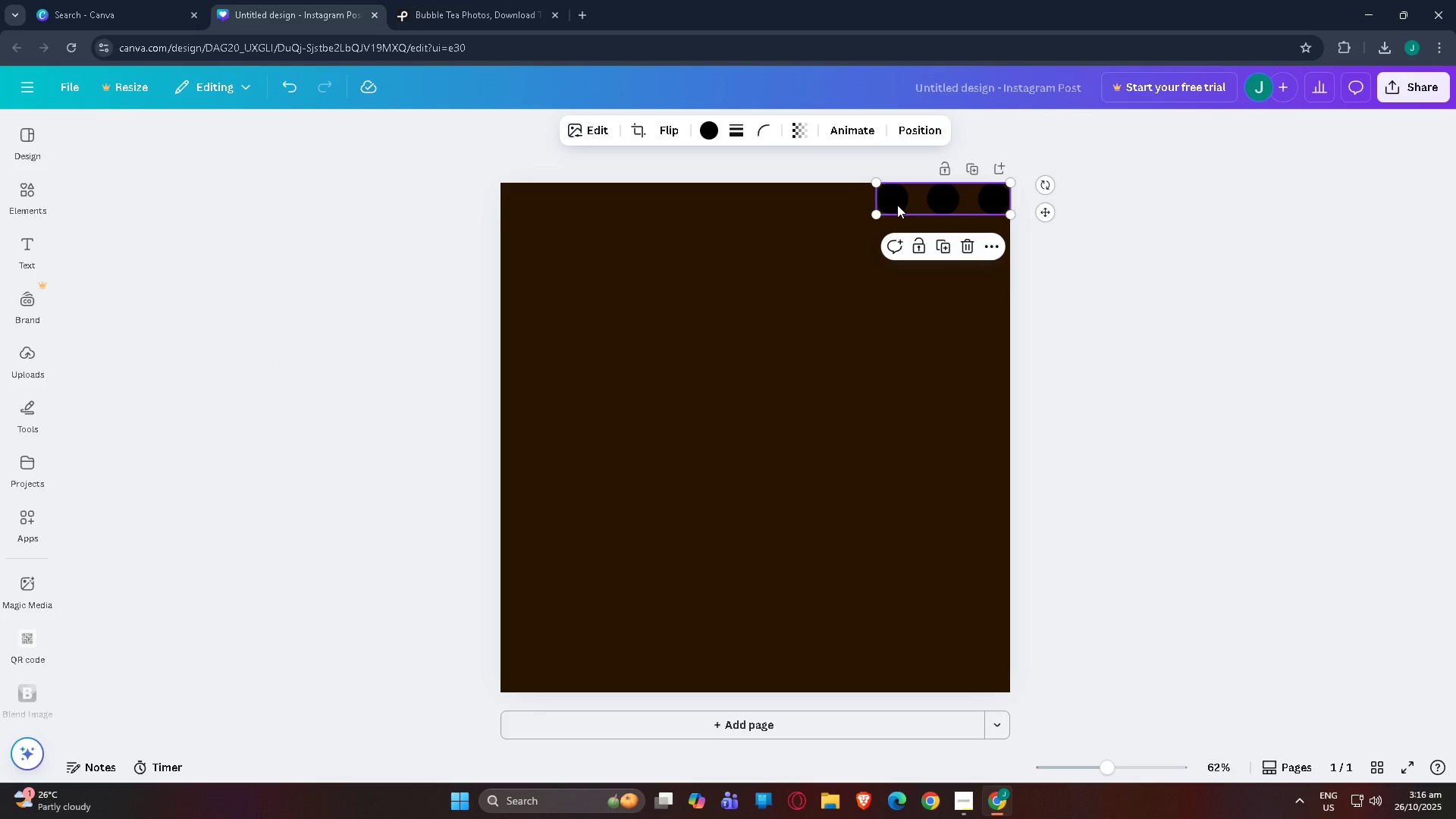 
key(Control+C)
 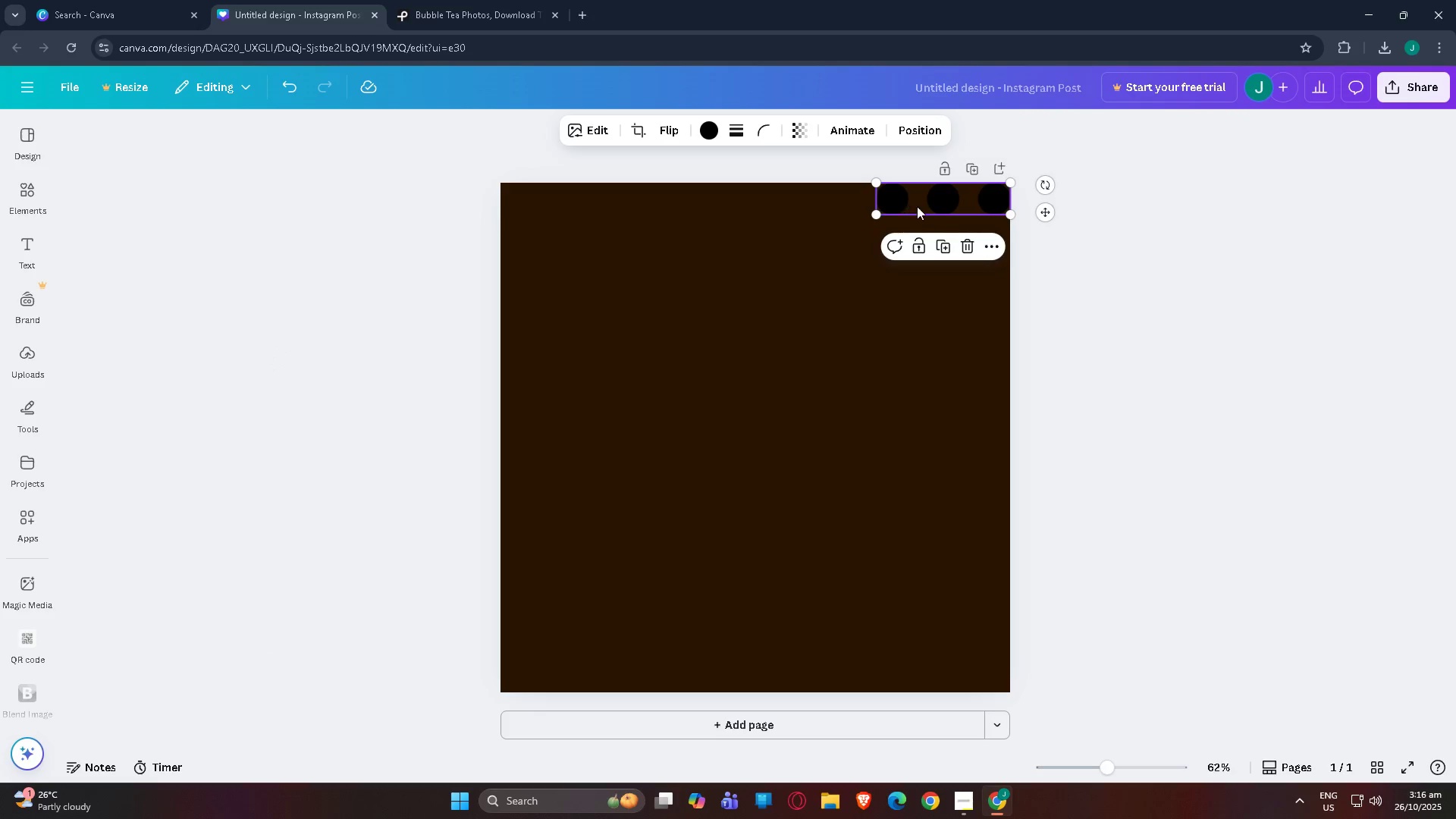 
key(Control+V)
 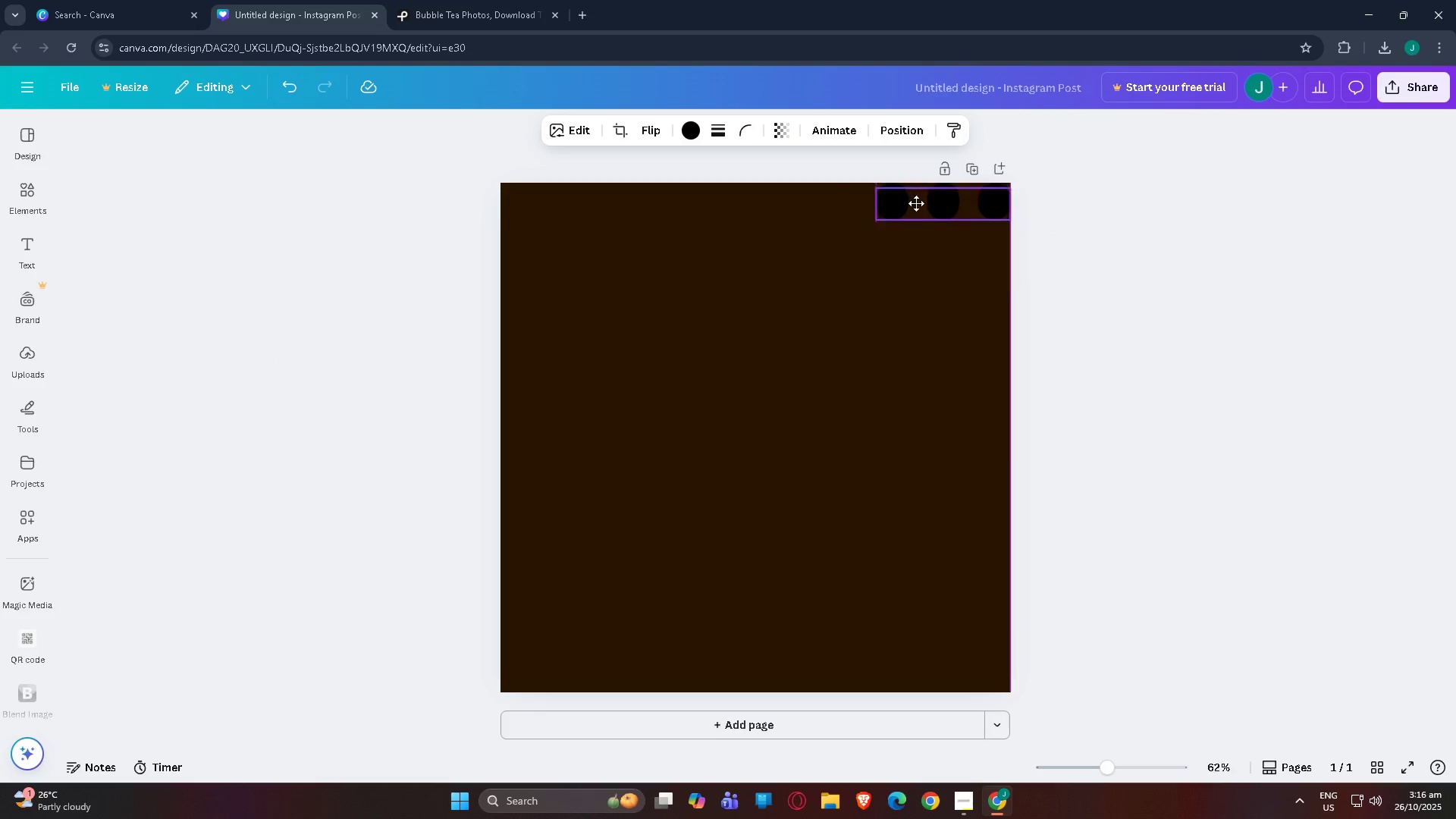 
left_click_drag(start_coordinate=[929, 206], to_coordinate=[776, 199])
 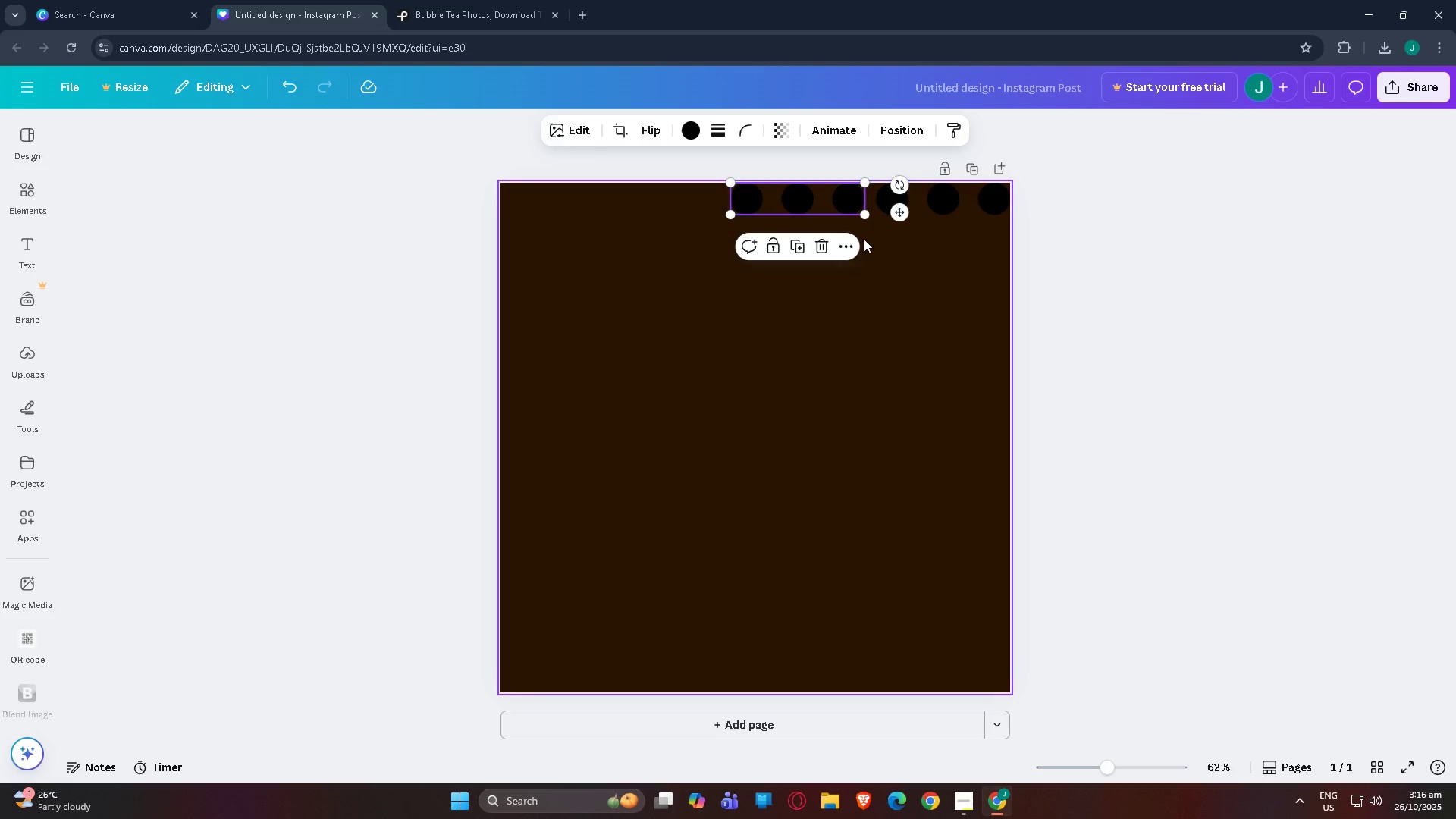 
left_click([864, 239])
 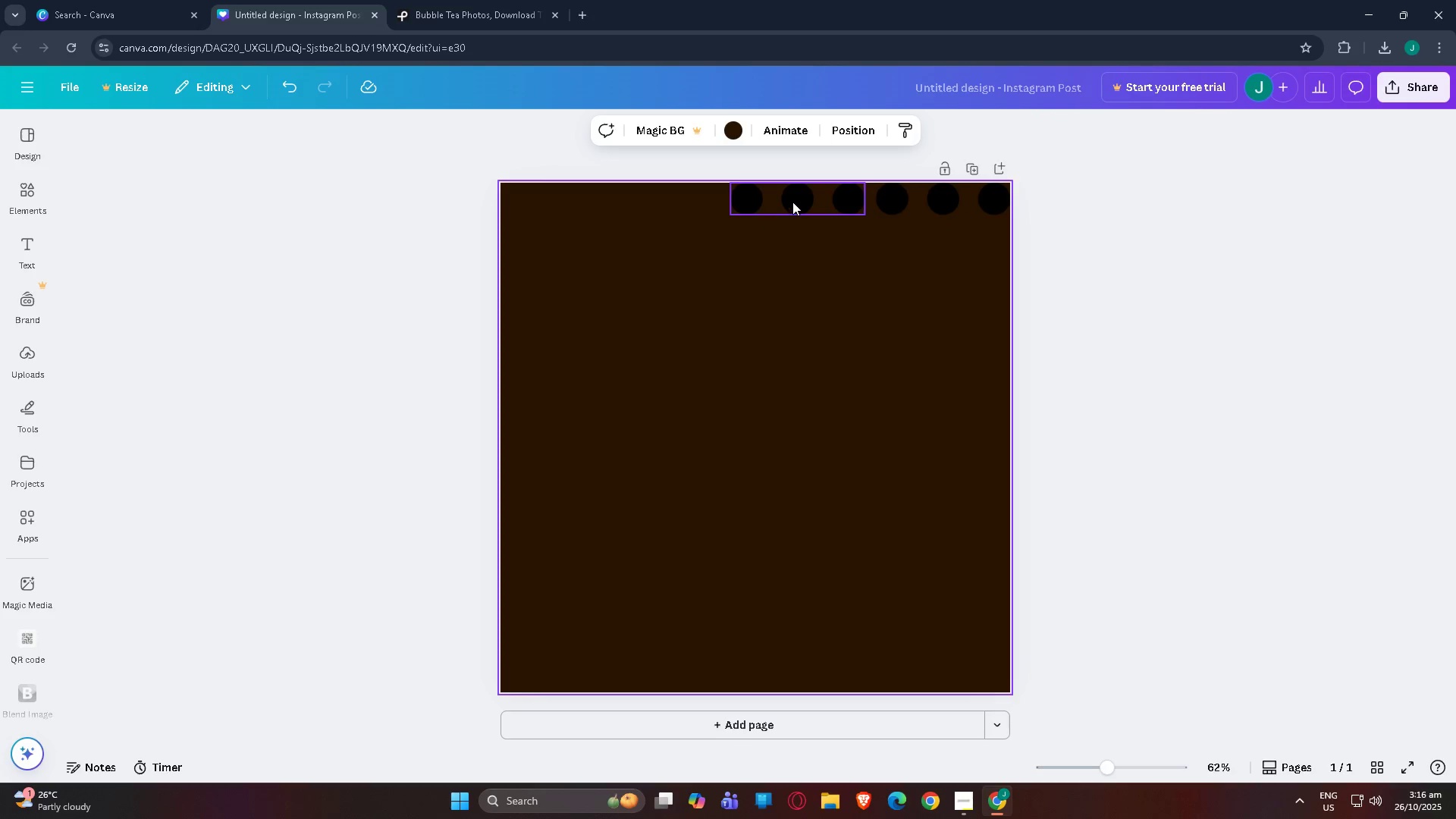 
left_click([793, 201])
 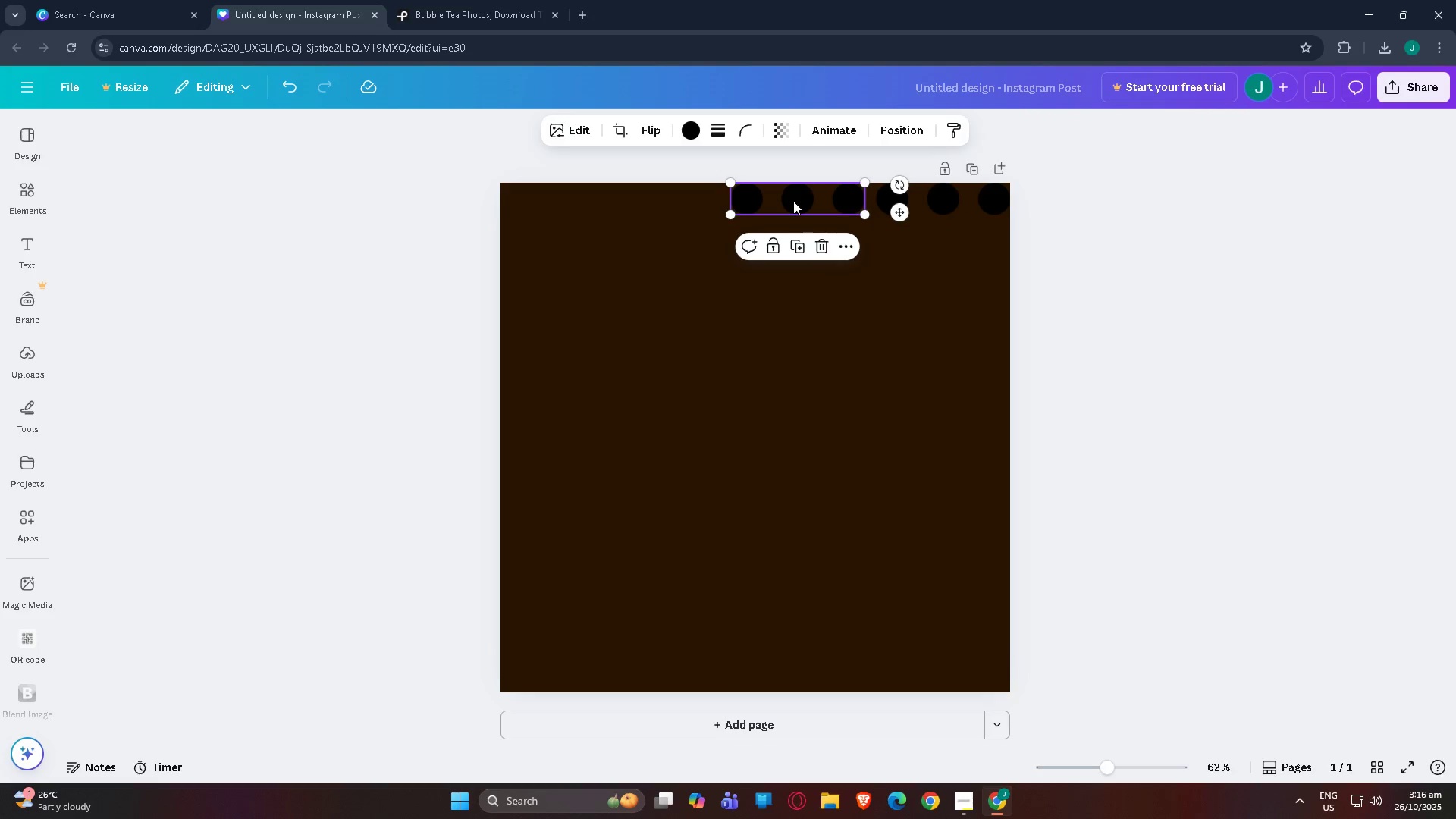 
key(Control+C)
 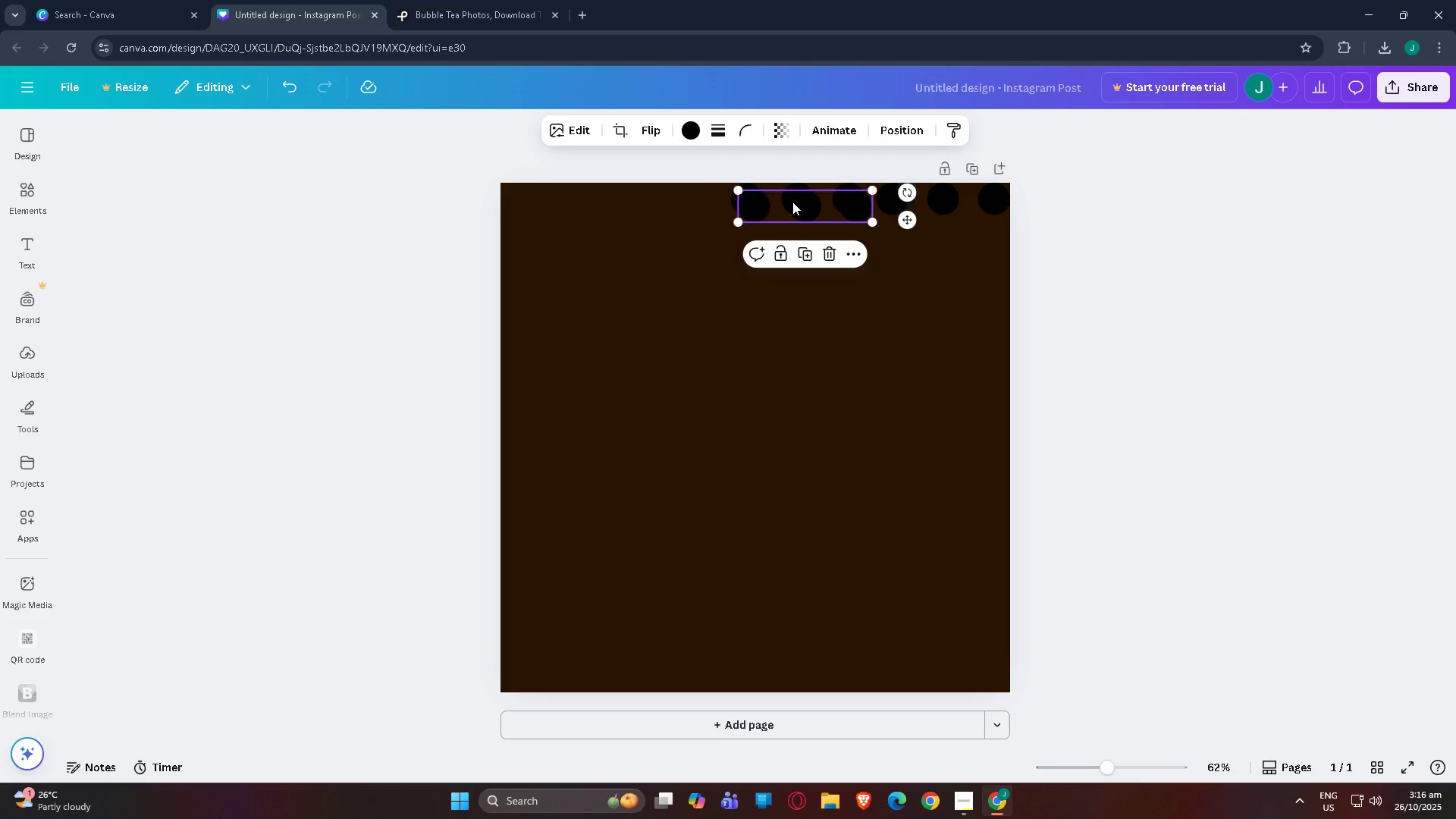 
key(Control+V)
 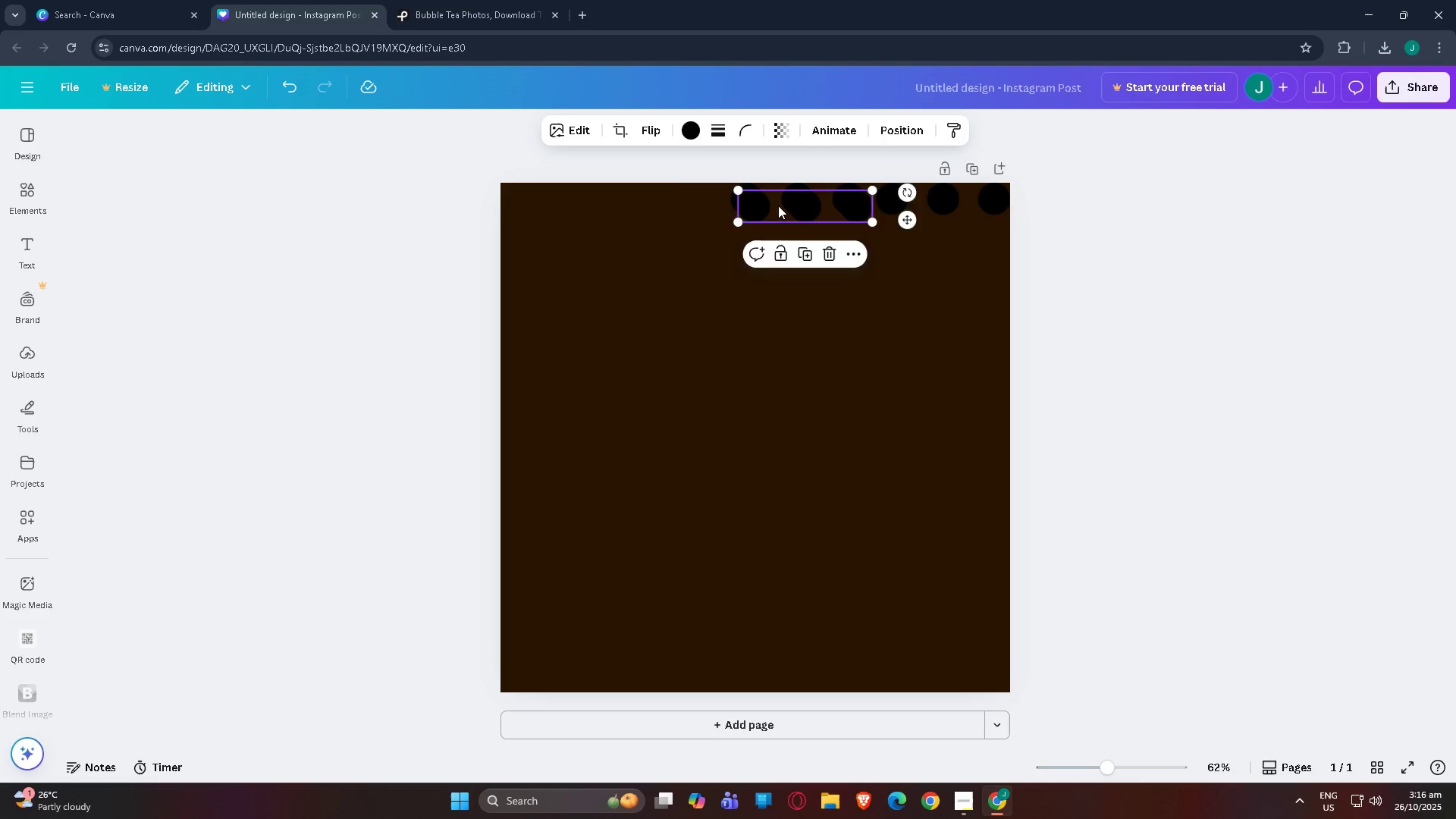 
left_click_drag(start_coordinate=[781, 206], to_coordinate=[629, 198])
 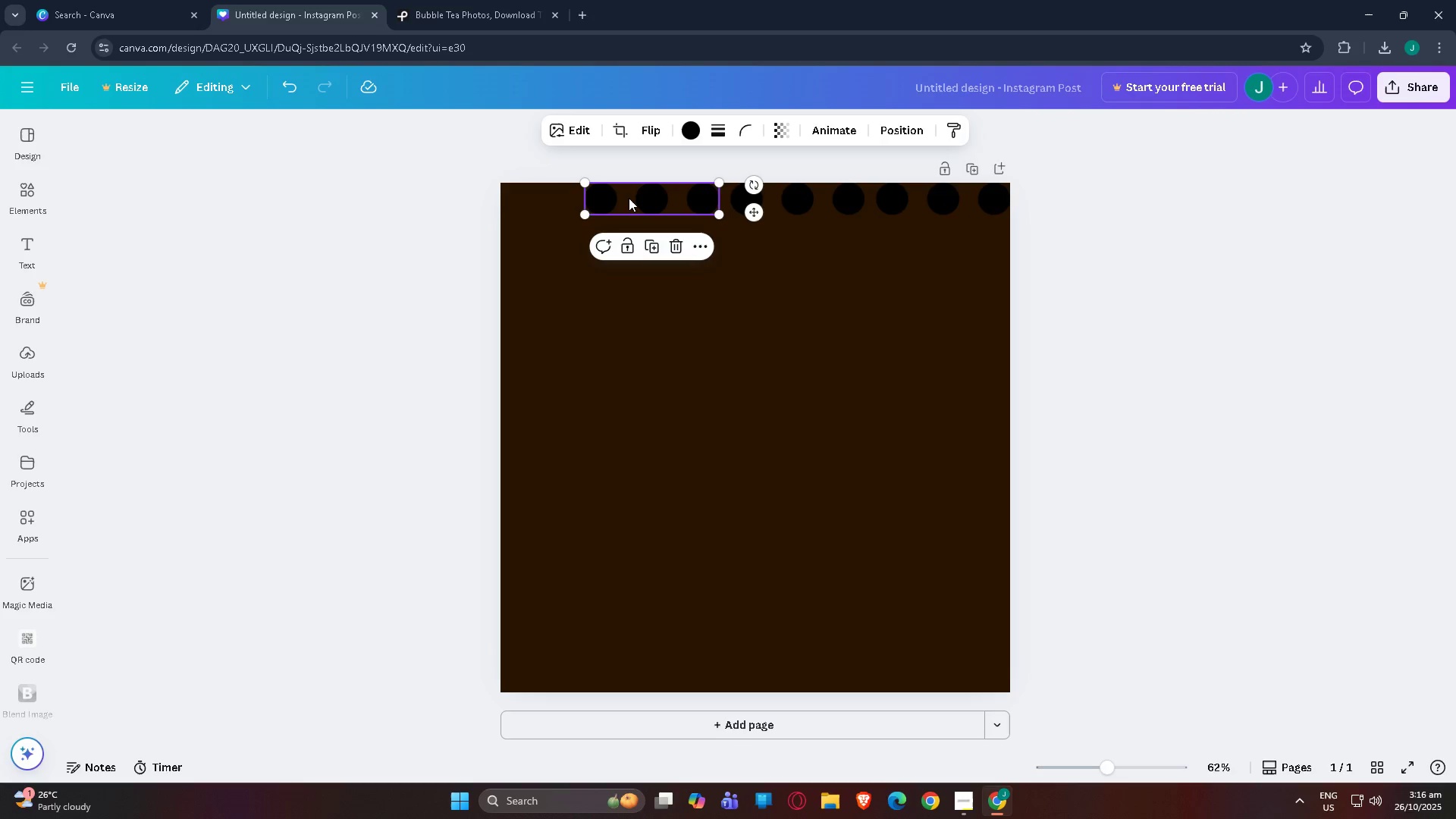 
key(Control+C)
 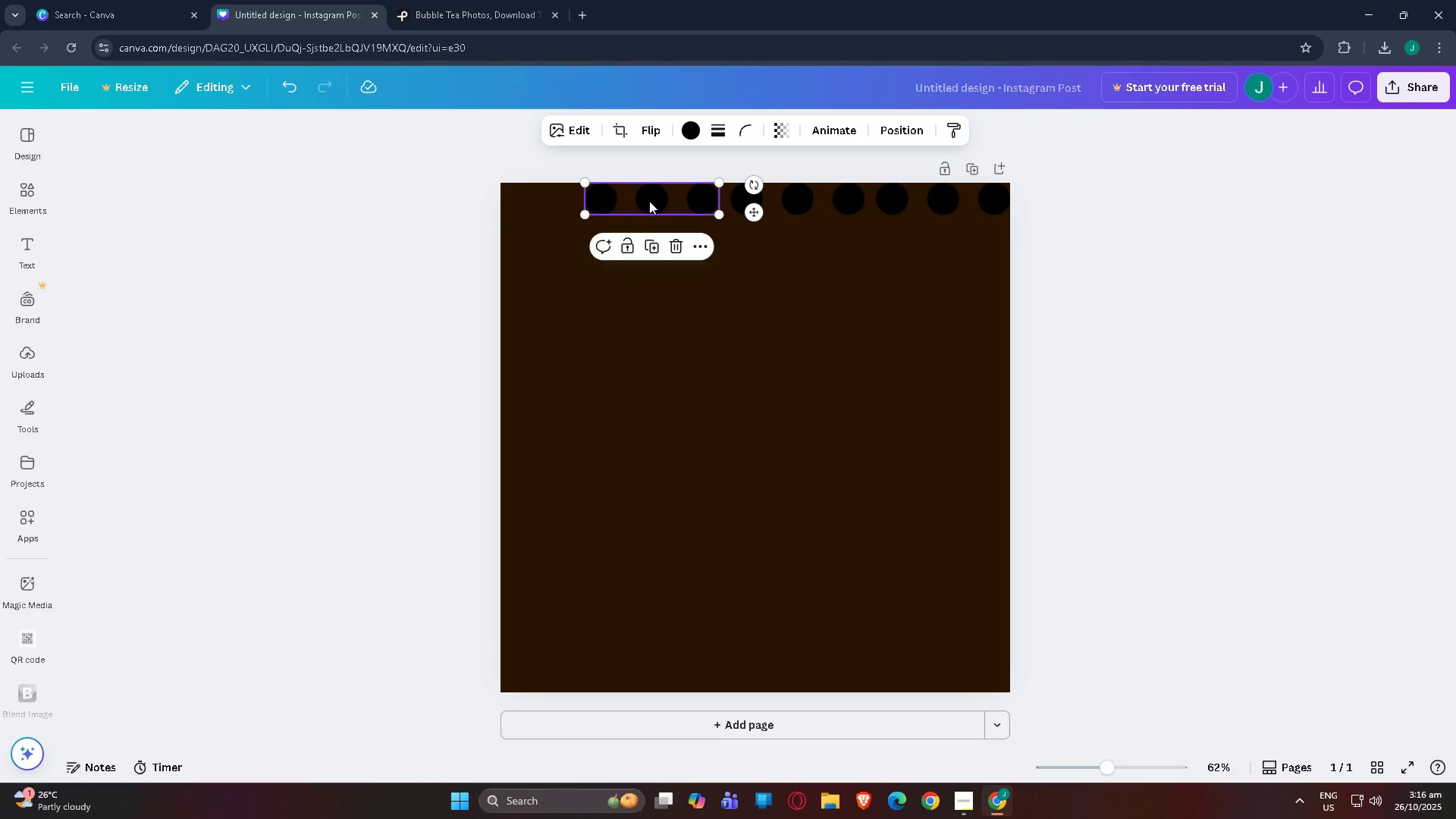 
key(Control+V)
 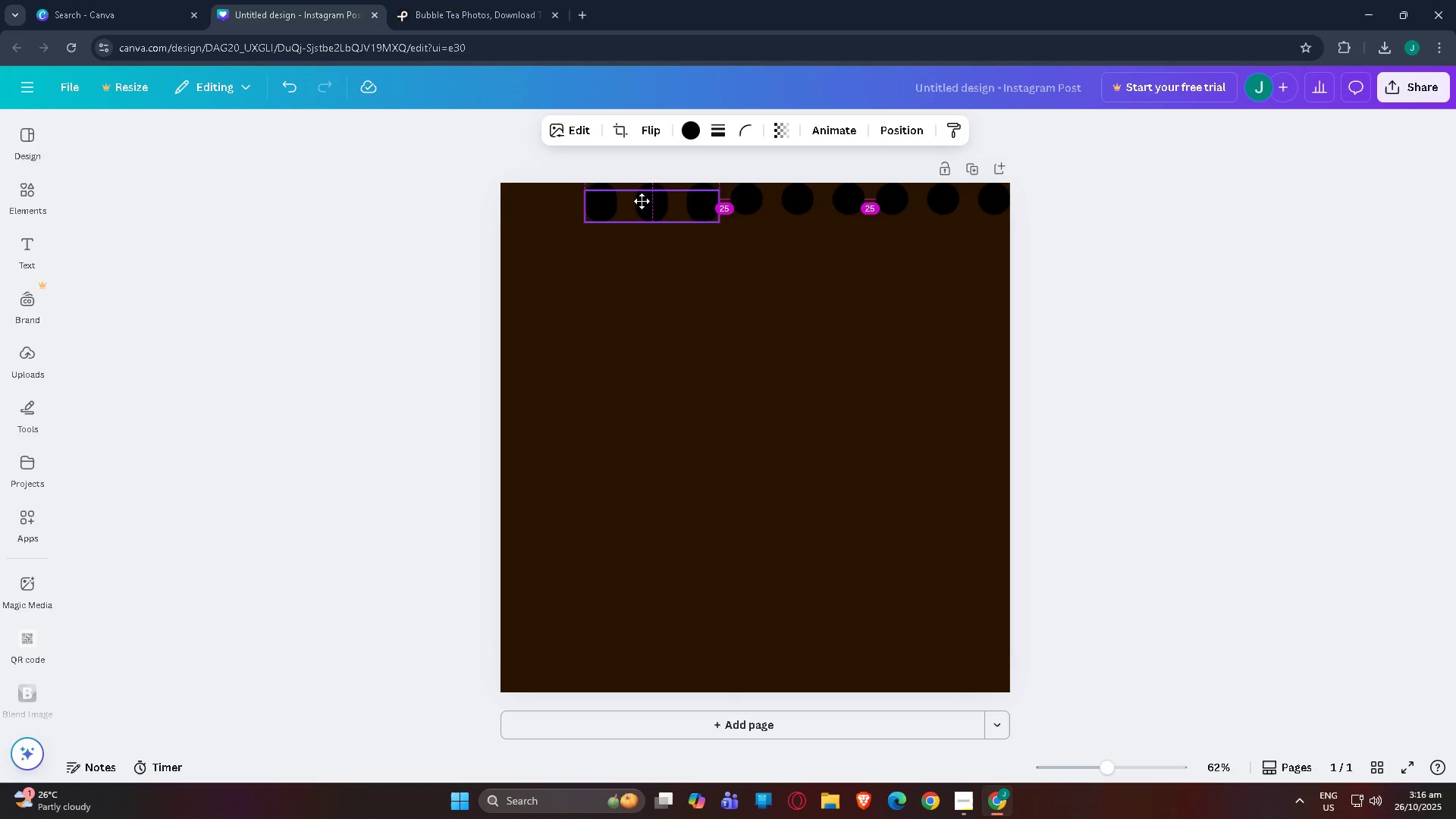 
left_click_drag(start_coordinate=[654, 201], to_coordinate=[503, 193])
 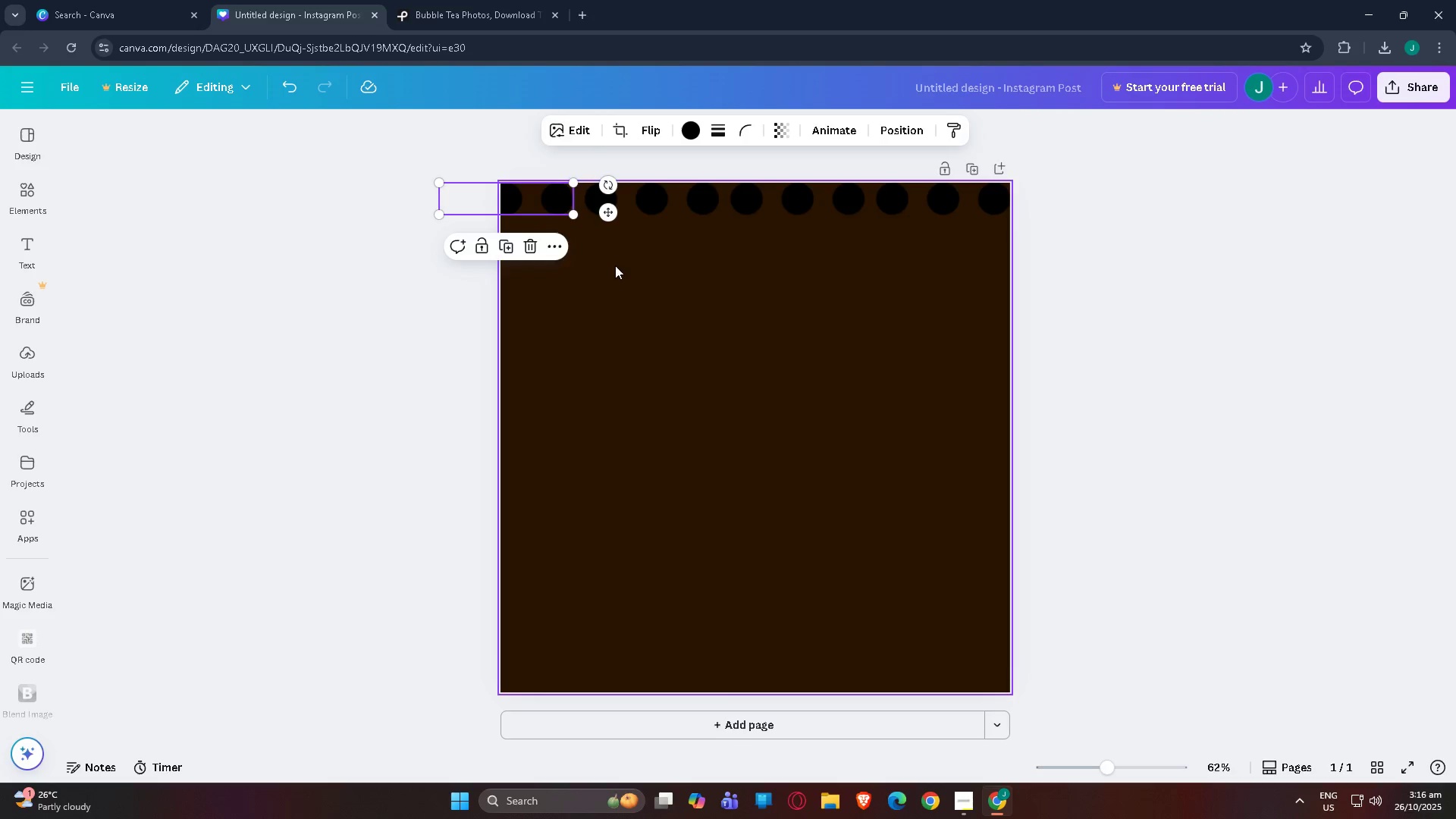 
left_click([615, 265])
 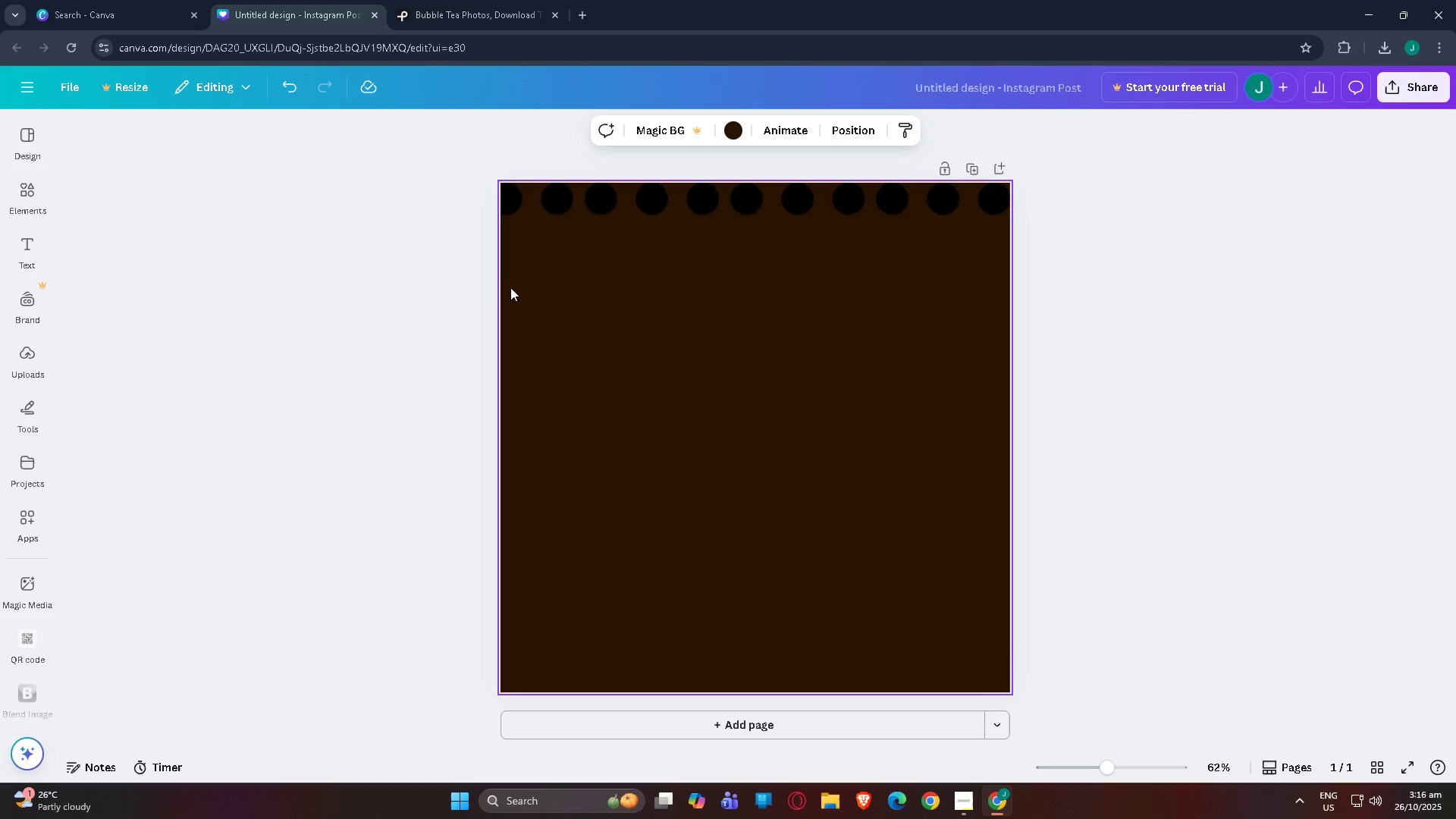 
left_click_drag(start_coordinate=[510, 287], to_coordinate=[1048, 188])
 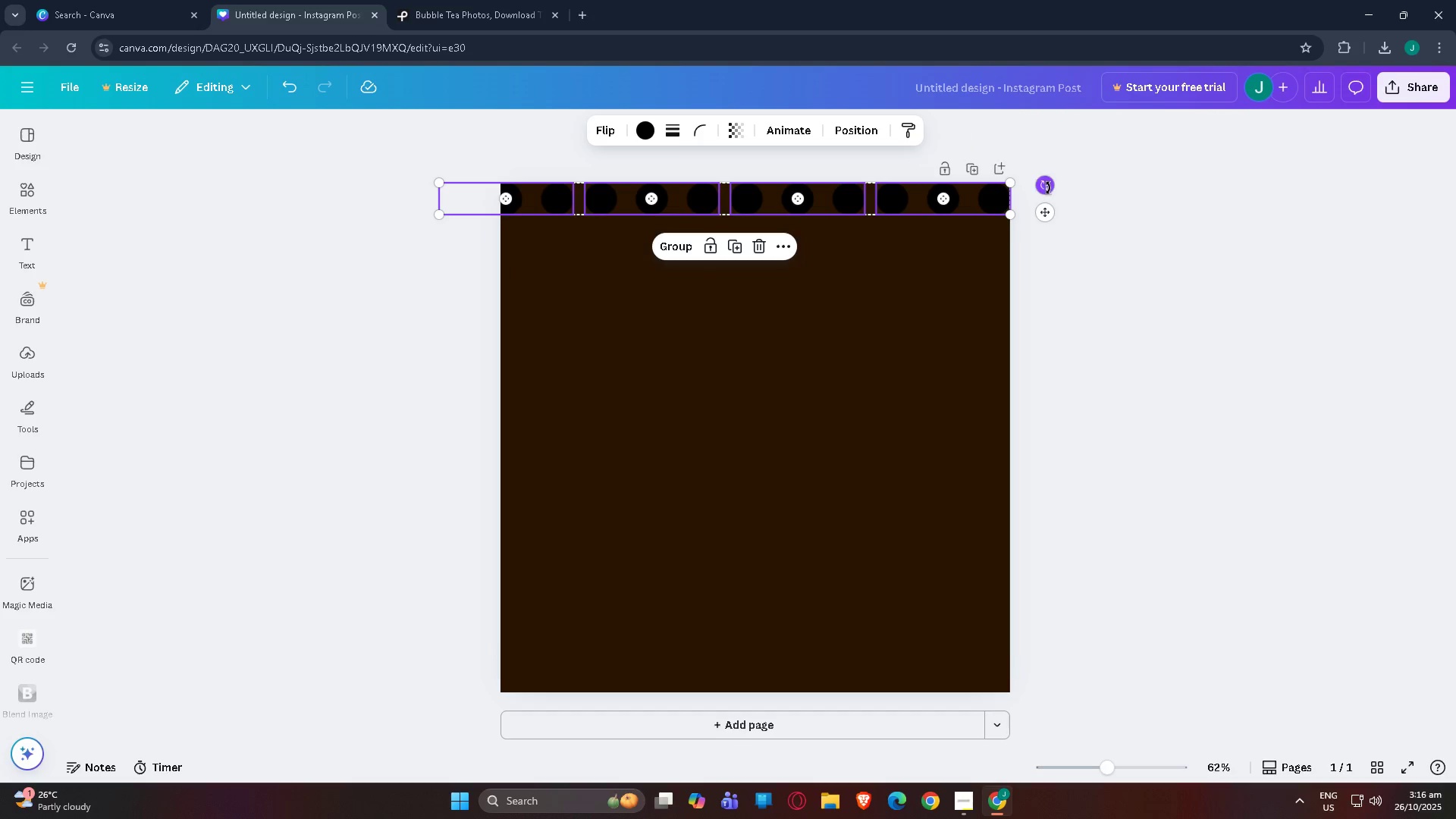 
key(Control+C)
 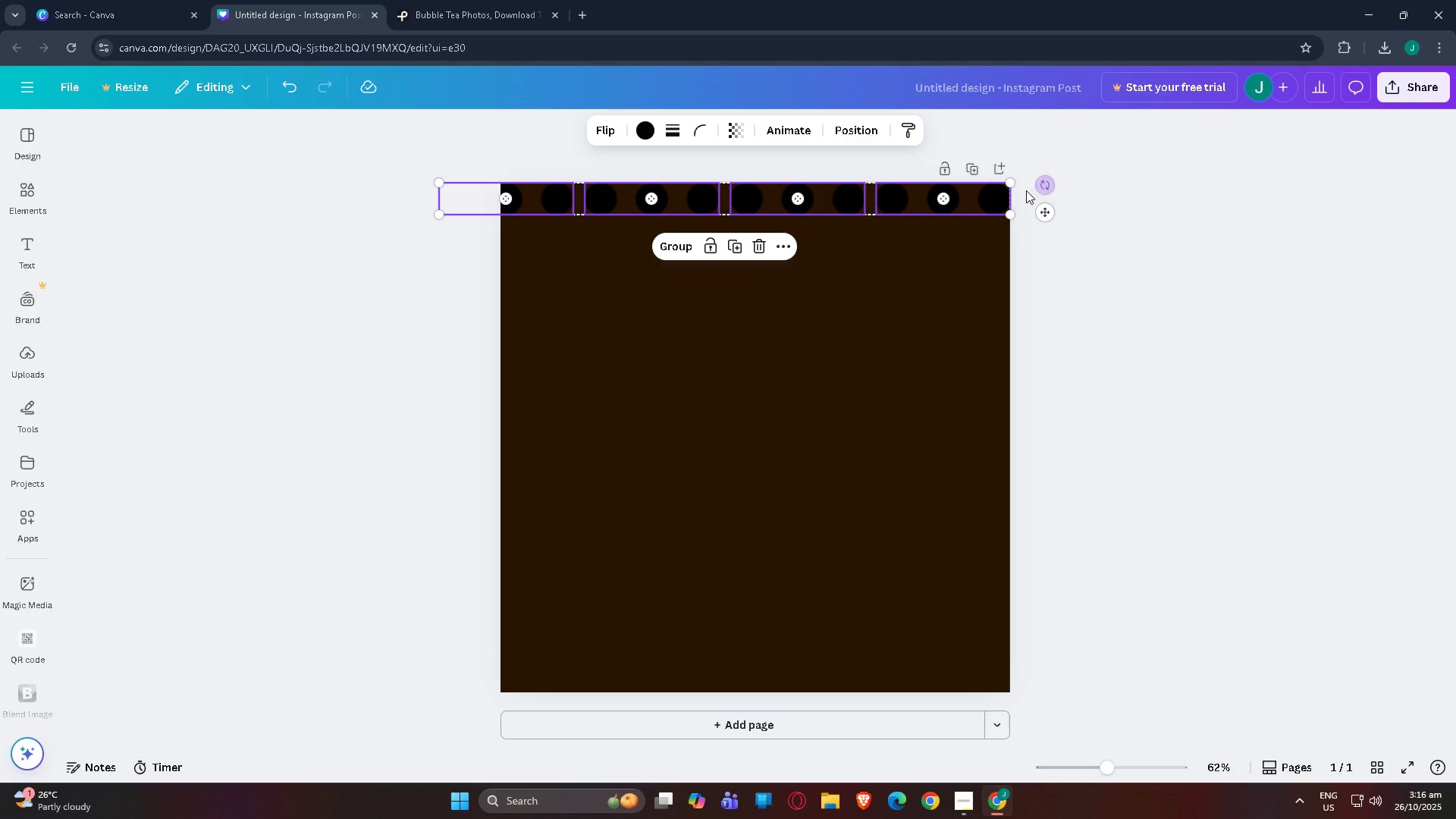 
key(Control+V)
 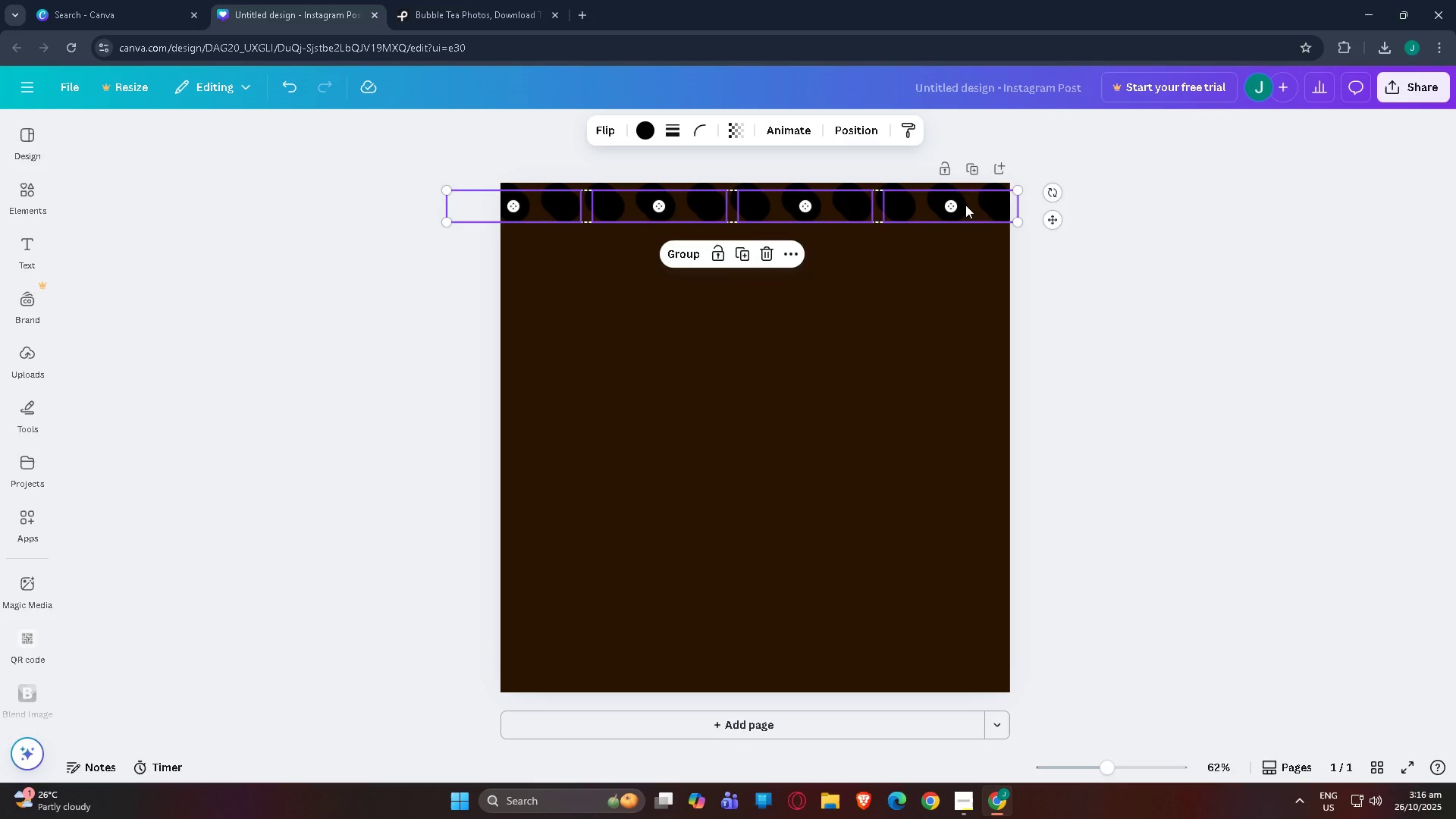 
left_click_drag(start_coordinate=[964, 205], to_coordinate=[956, 243])
 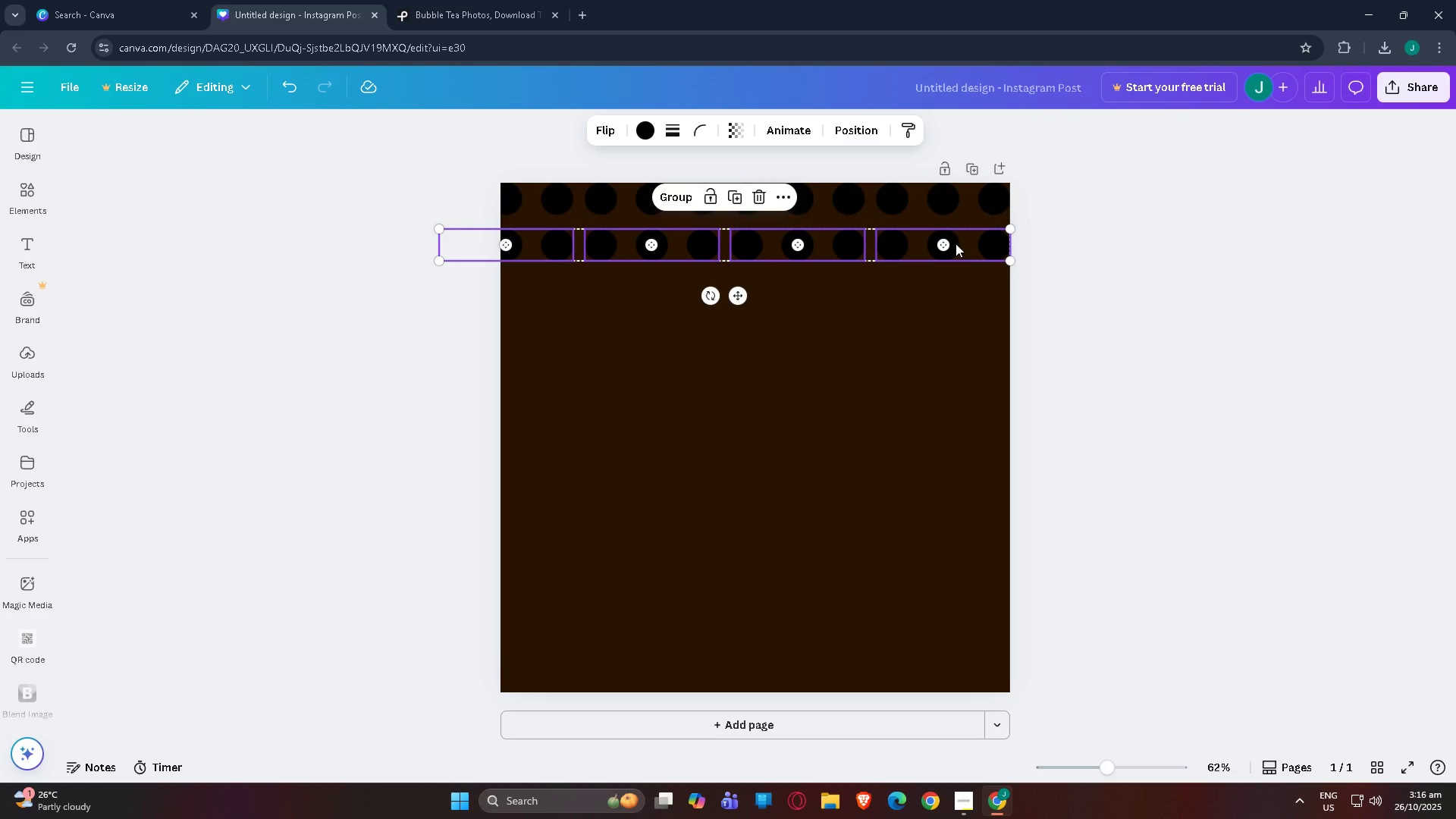 
key(Control+V)
 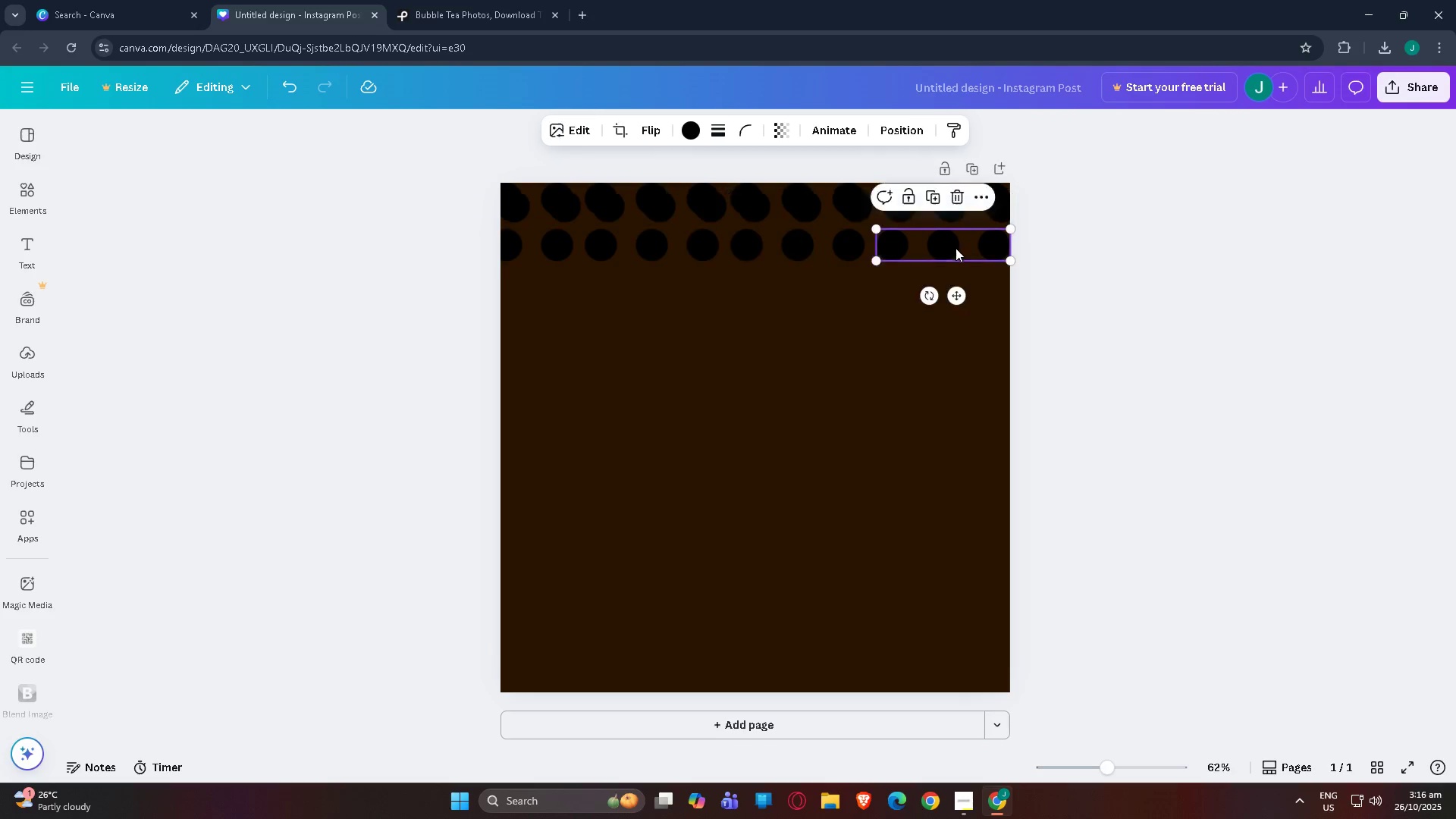 
left_click_drag(start_coordinate=[956, 248], to_coordinate=[948, 271])
 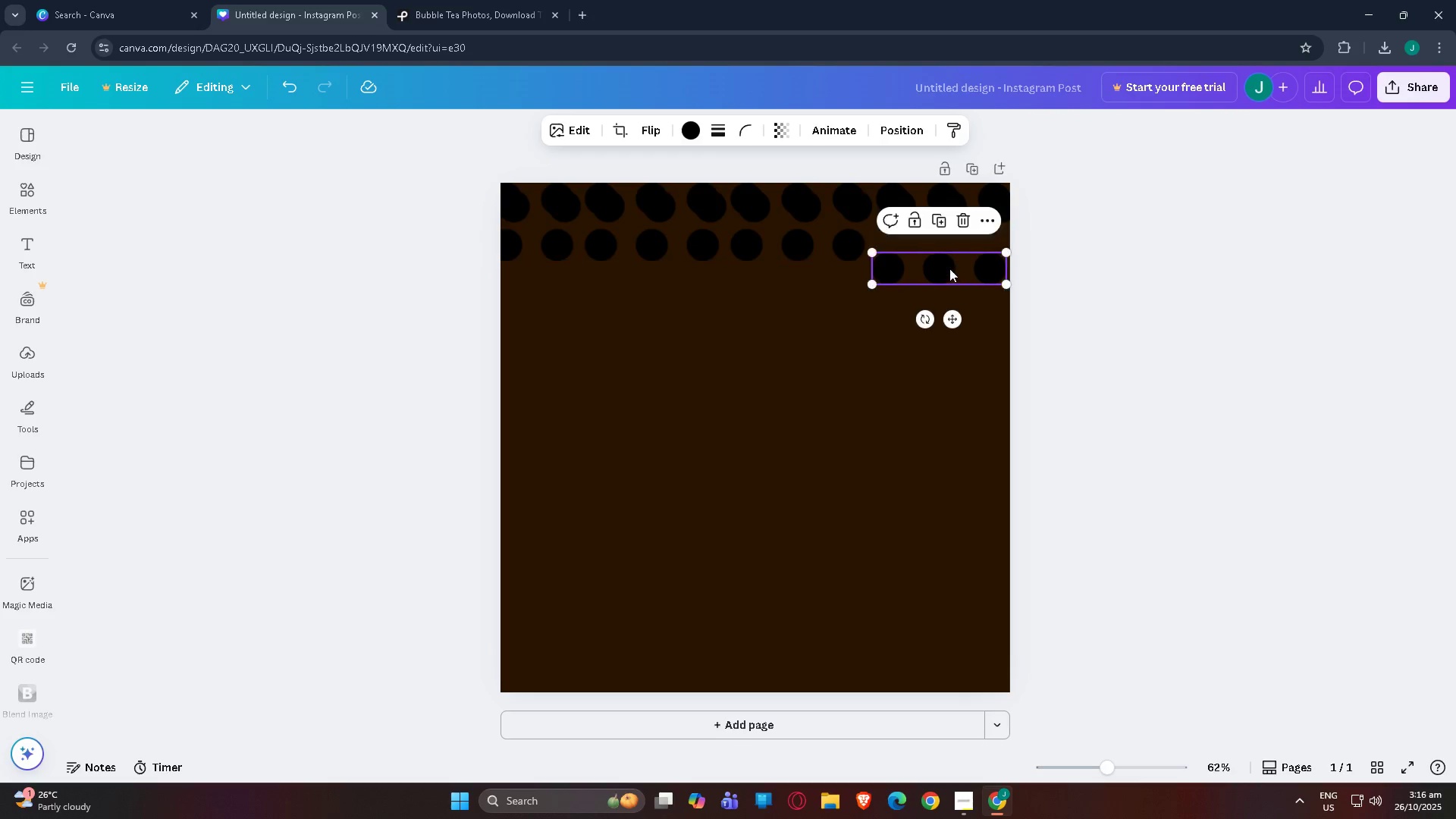 
key(Control+Z)
 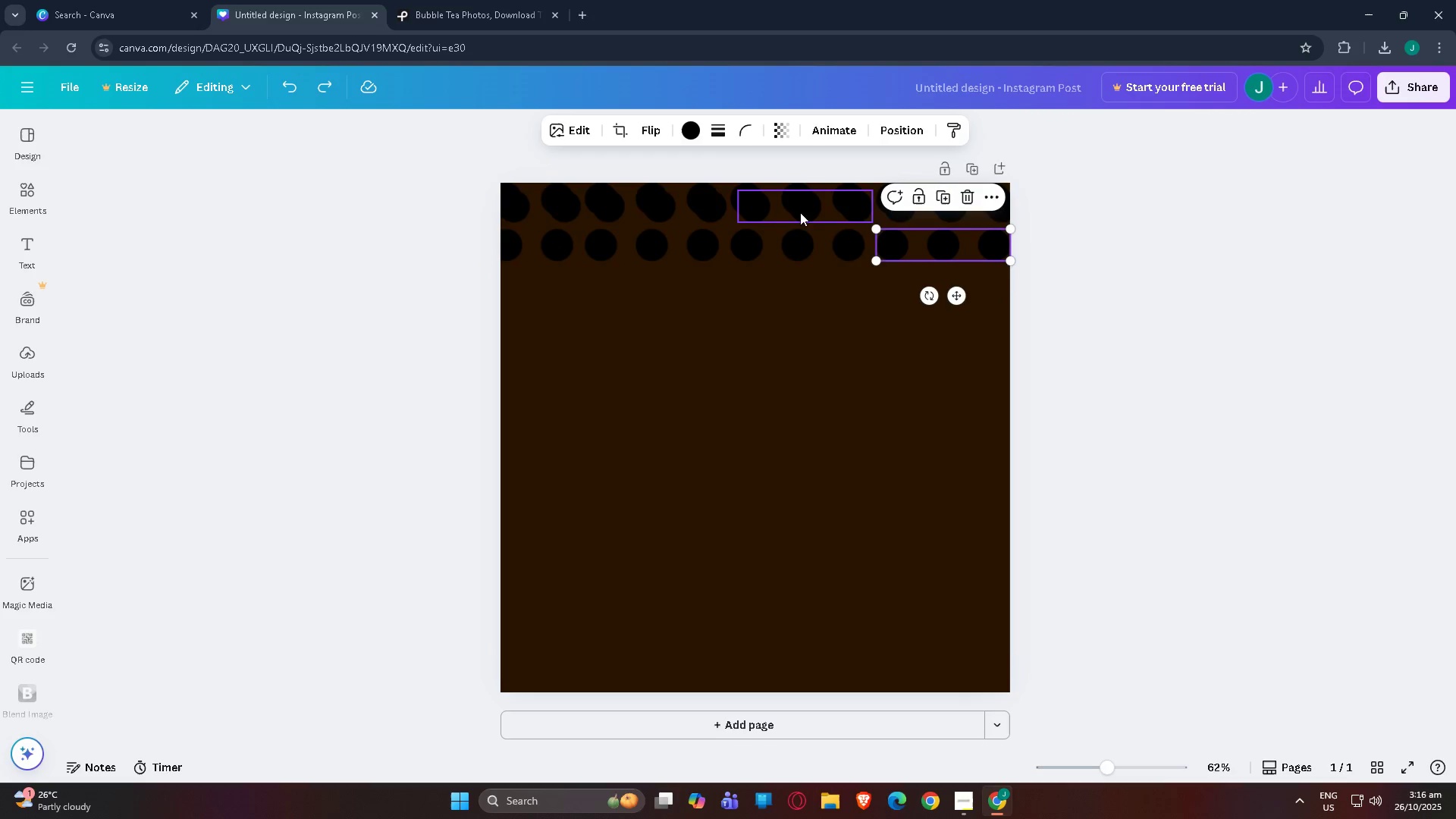 
left_click_drag(start_coordinate=[814, 212], to_coordinate=[811, 242])
 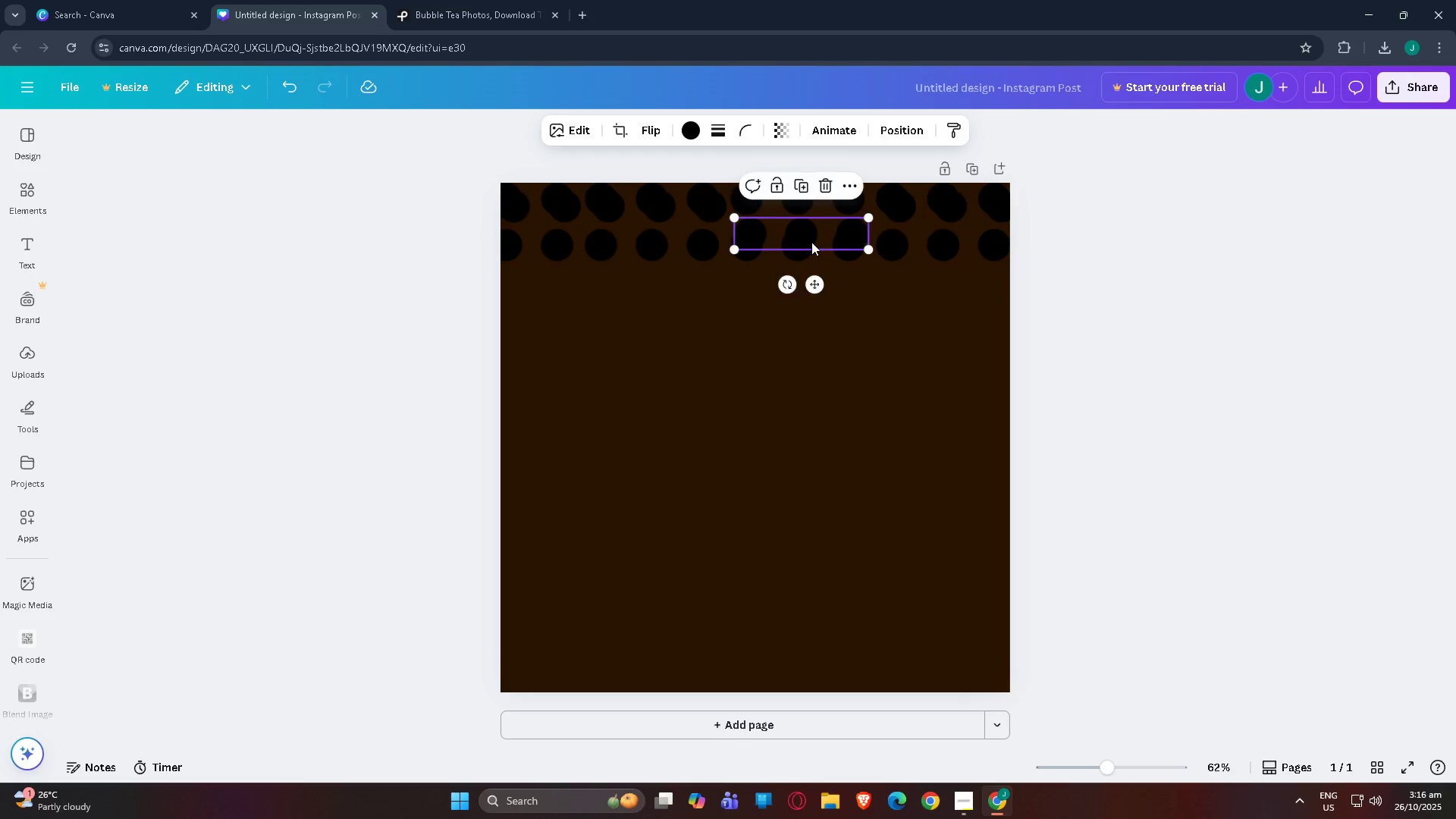 
key(Control+Z)
 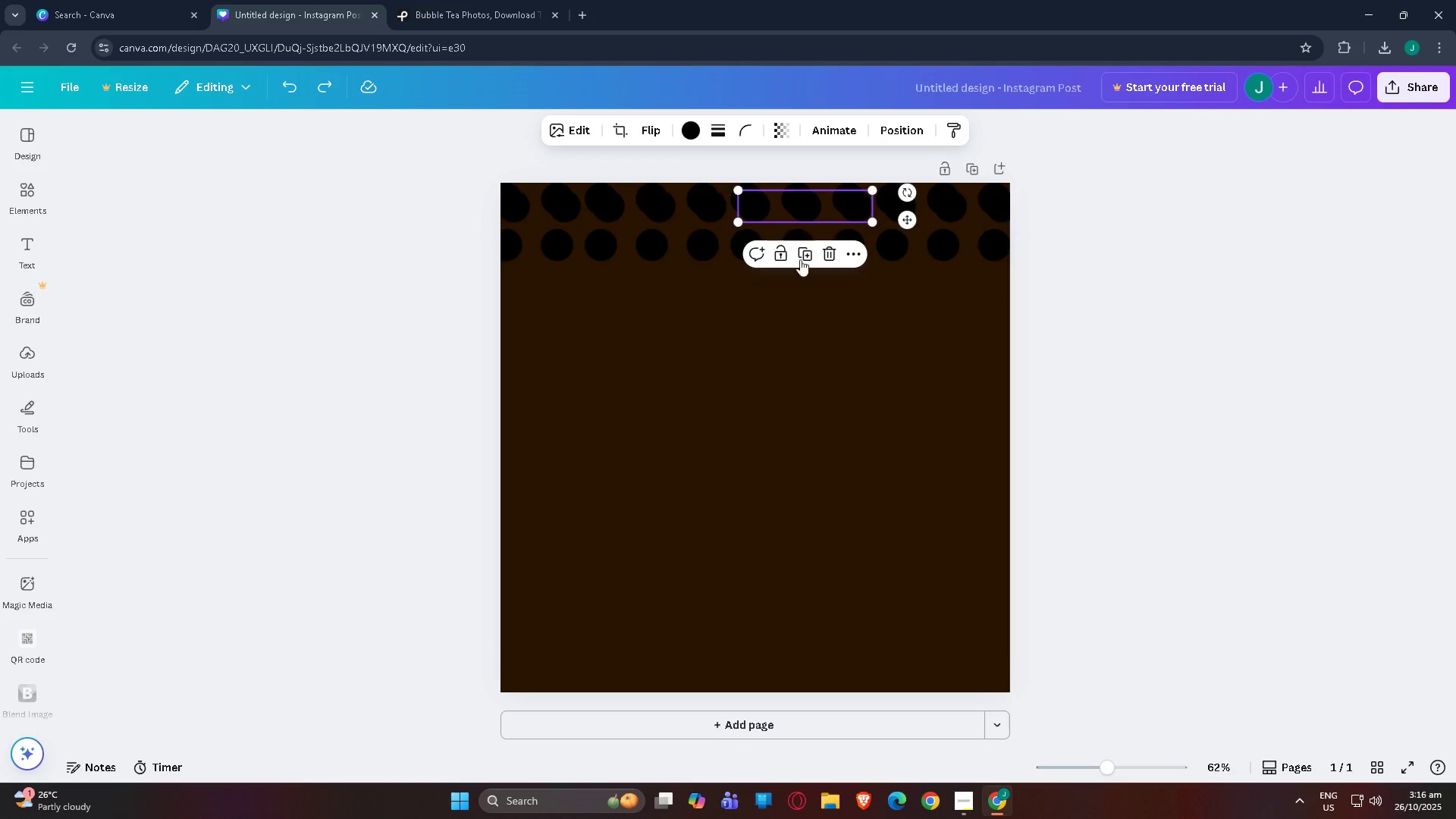 
key(Control+Z)
 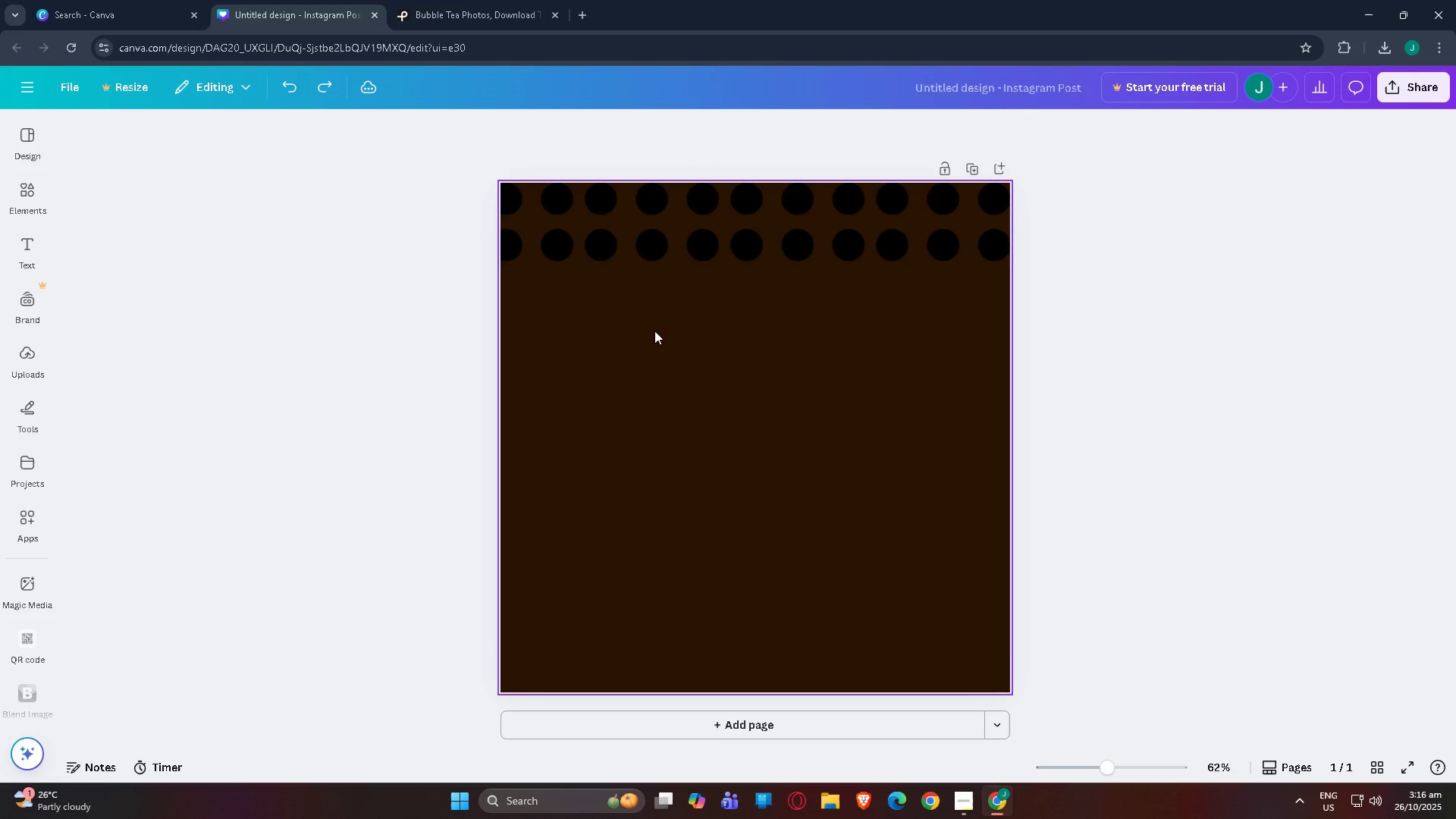 
left_click([598, 326])
 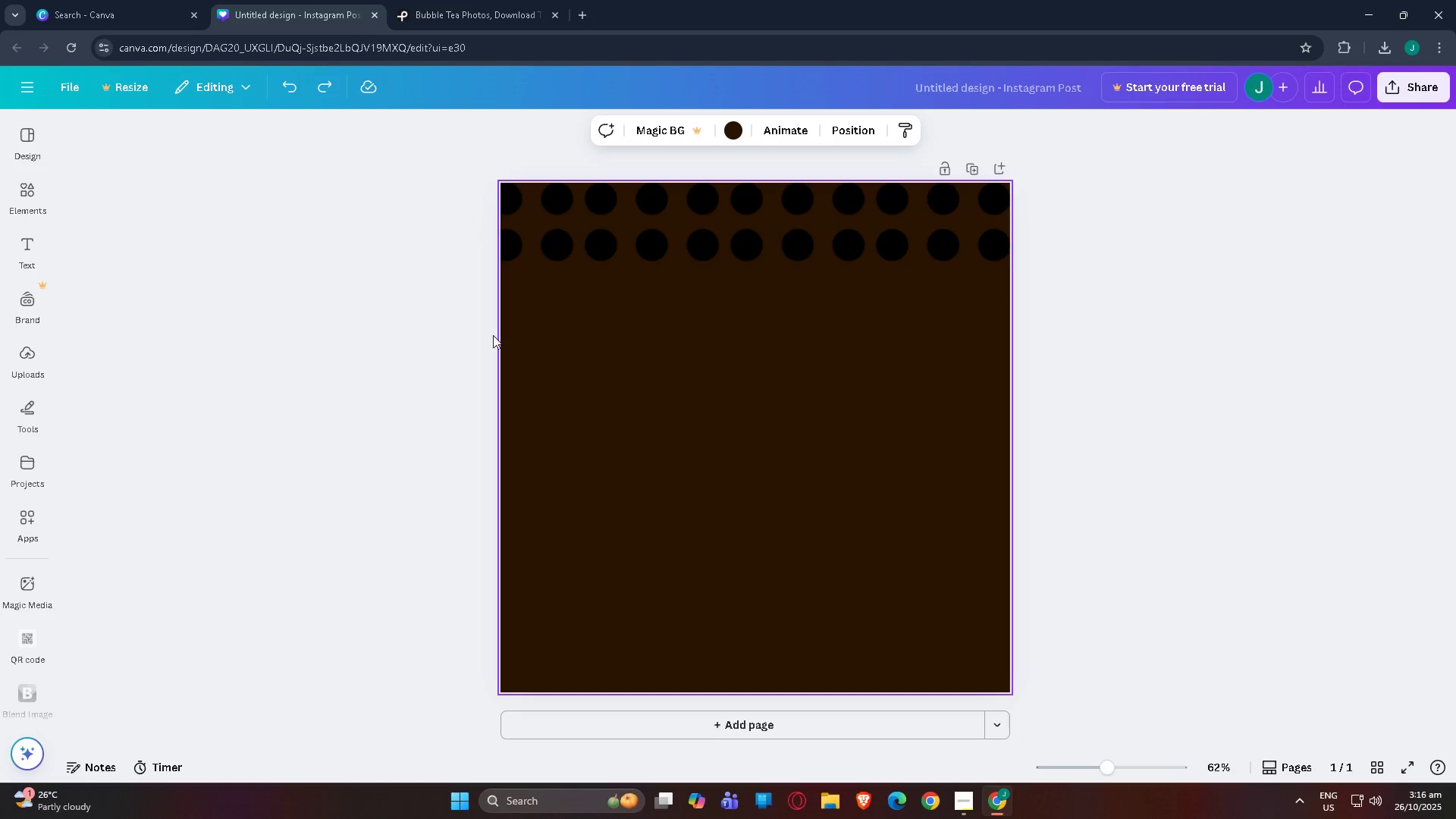 
left_click_drag(start_coordinate=[489, 335], to_coordinate=[1041, 193])
 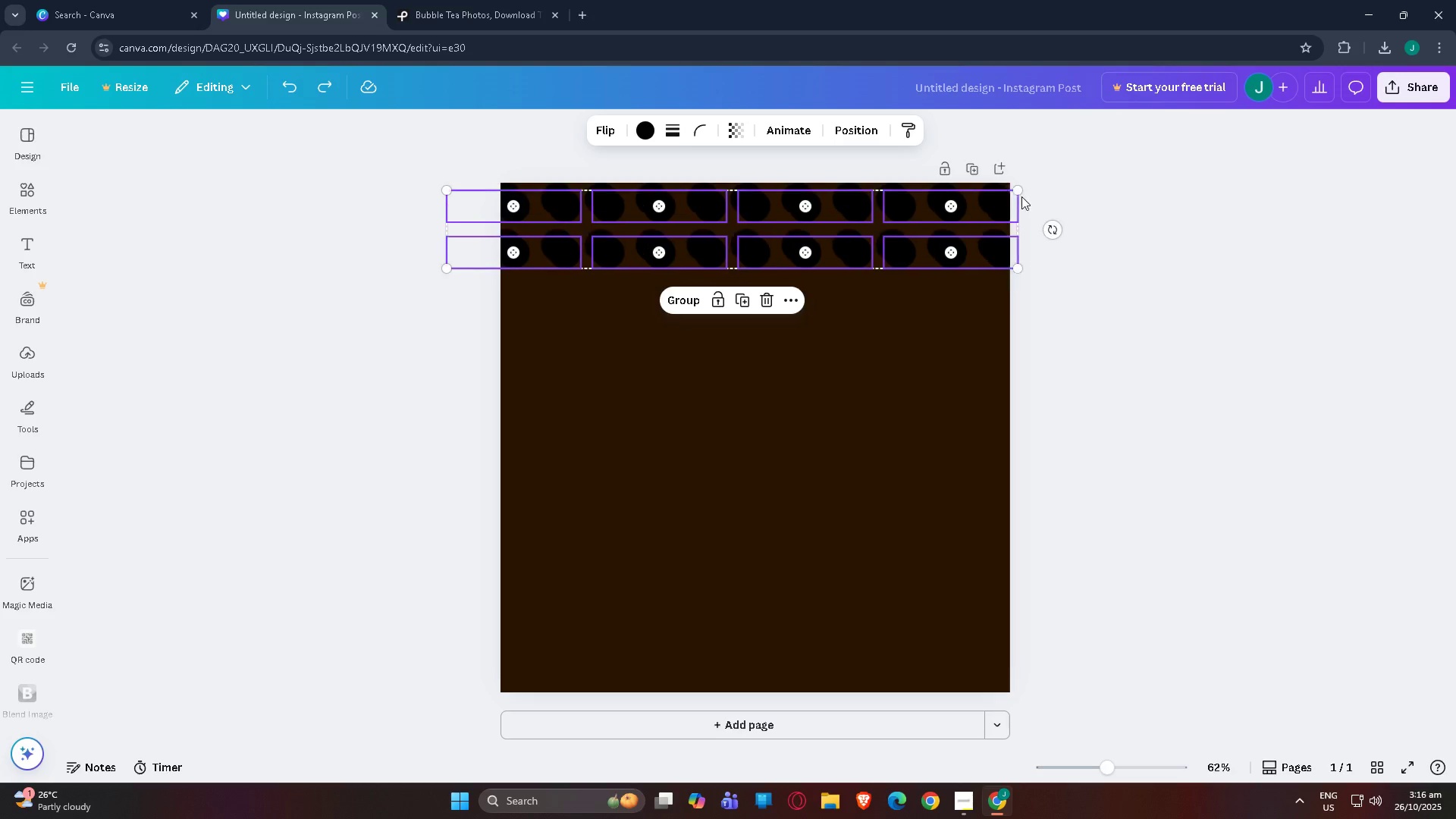 
key(Control+C)
 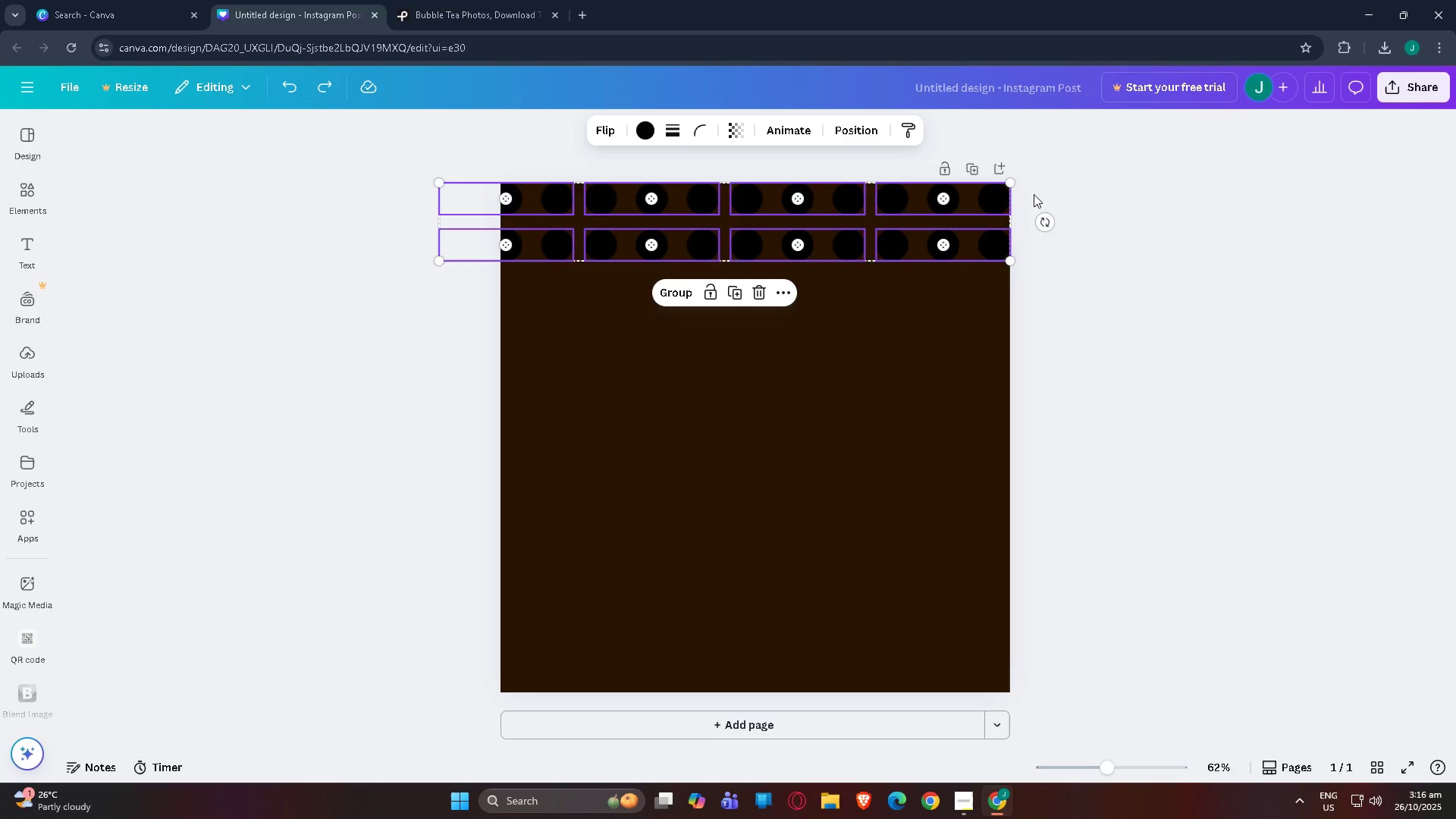 
key(Control+V)
 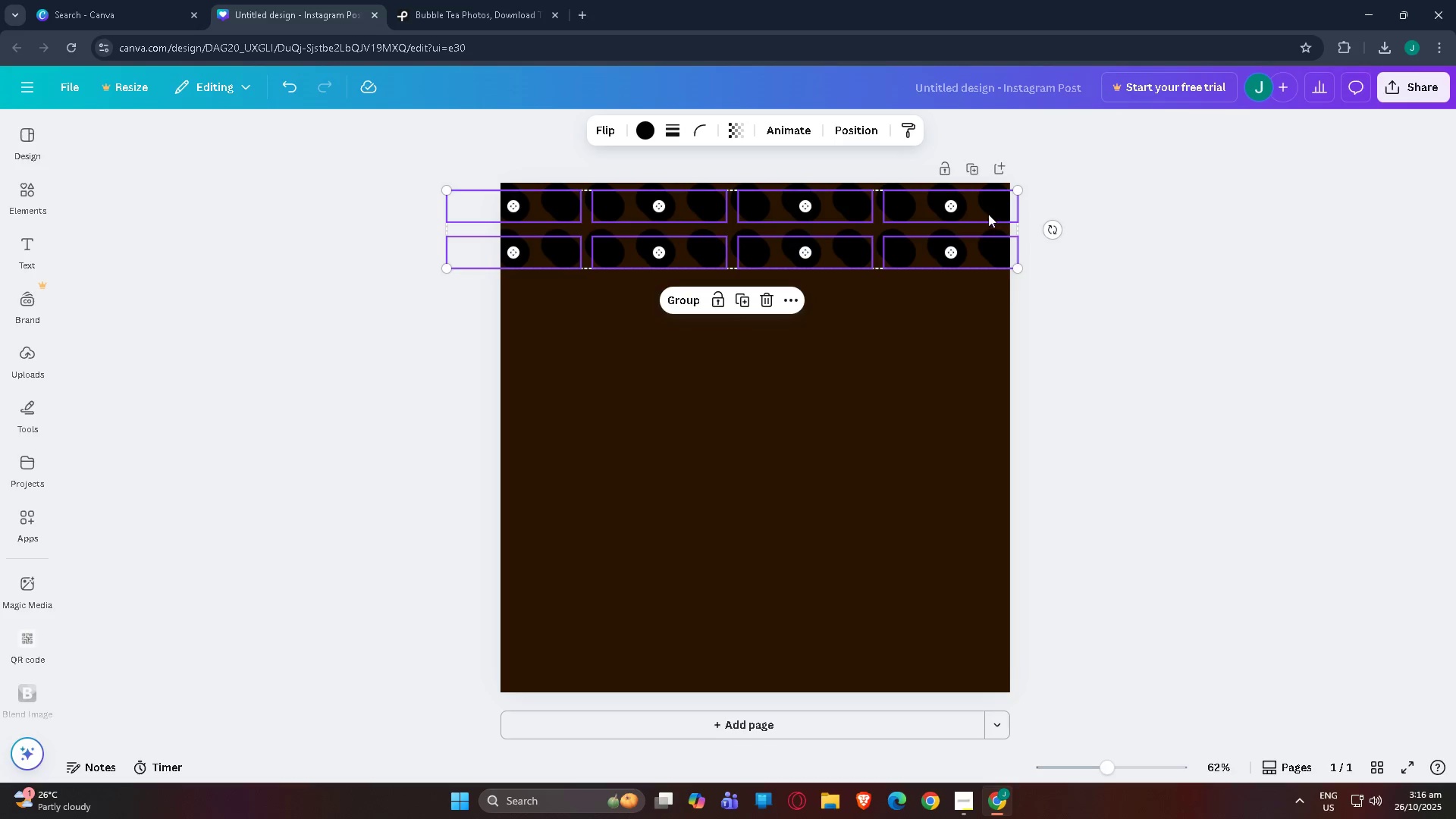 
left_click_drag(start_coordinate=[977, 223], to_coordinate=[967, 304])
 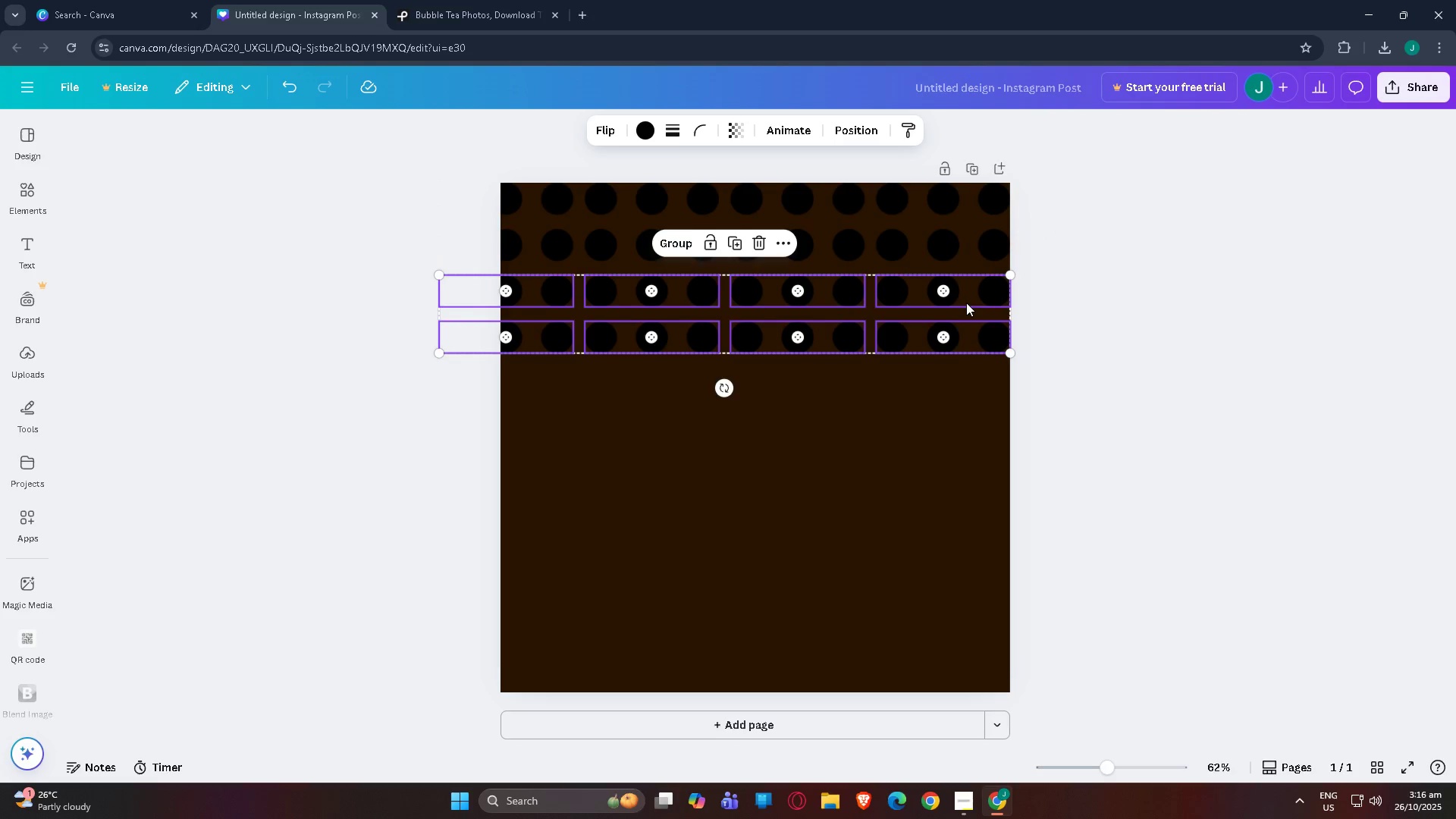 
key(Control+V)
 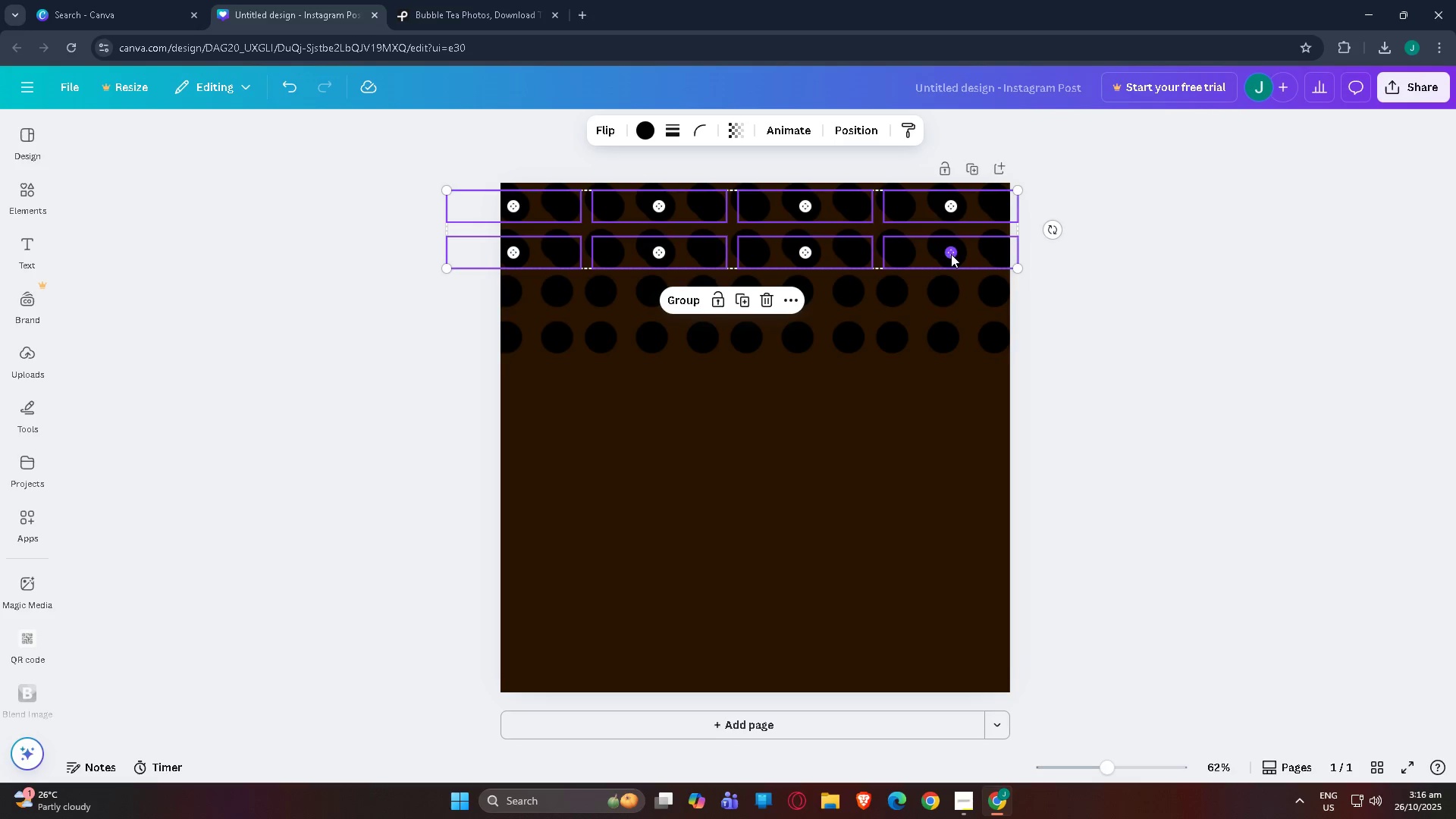 
left_click_drag(start_coordinate=[950, 254], to_coordinate=[932, 453])
 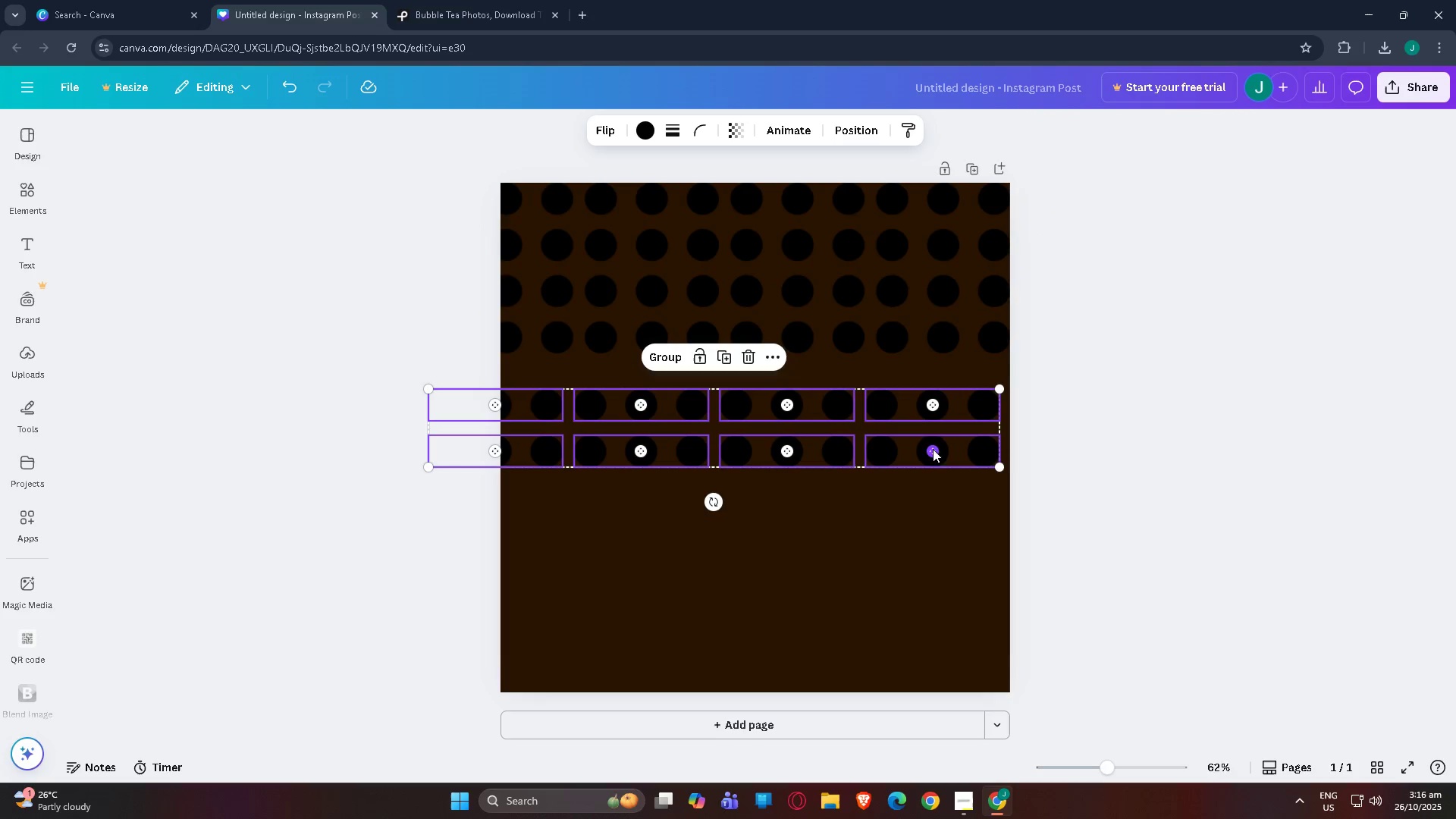 
key(Control+Z)
 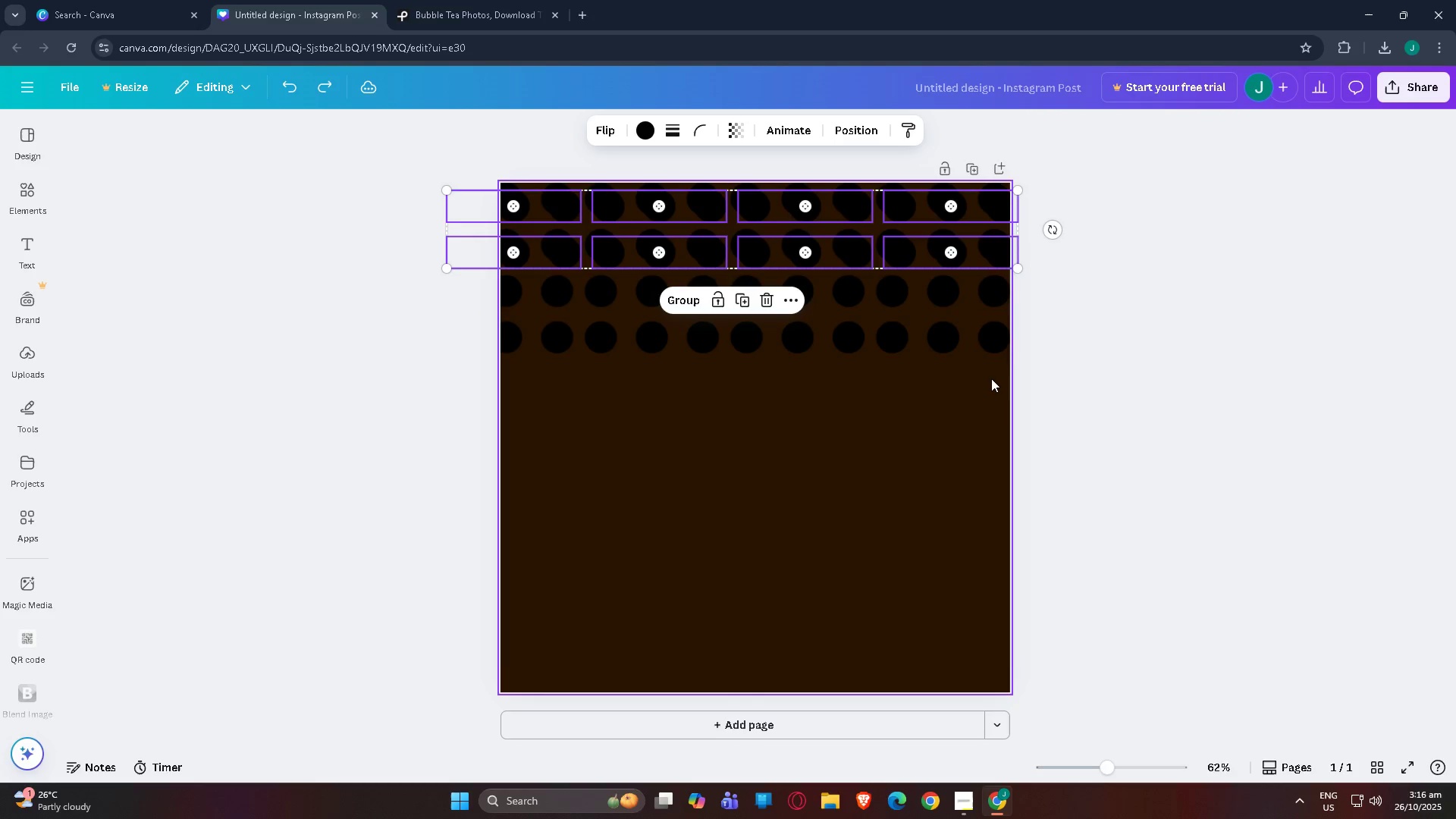 
key(Control+Z)
 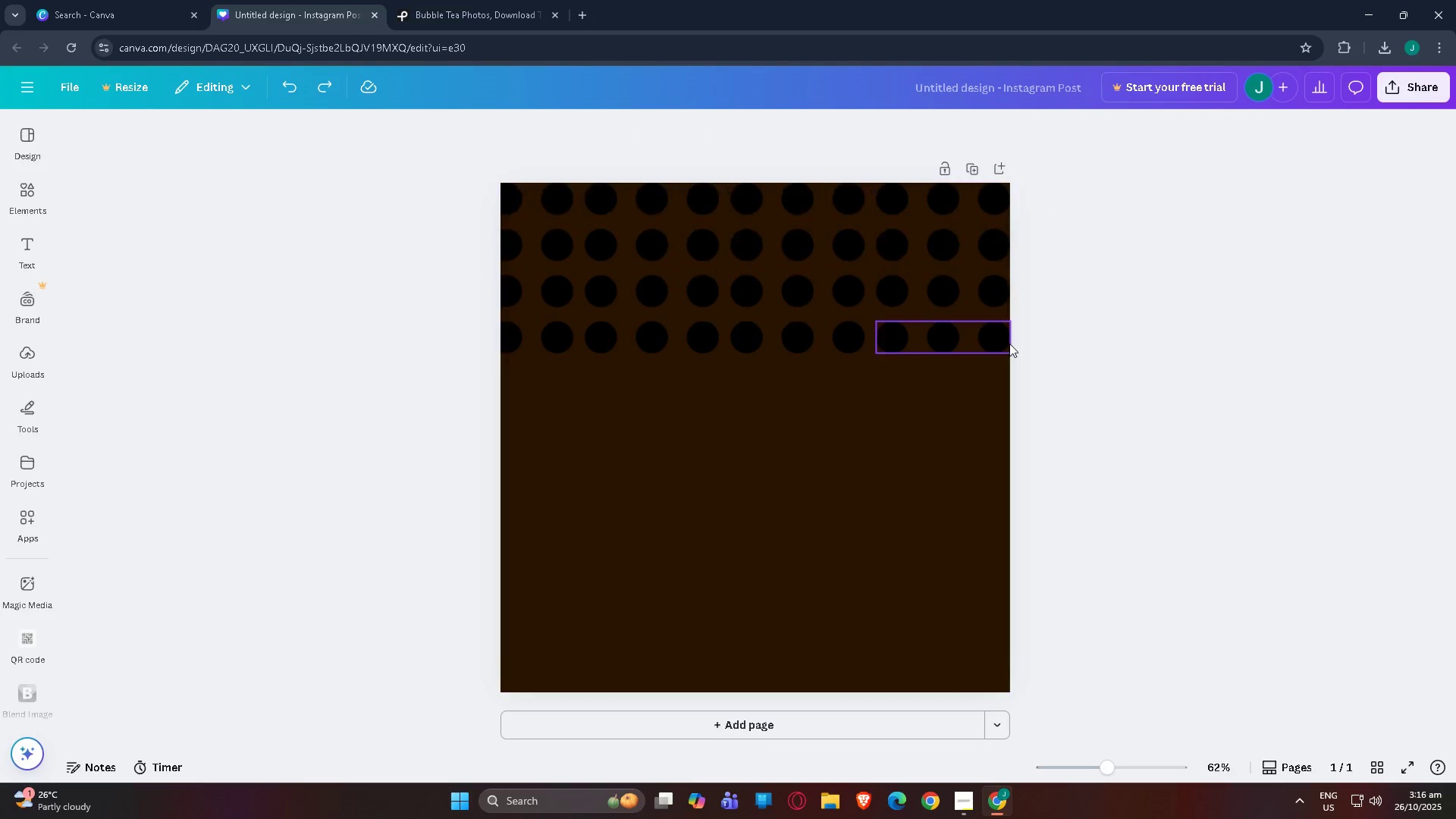 
key(Control+Z)
 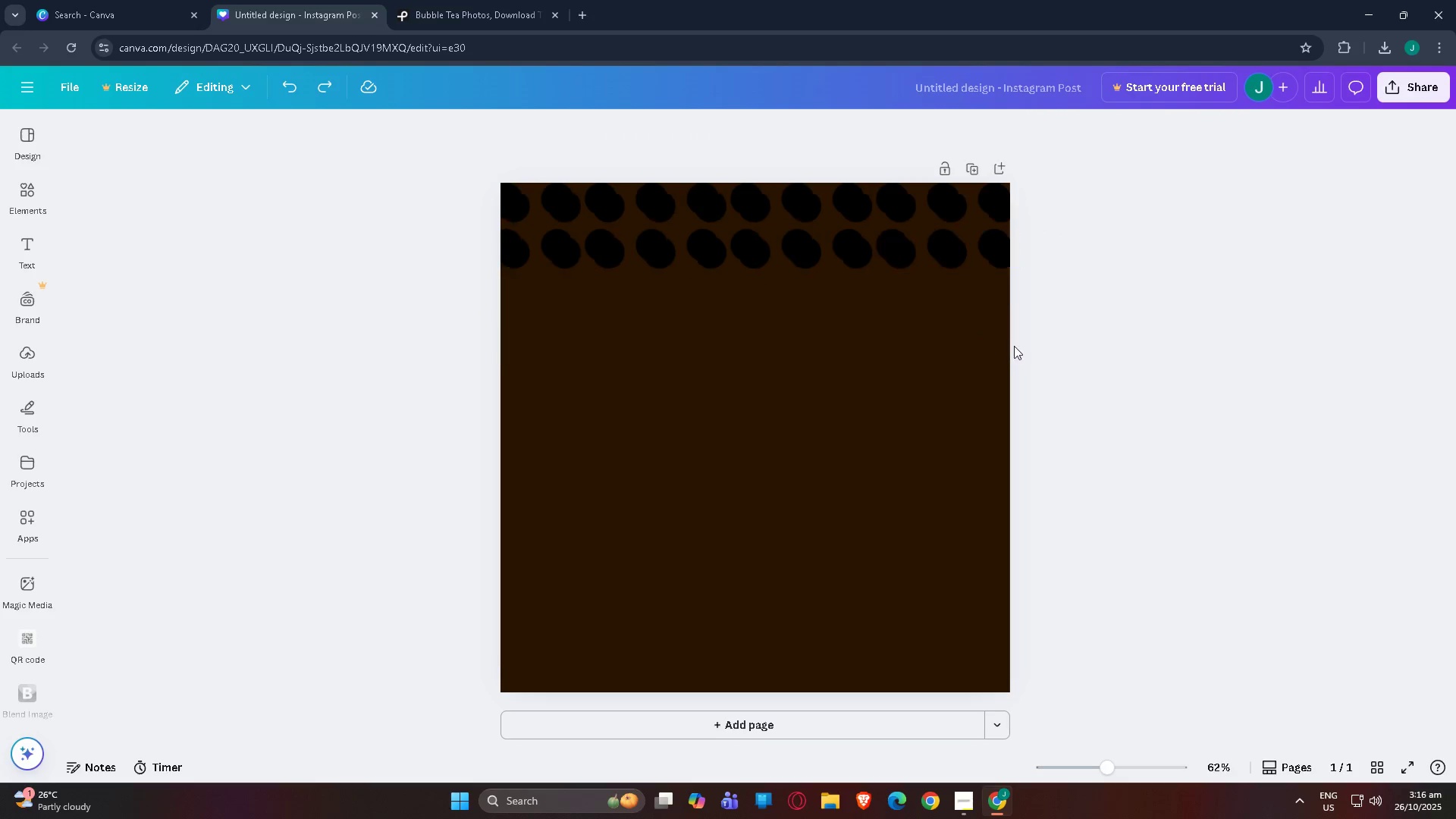 
key(Control+Z)
 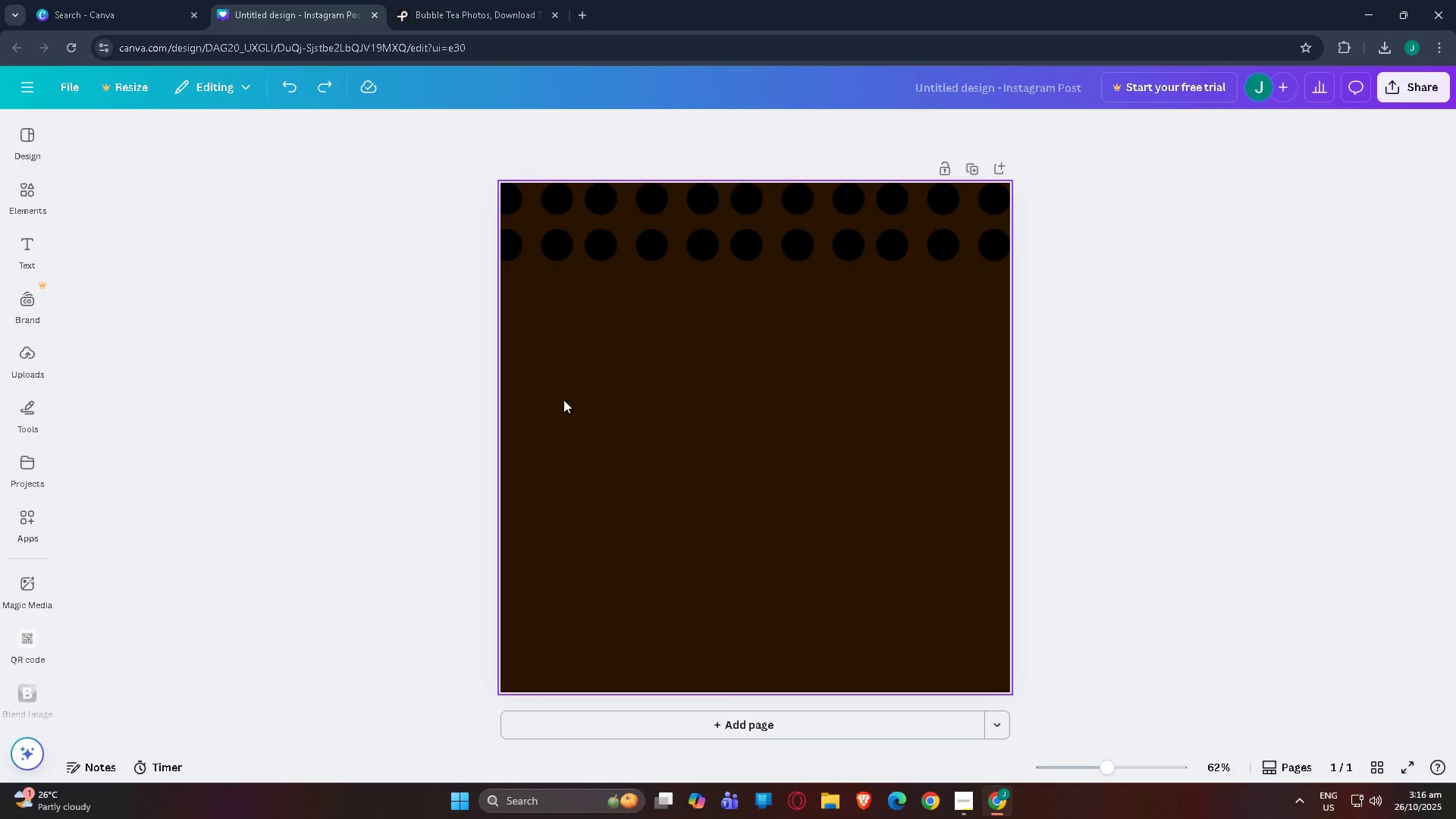 
left_click_drag(start_coordinate=[378, 350], to_coordinate=[1236, 202])
 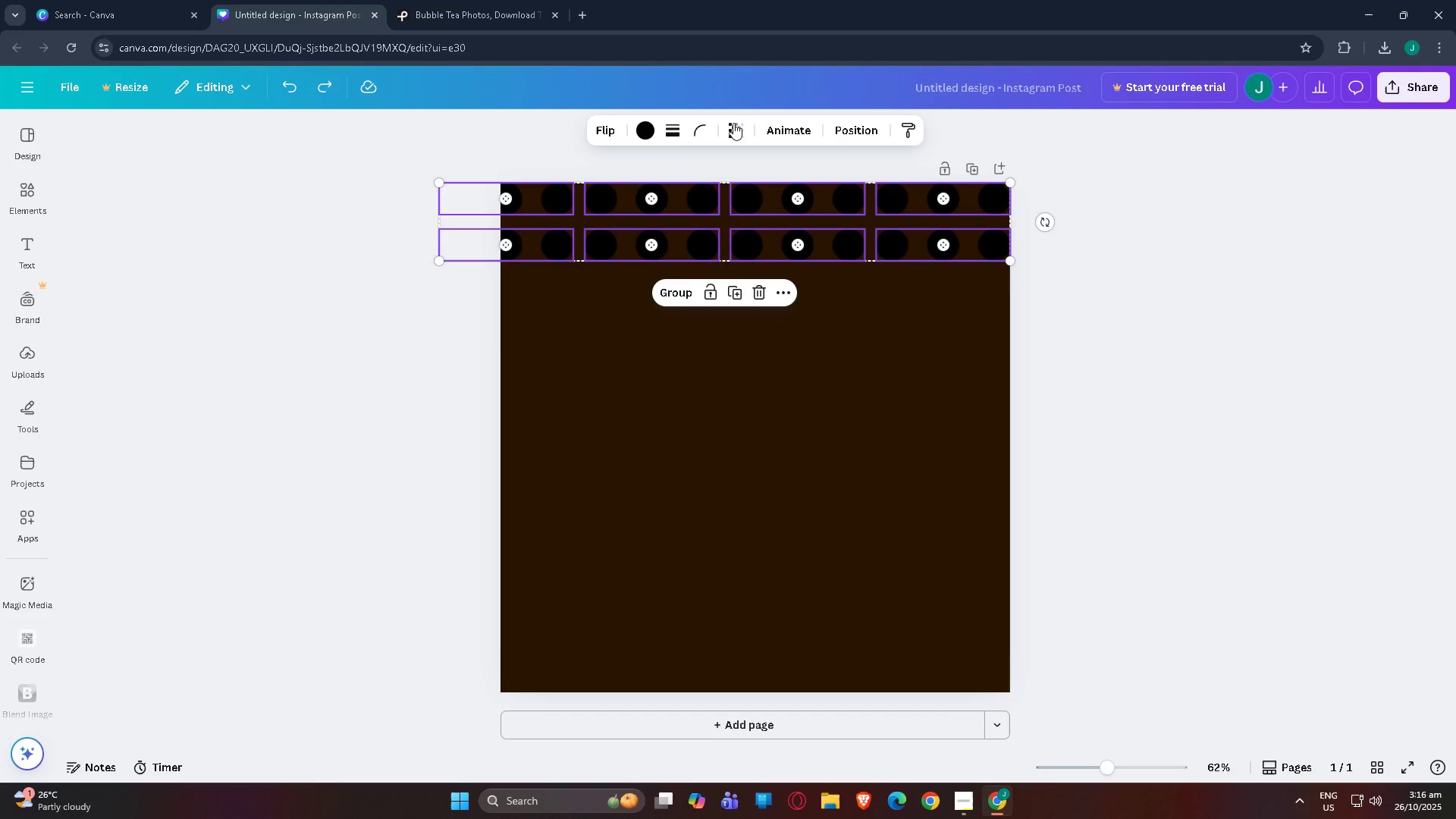 
left_click([739, 124])
 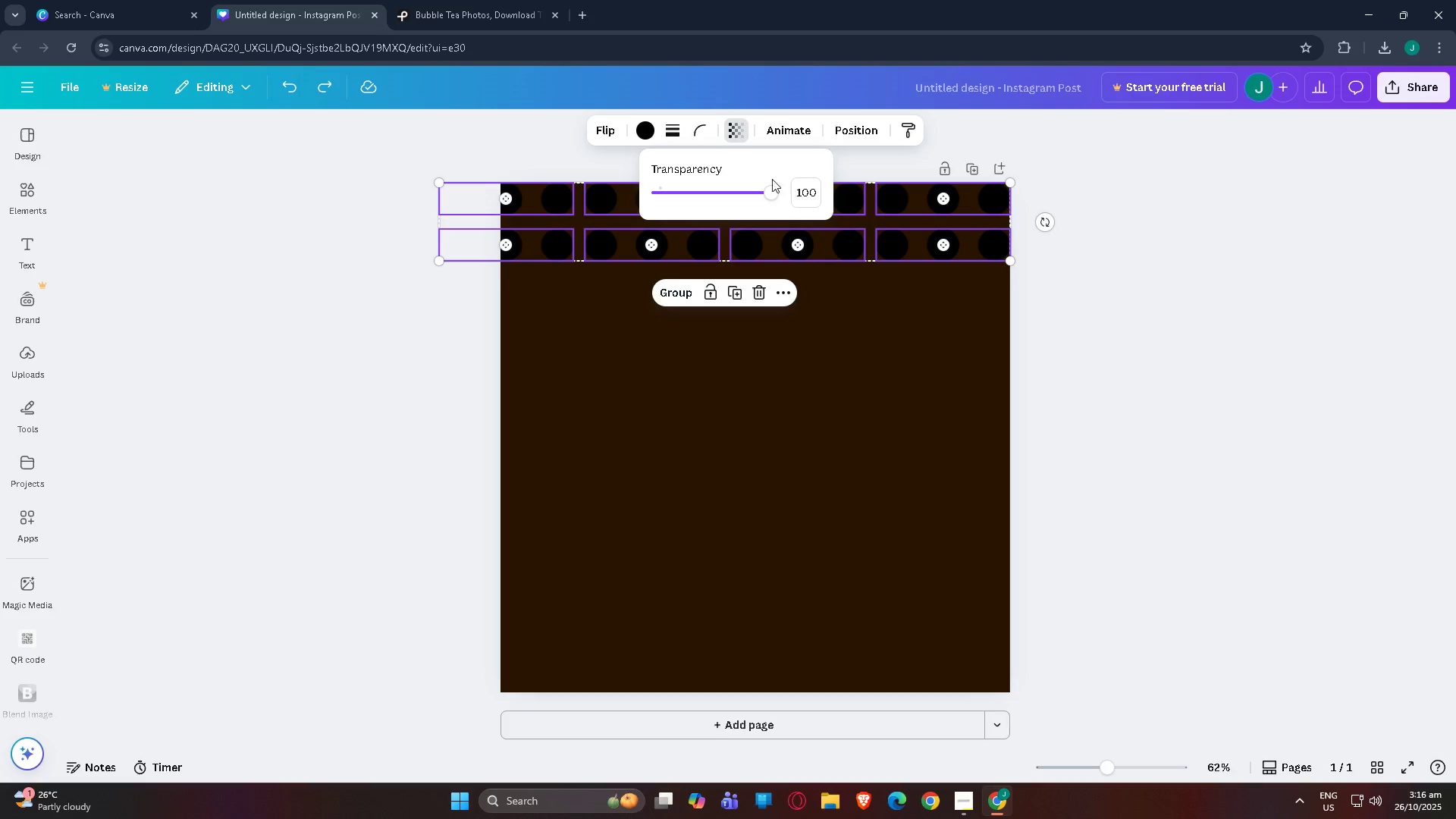 
left_click_drag(start_coordinate=[766, 183], to_coordinate=[674, 190])
 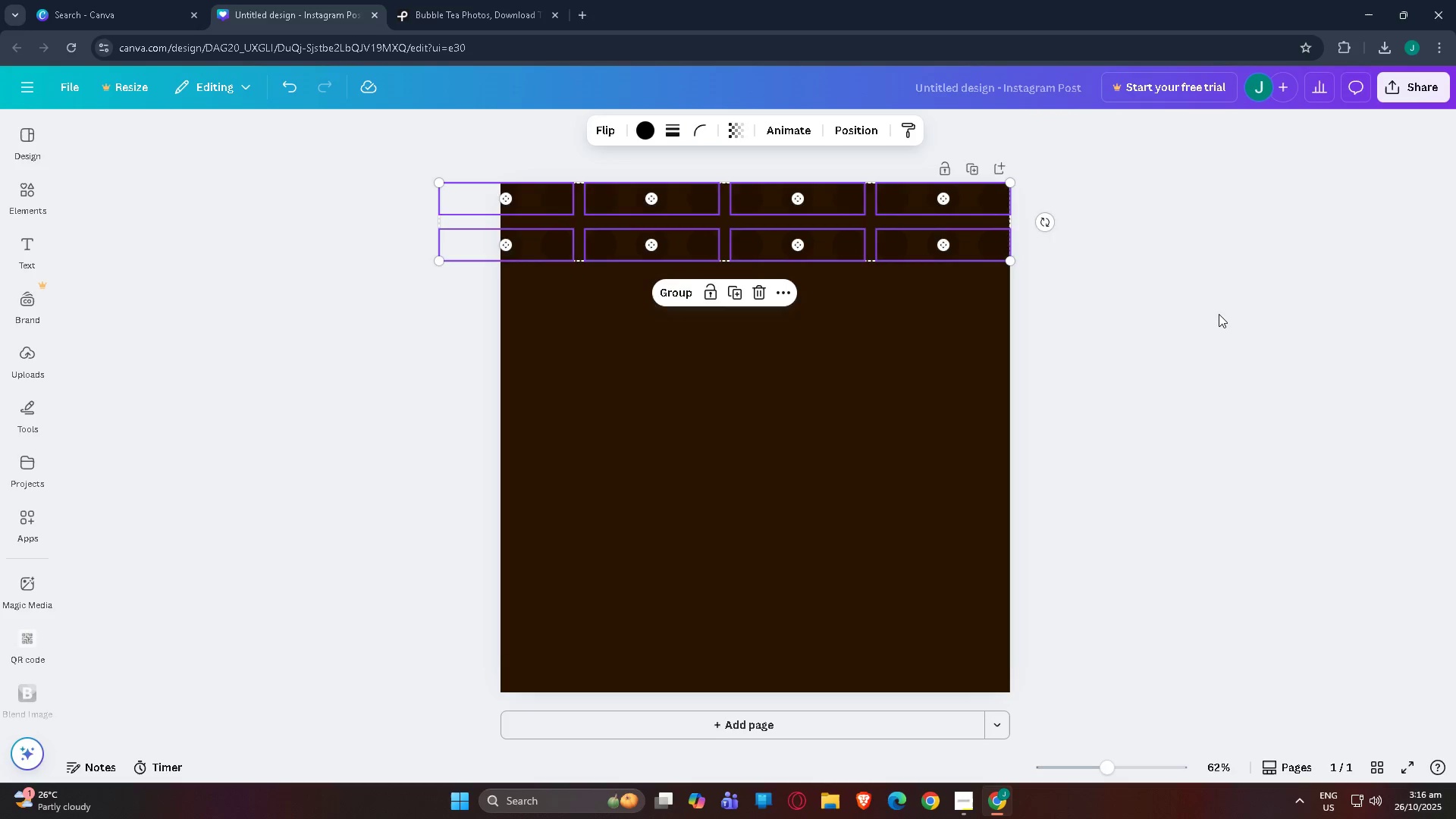 
double_click([1219, 314])
 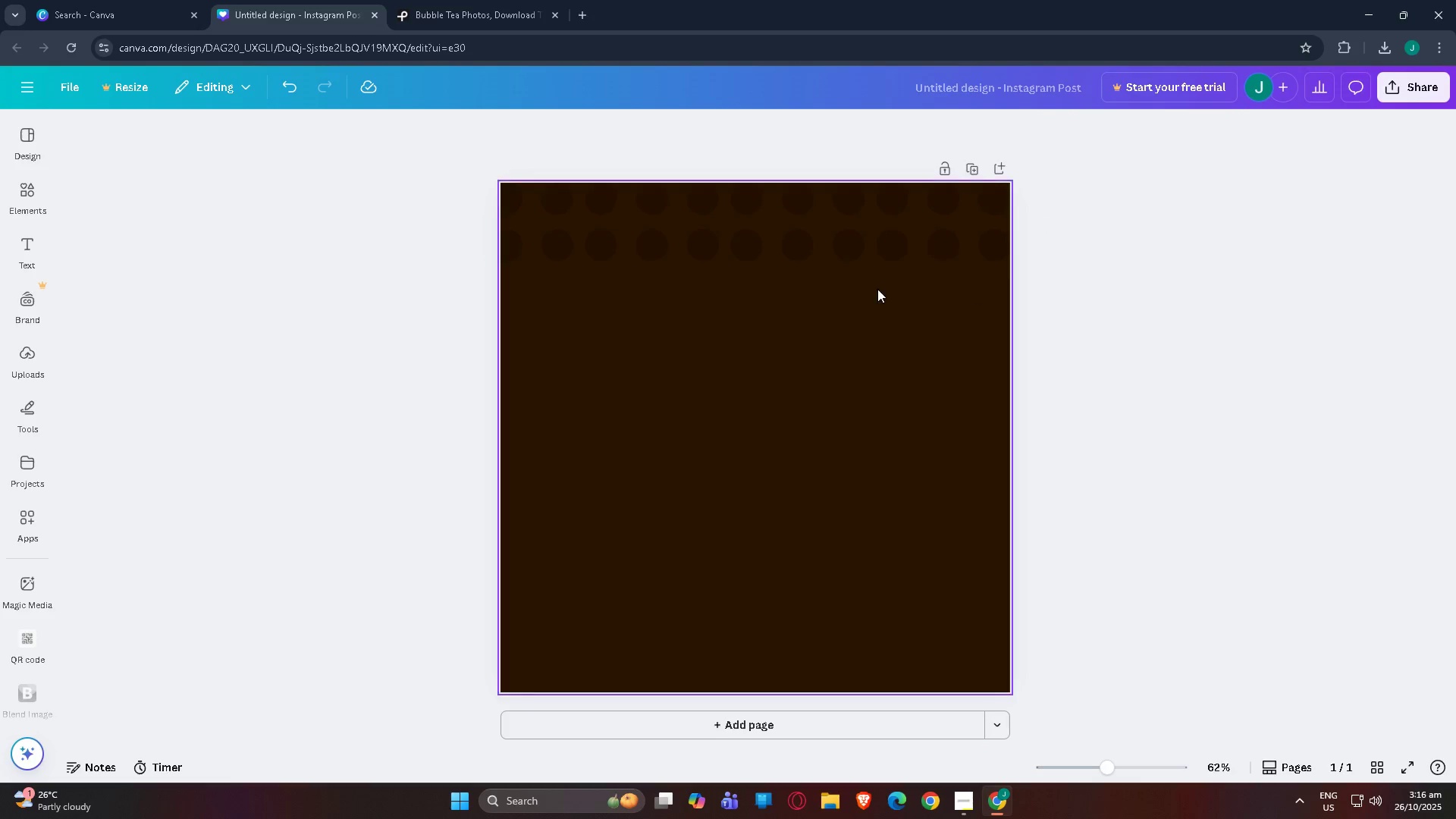 
key(Control+V)
 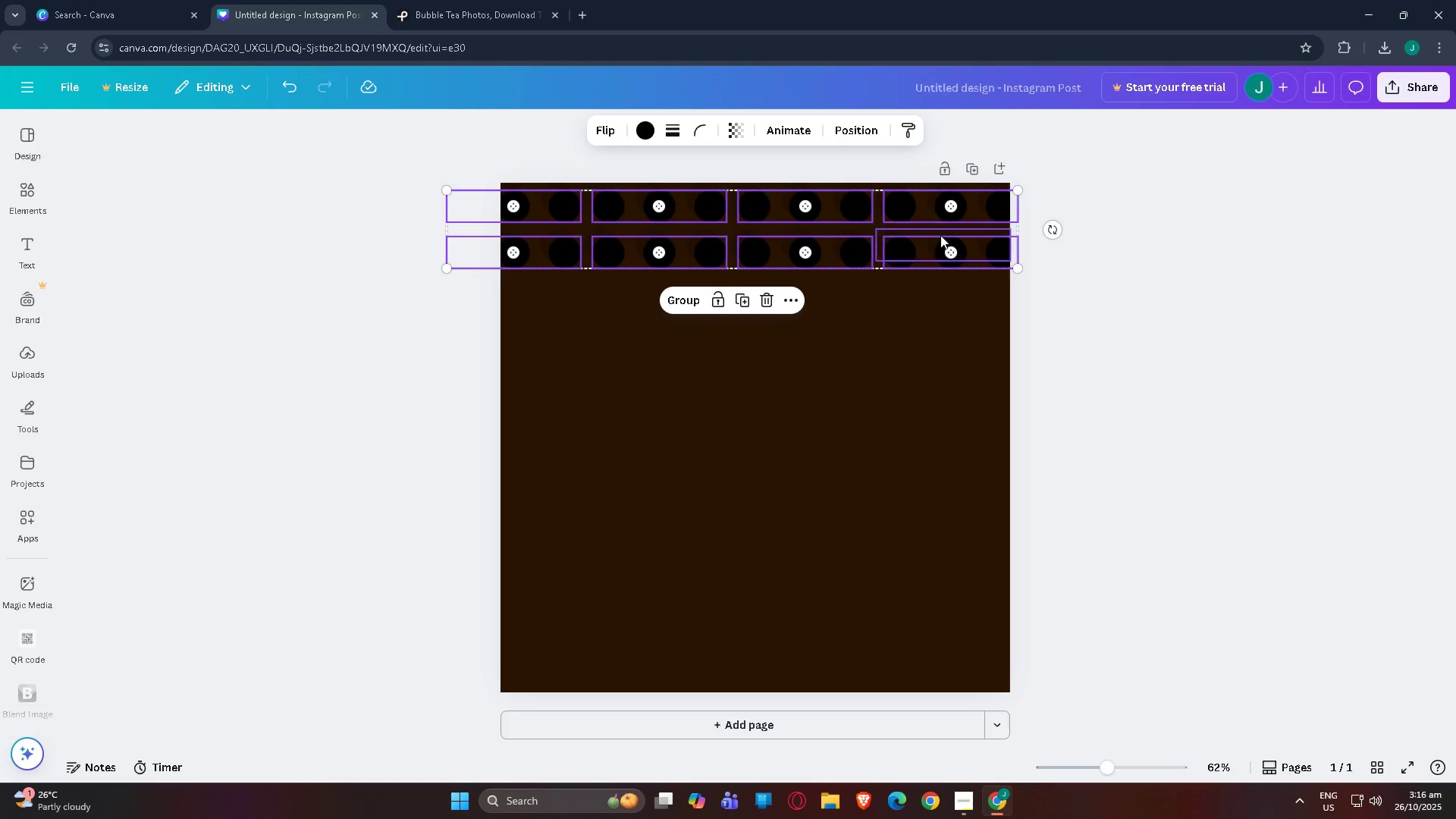 
left_click_drag(start_coordinate=[940, 239], to_coordinate=[937, 325])
 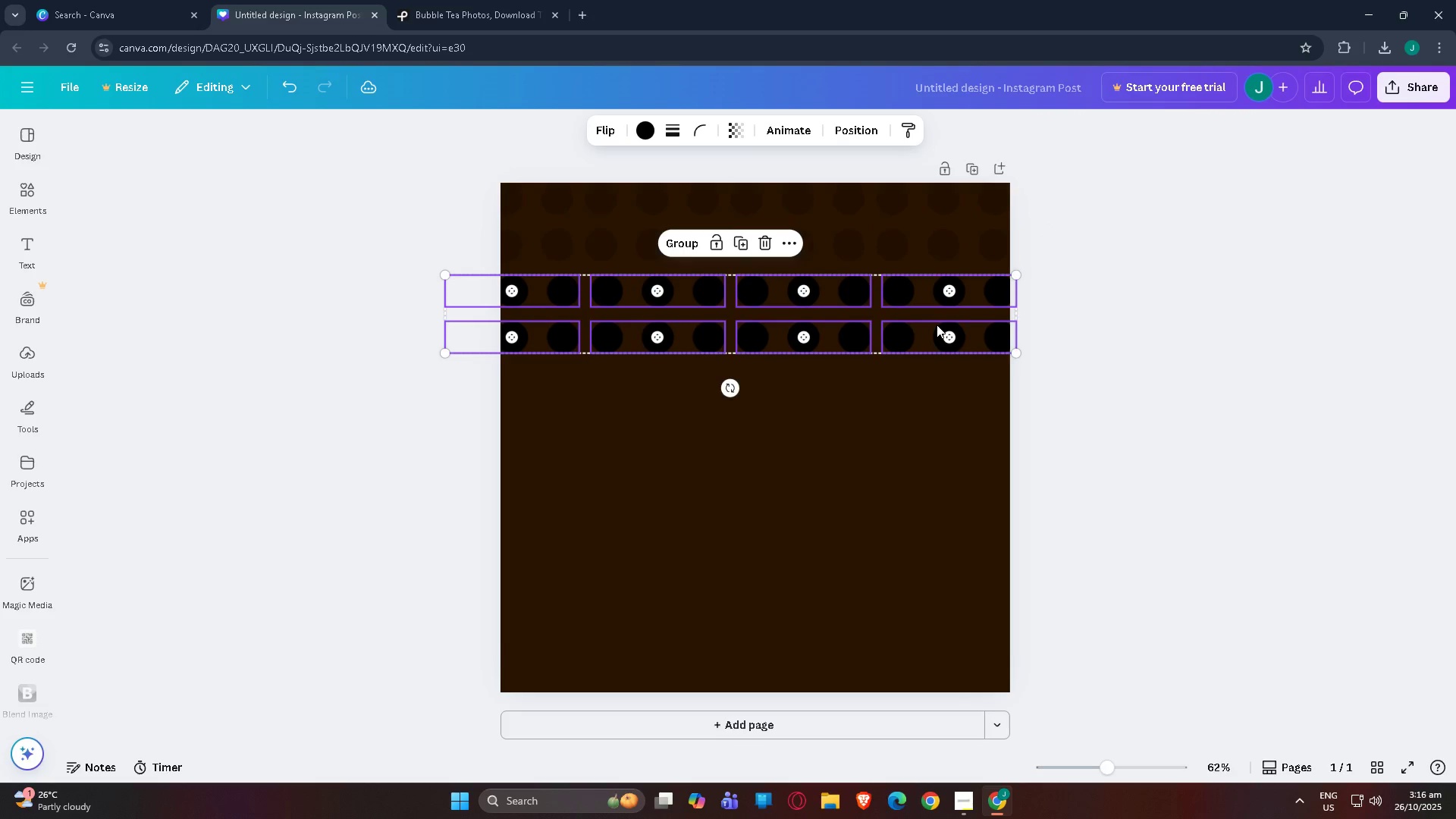 
key(Control+Z)
 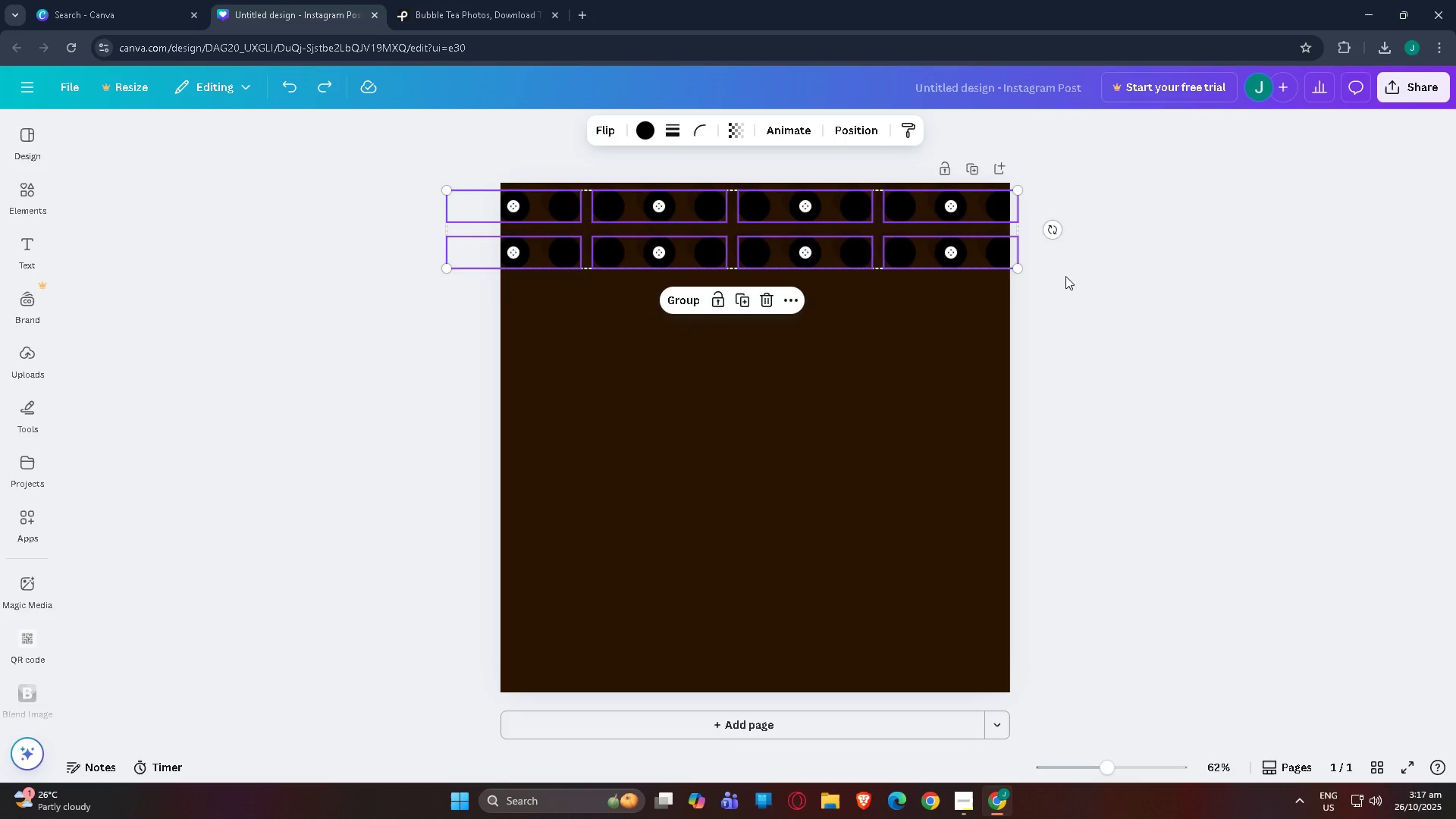 
key(Control+Z)
 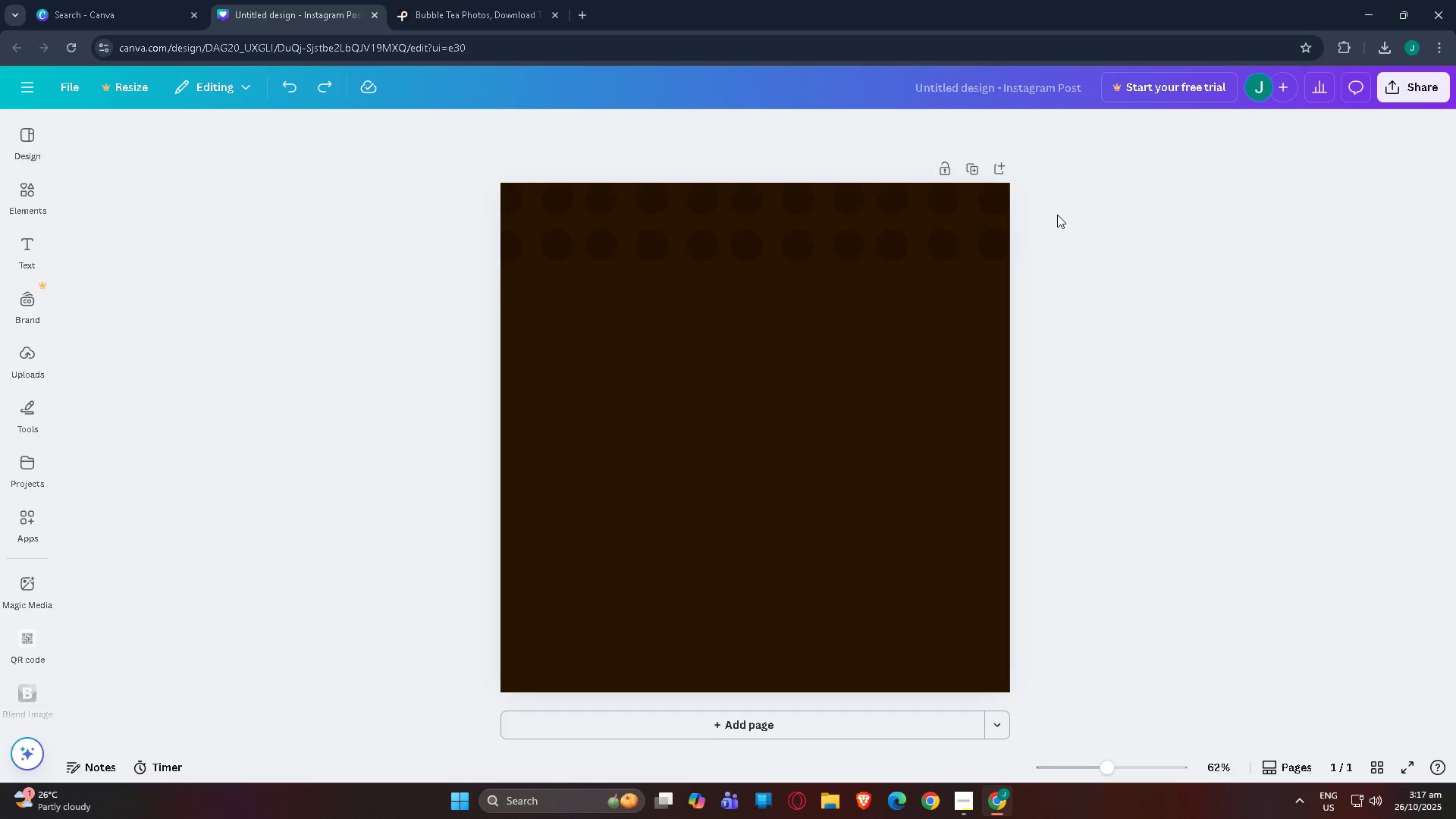 
left_click_drag(start_coordinate=[1057, 215], to_coordinate=[485, 302])
 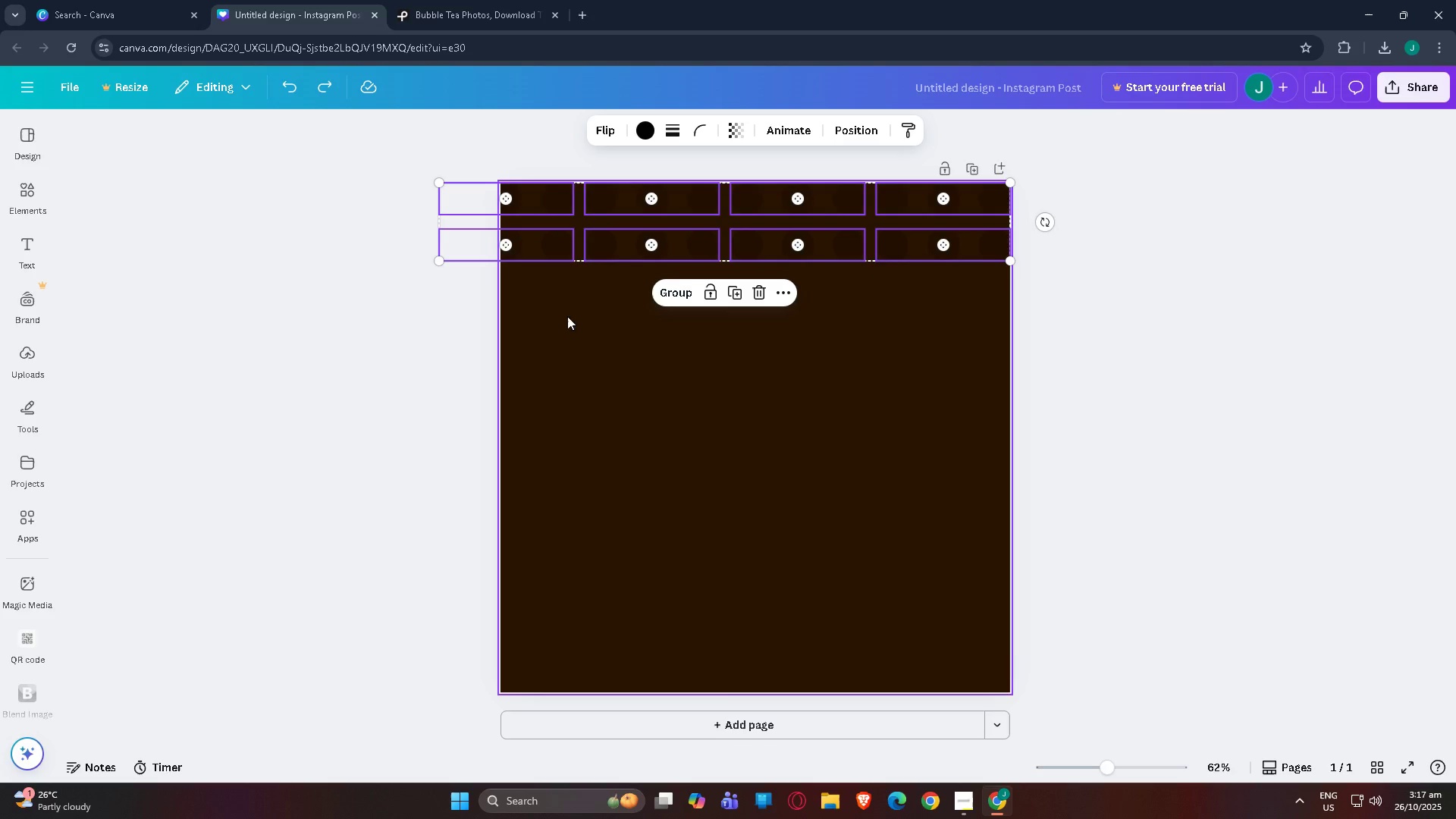 
key(Control+C)
 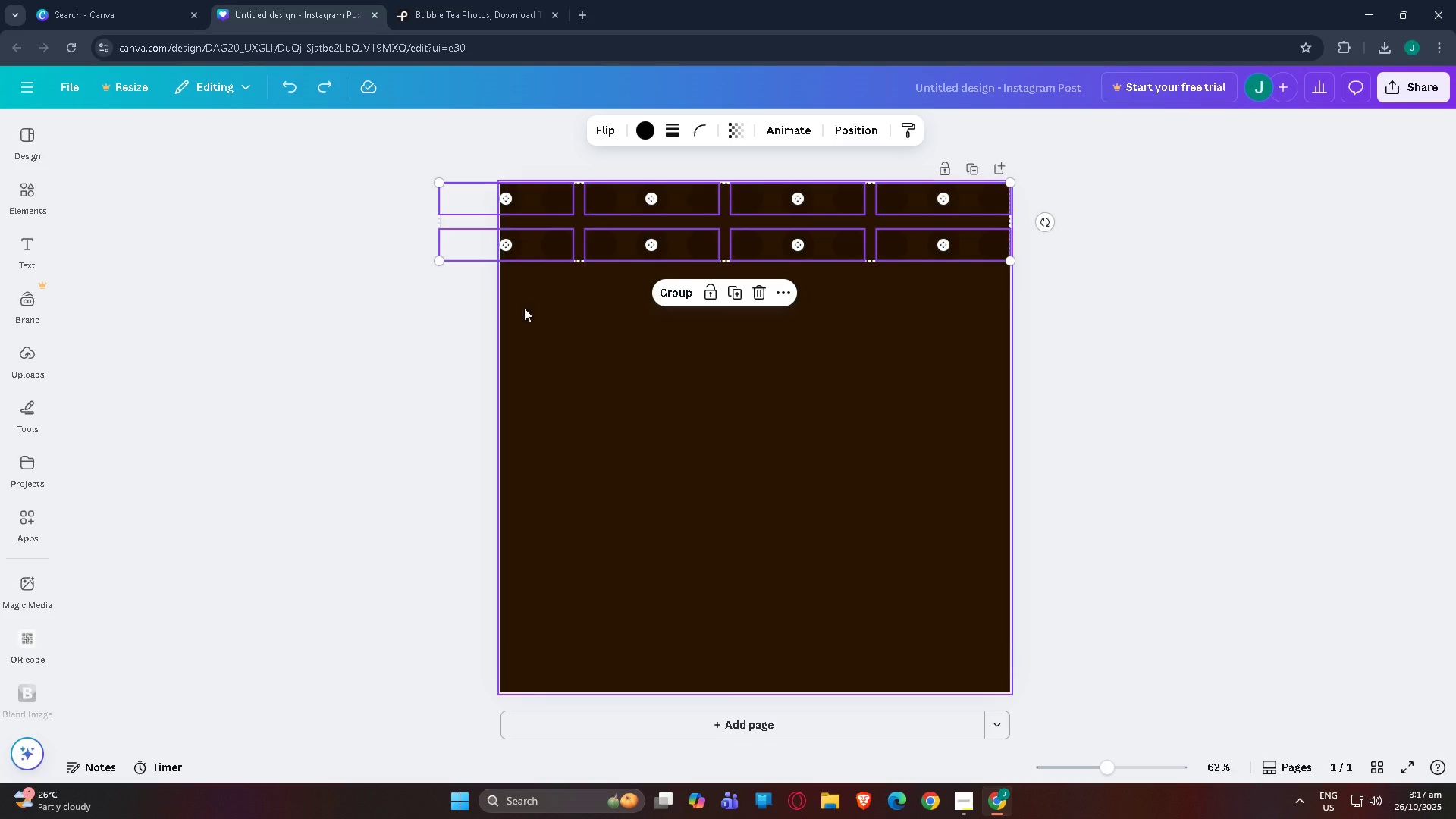 
key(Control+C)
 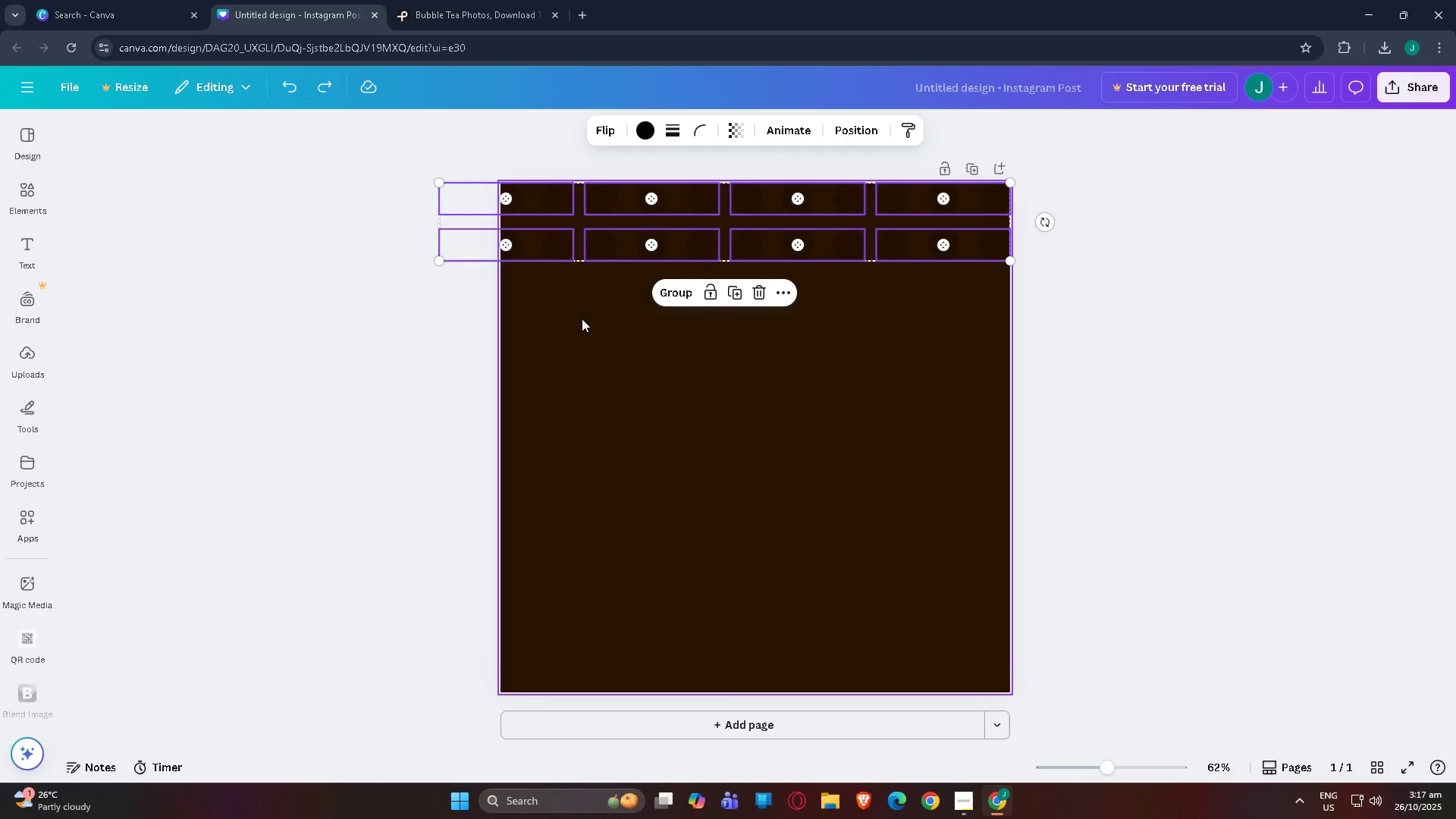 
key(Control+V)
 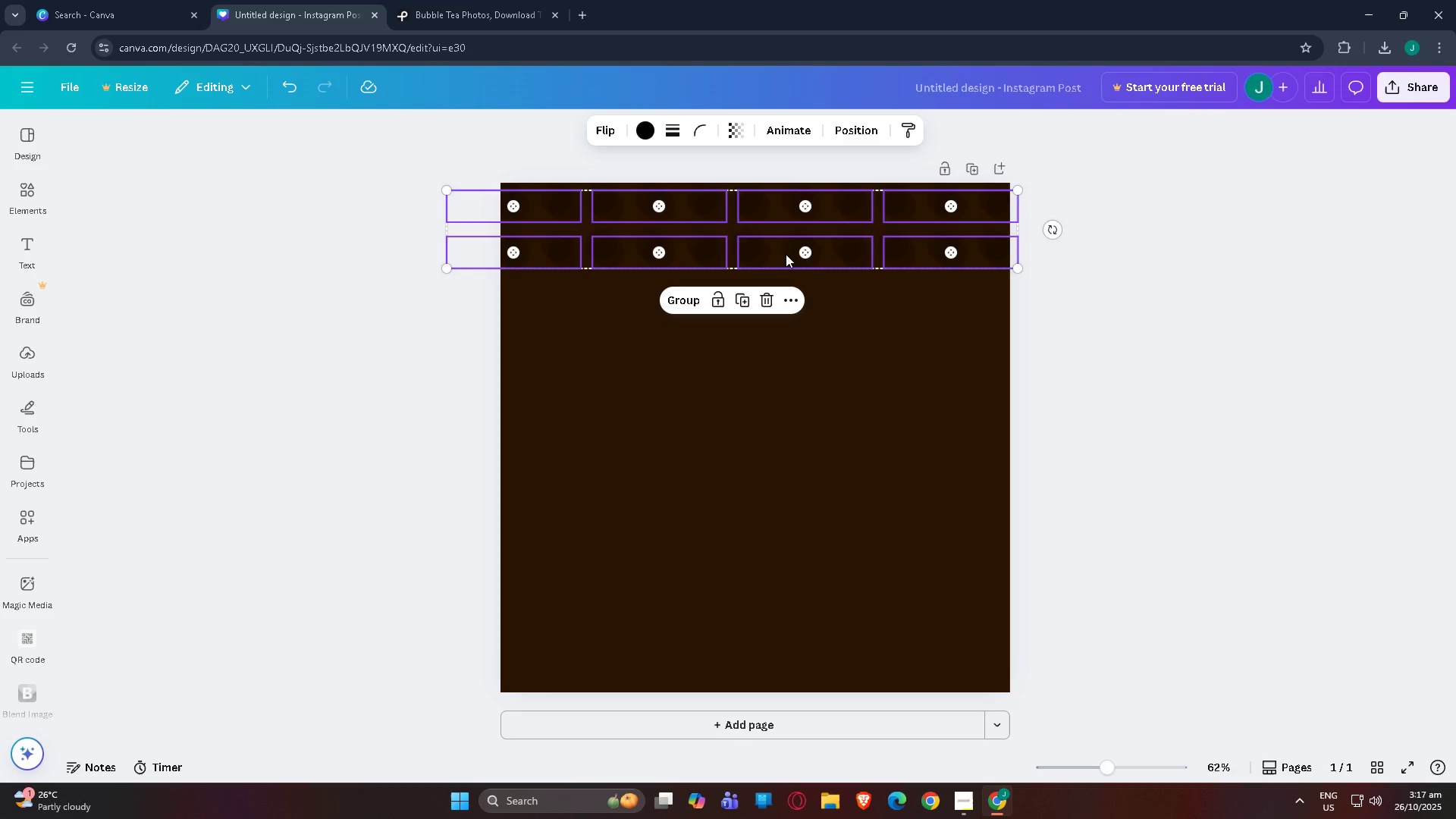 
left_click_drag(start_coordinate=[795, 252], to_coordinate=[786, 325])
 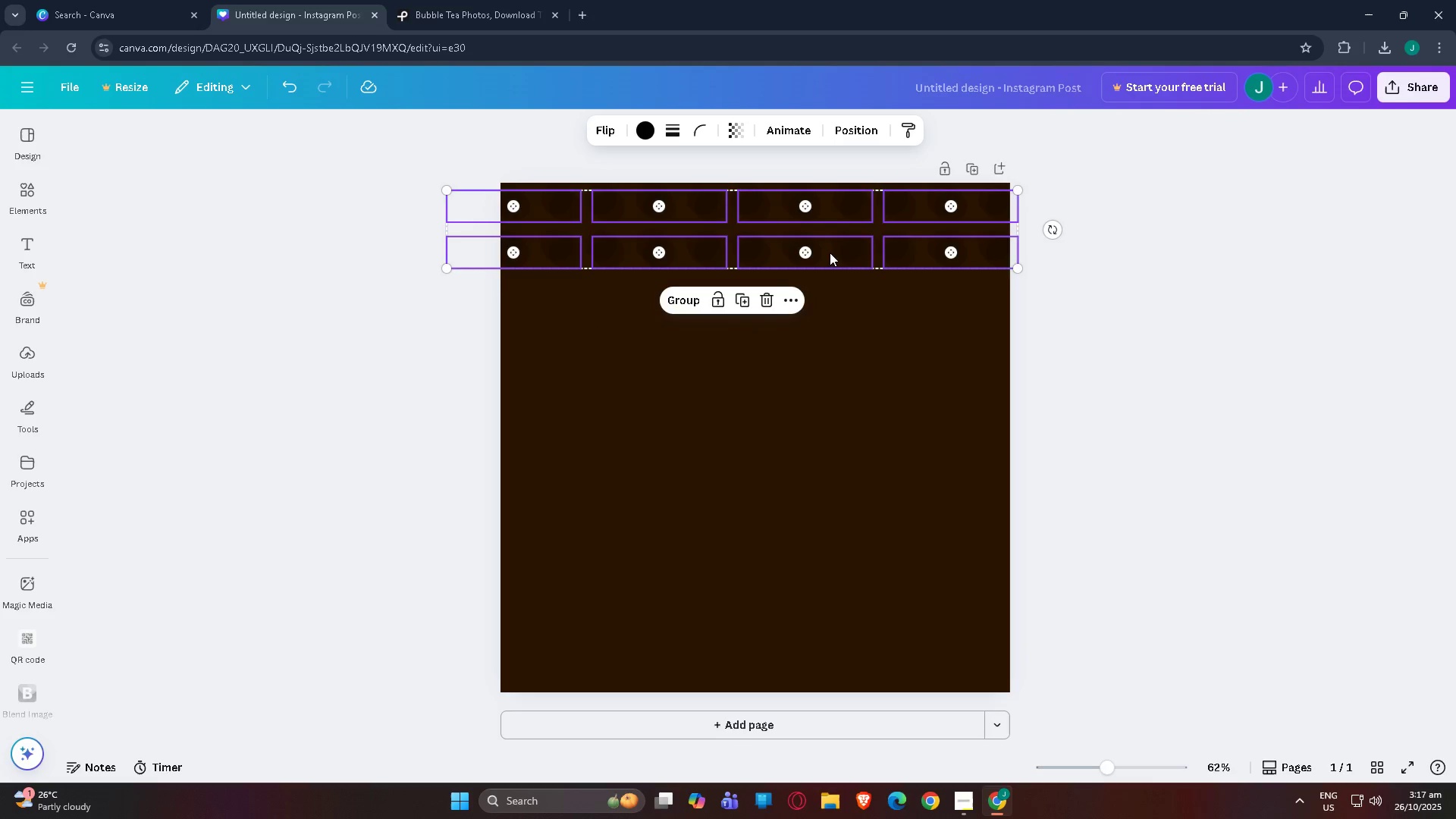 
left_click_drag(start_coordinate=[830, 253], to_coordinate=[823, 336])
 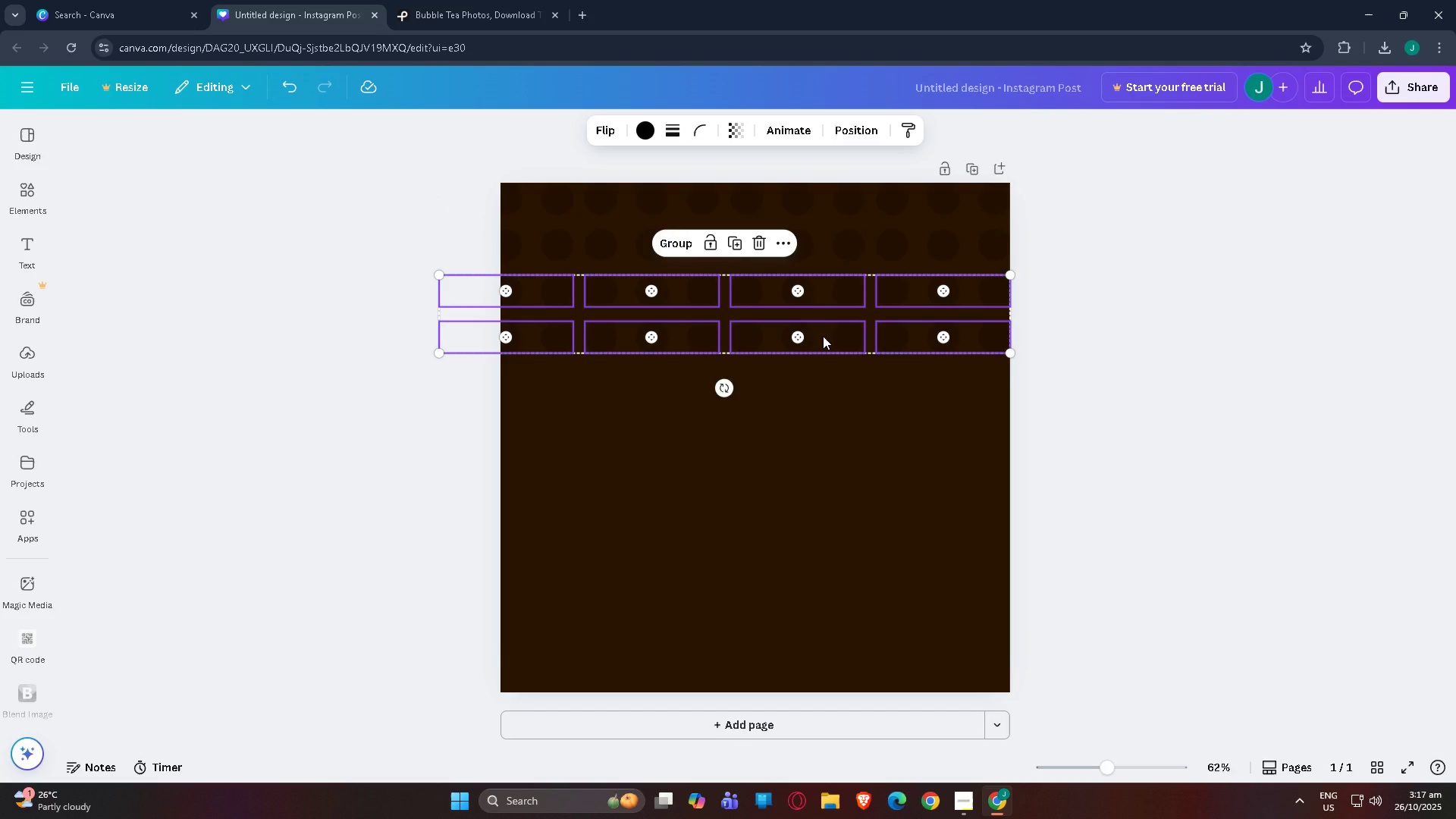 
key(Control+C)
 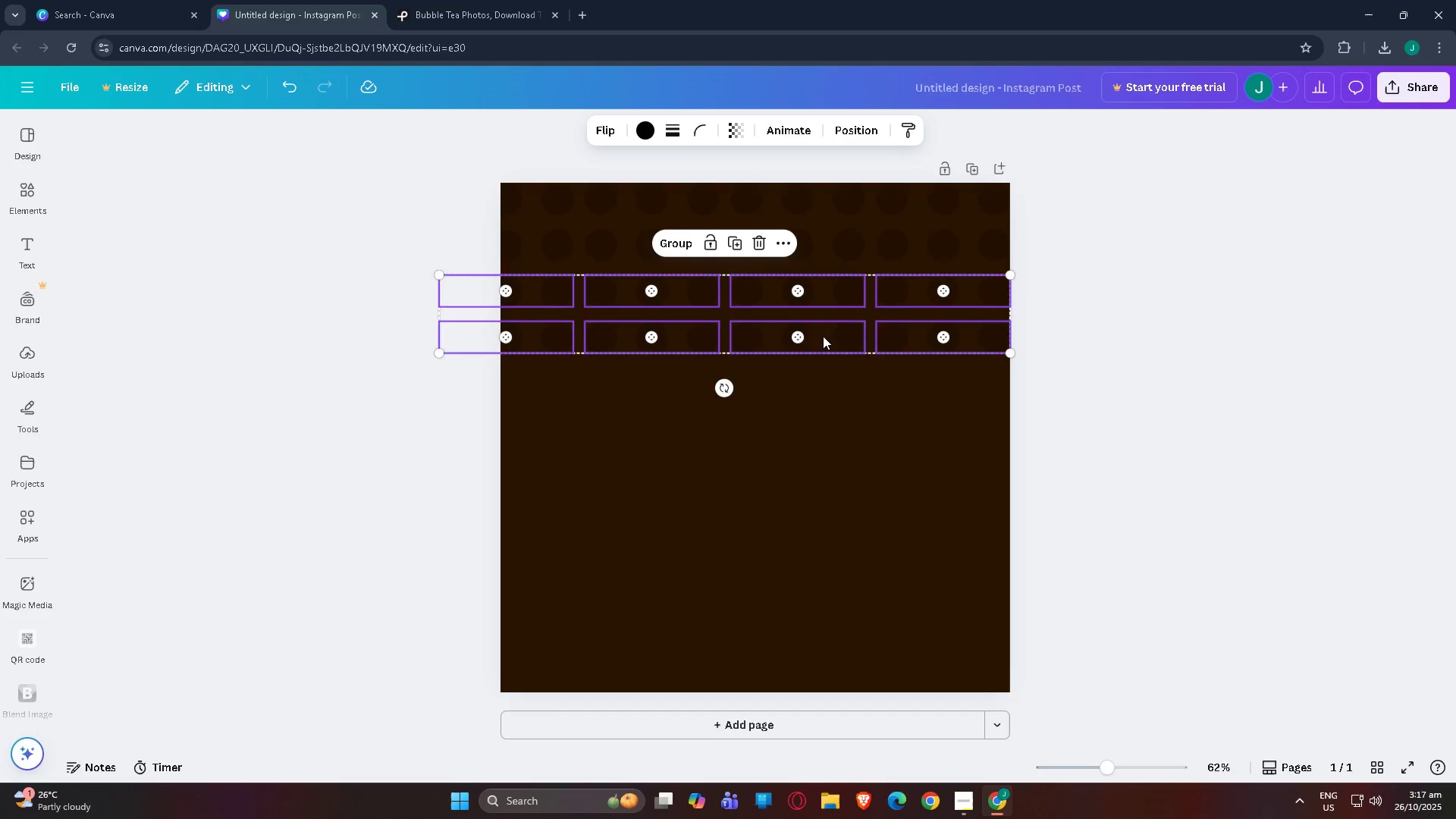 
key(Control+V)
 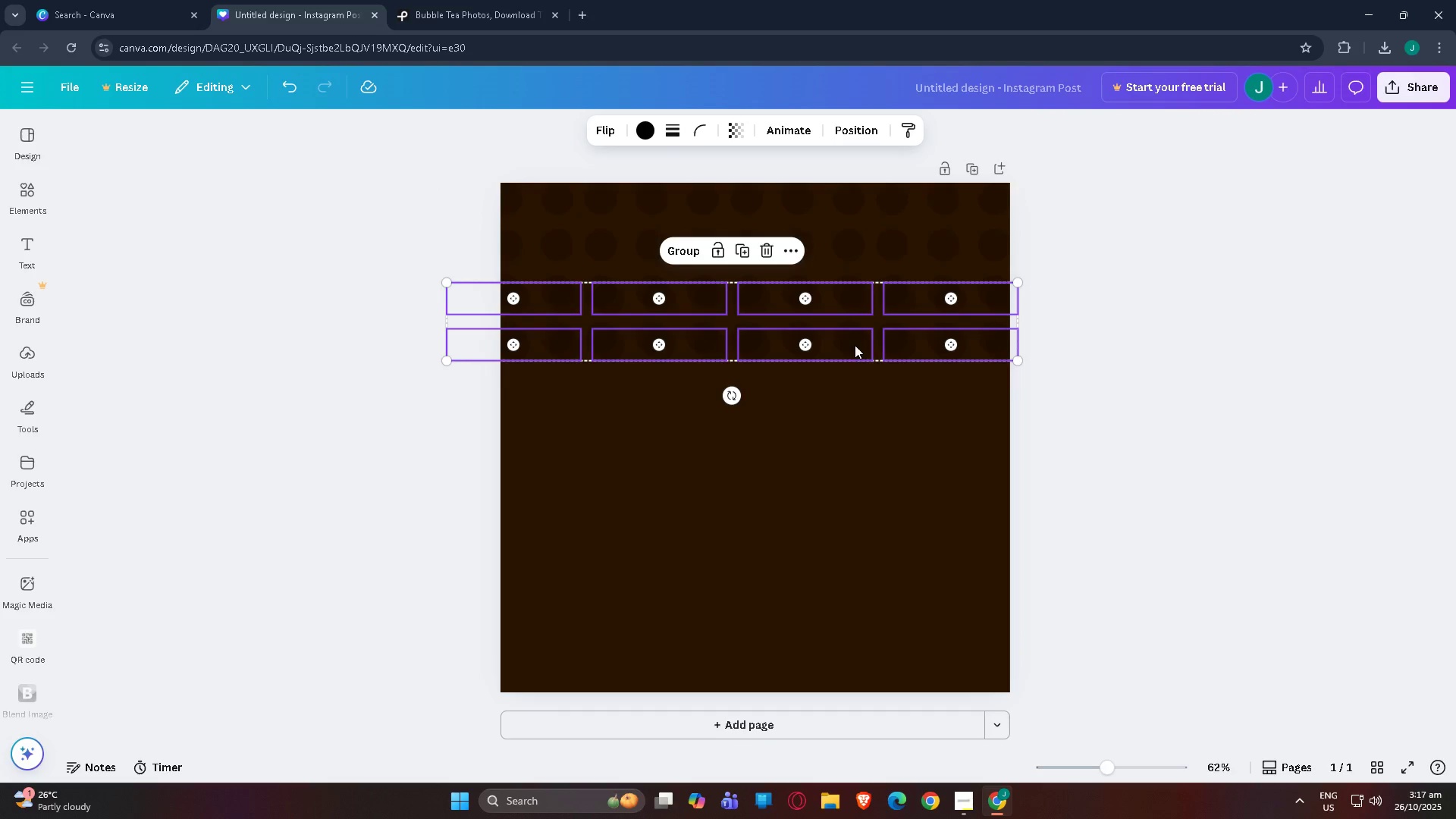 
left_click_drag(start_coordinate=[855, 345], to_coordinate=[843, 431])
 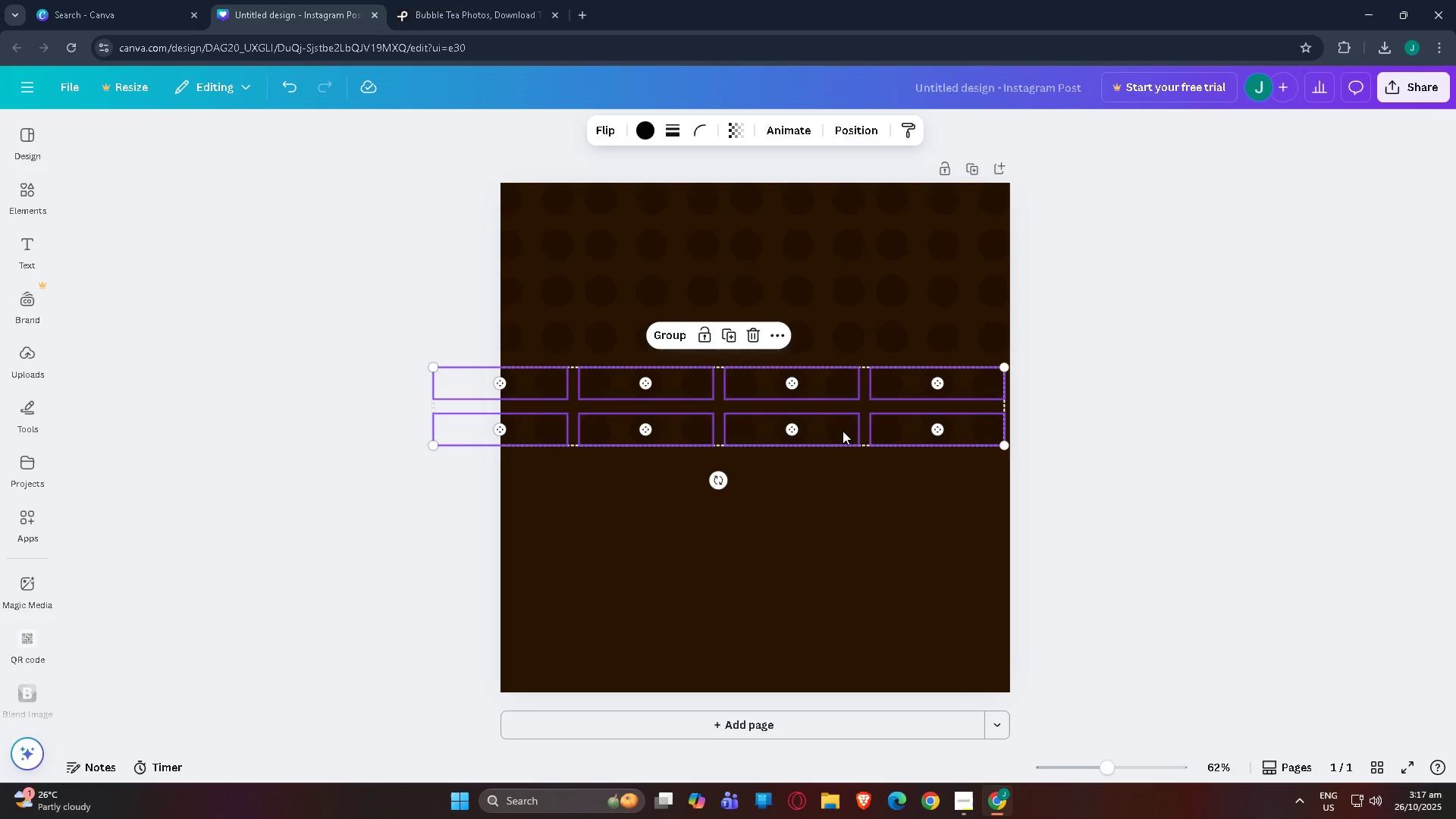 
key(Control+C)
 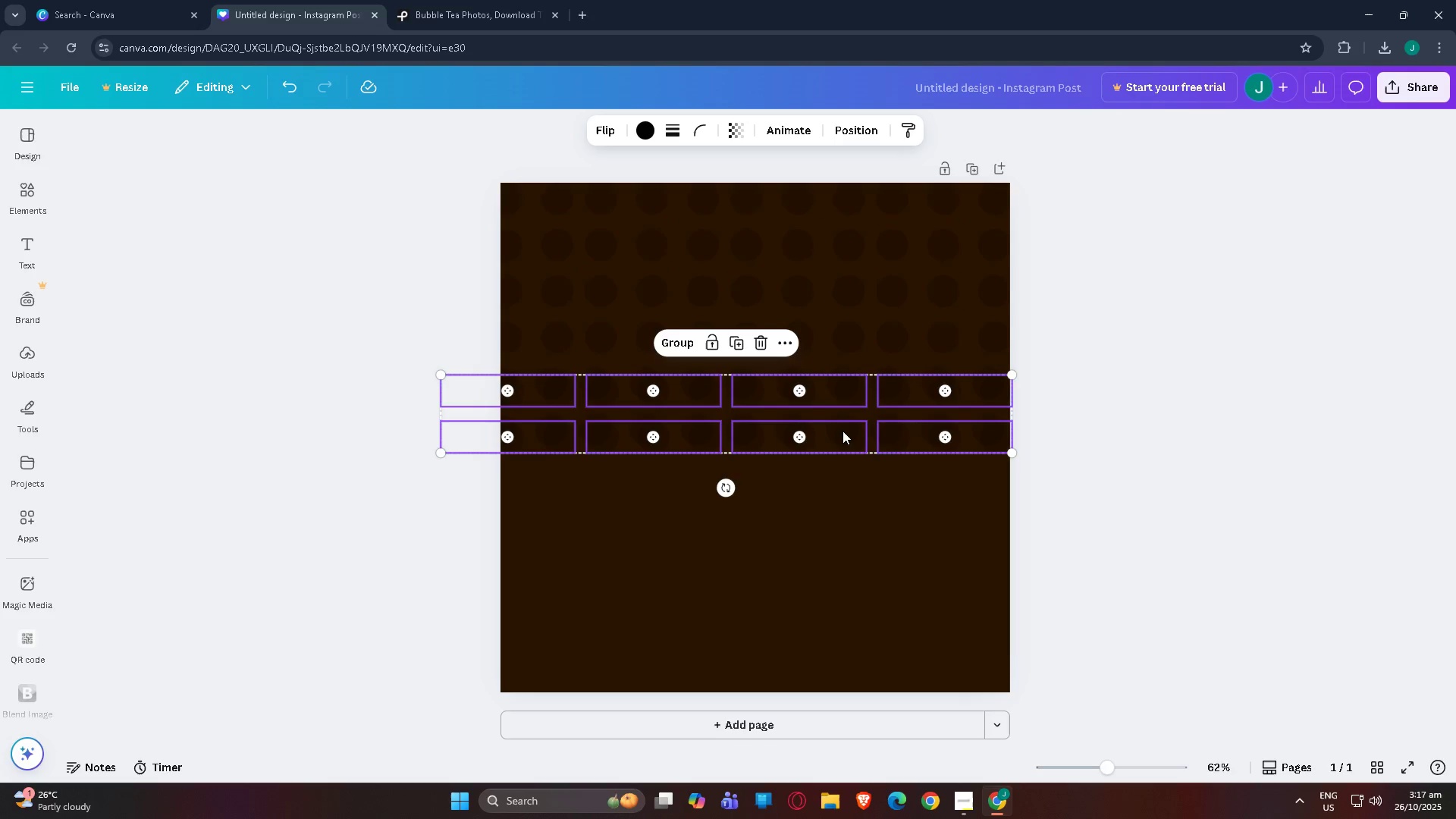 
key(Control+V)
 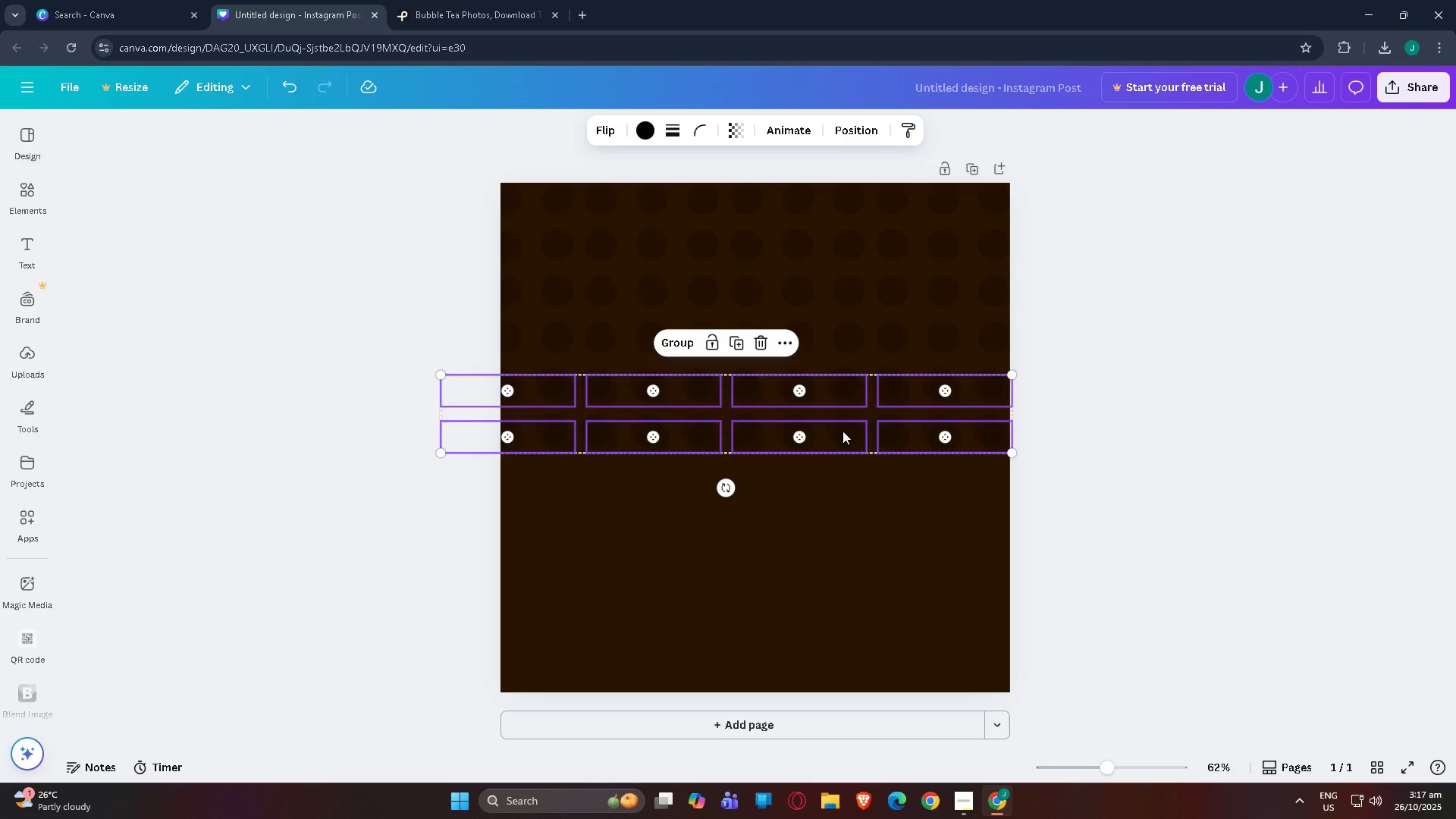 
left_click_drag(start_coordinate=[843, 431], to_coordinate=[836, 517])
 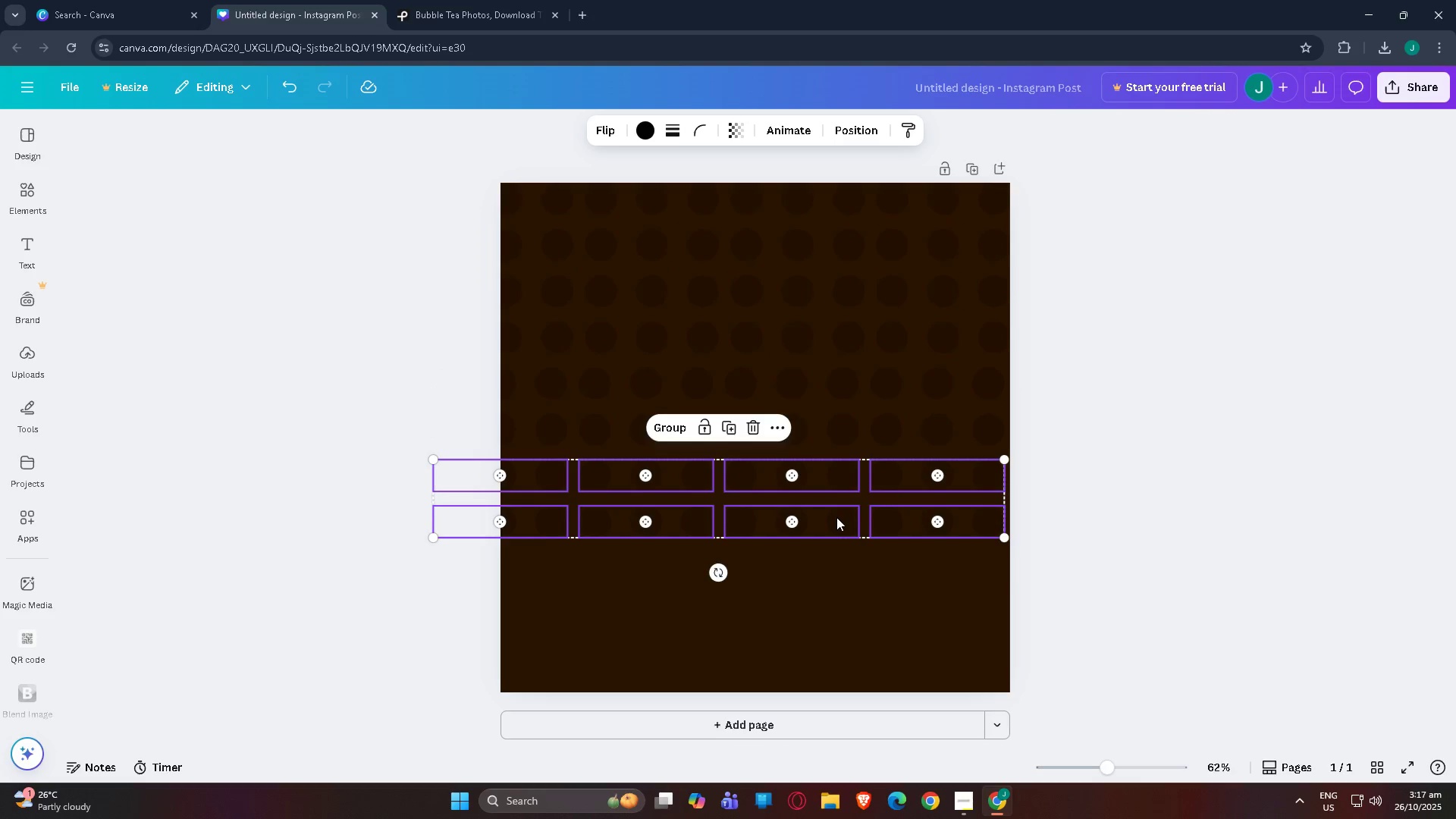 
key(Control+C)
 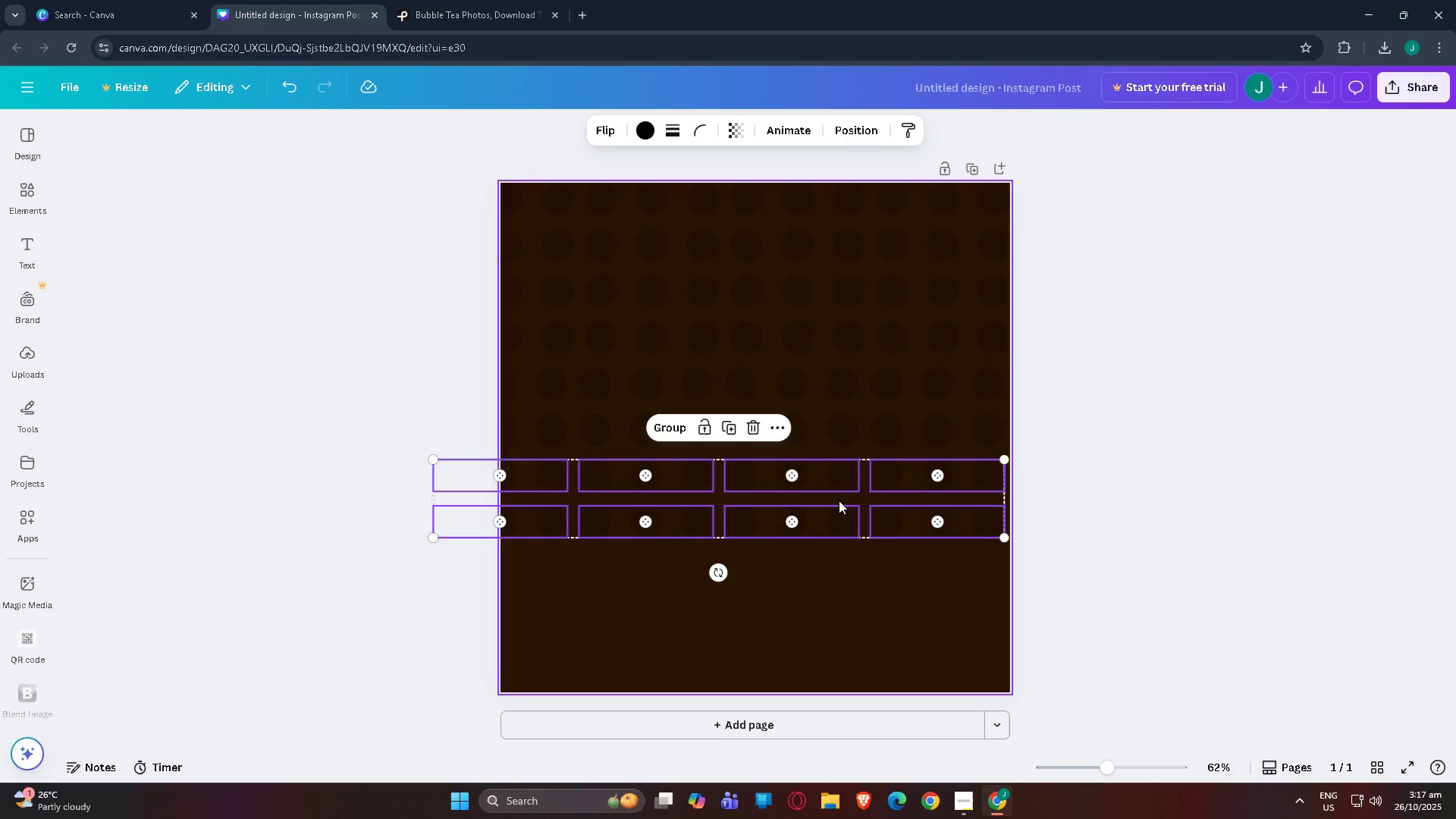 
key(Control+V)
 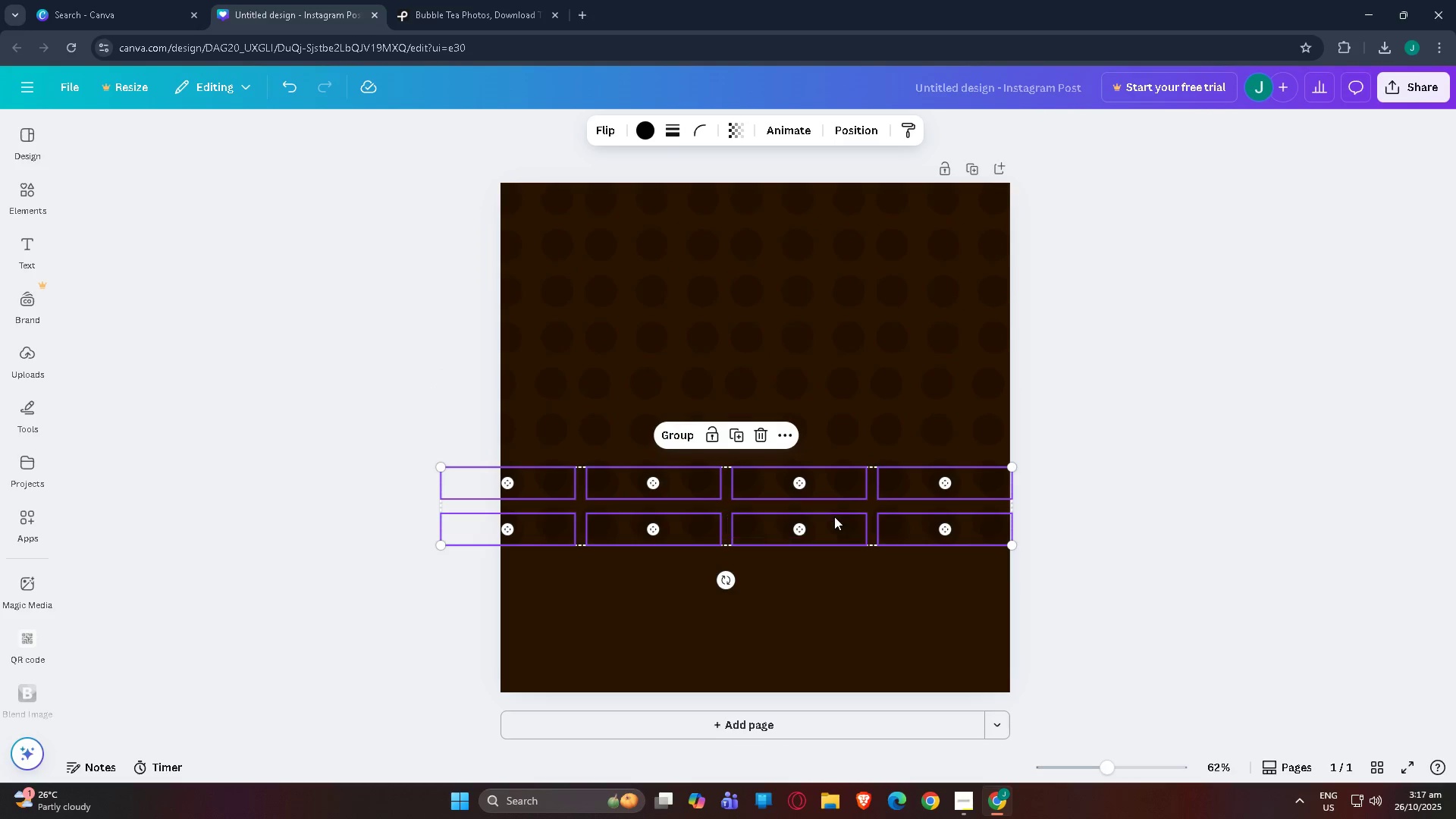 
left_click_drag(start_coordinate=[833, 520], to_coordinate=[827, 603])
 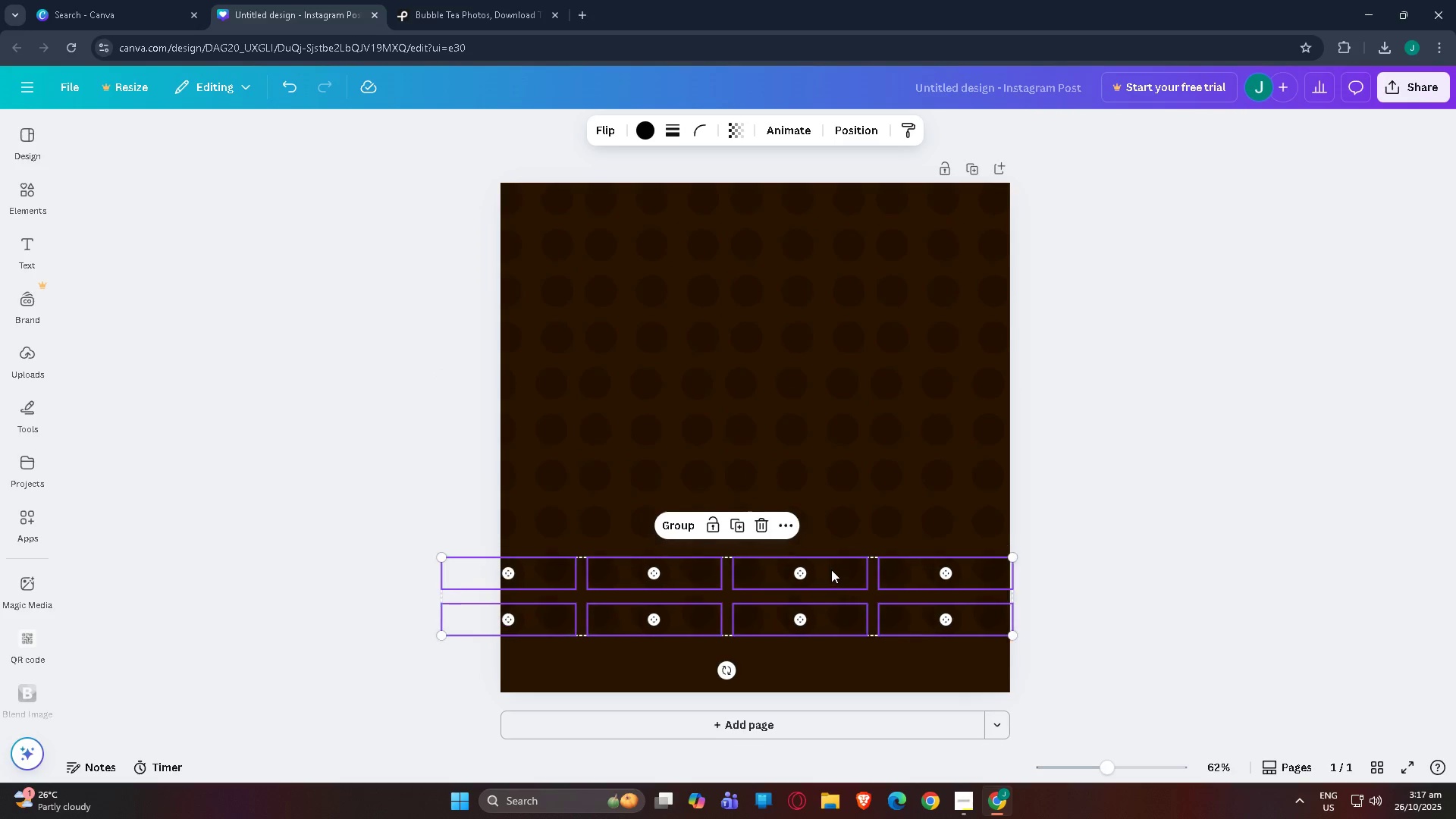 
key(Control+C)
 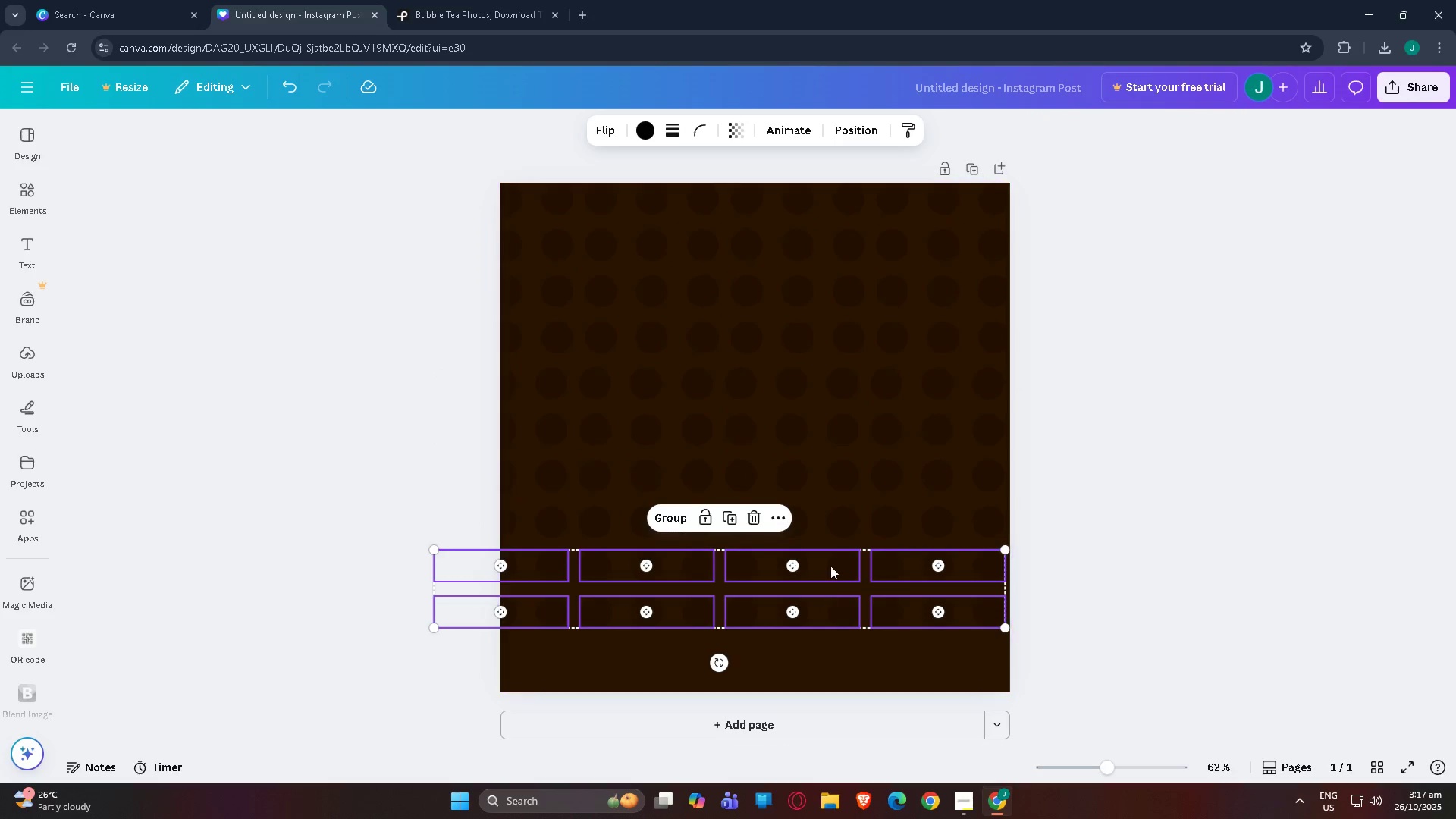 
key(Control+V)
 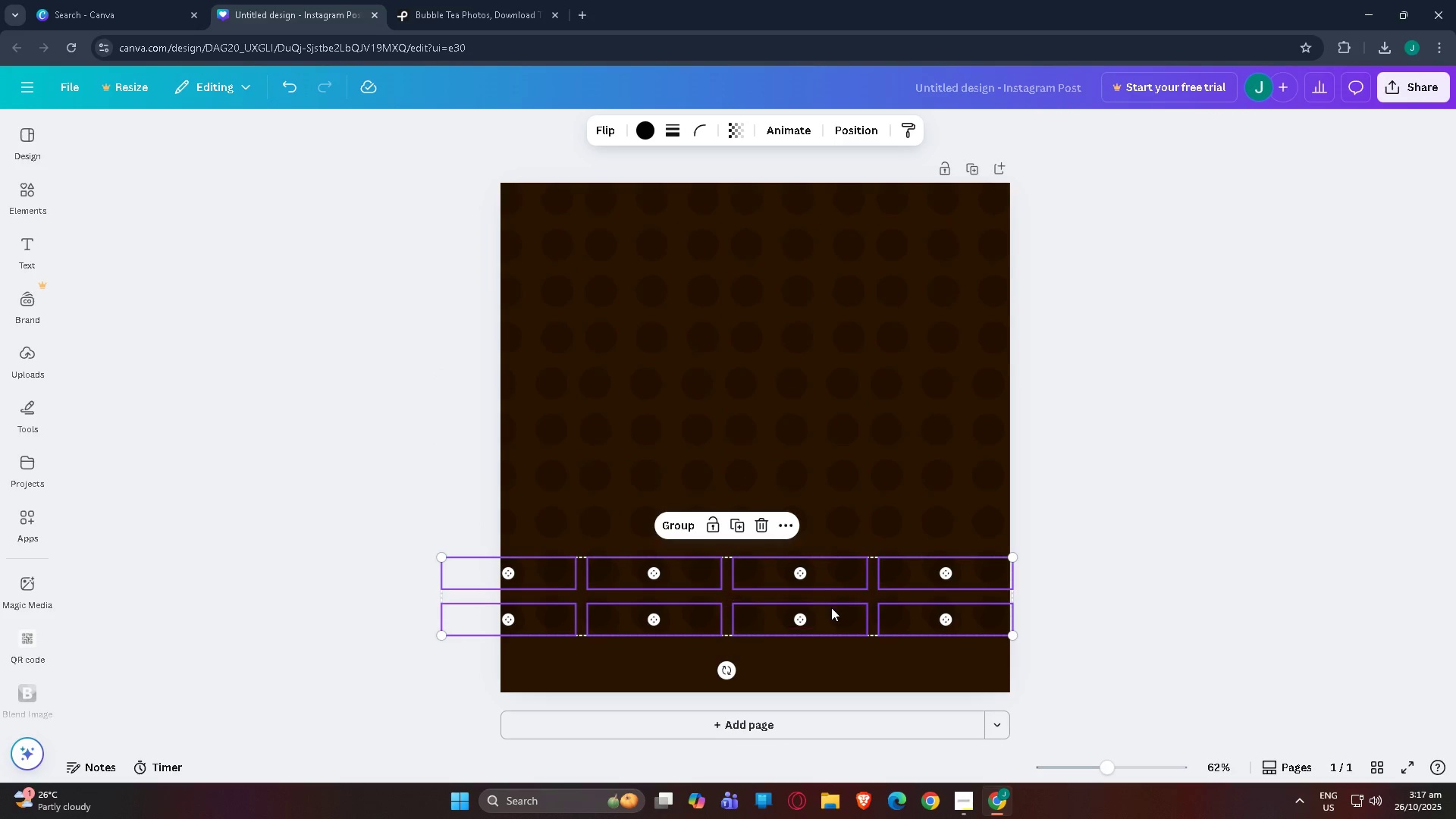 
left_click_drag(start_coordinate=[832, 619], to_coordinate=[826, 701])
 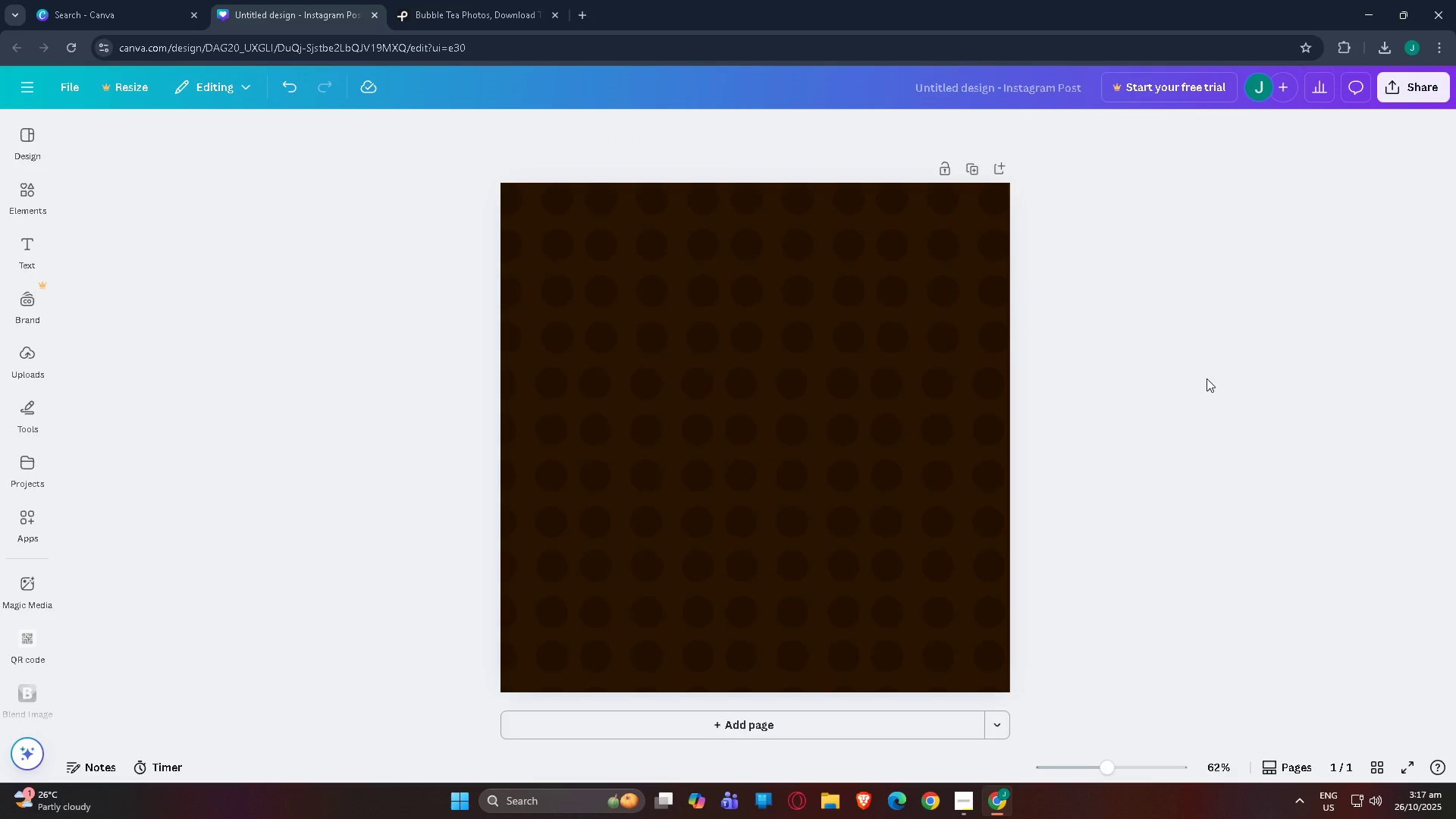 
scroll: coordinate [1169, 440], scroll_direction: none, amount: 0.0
 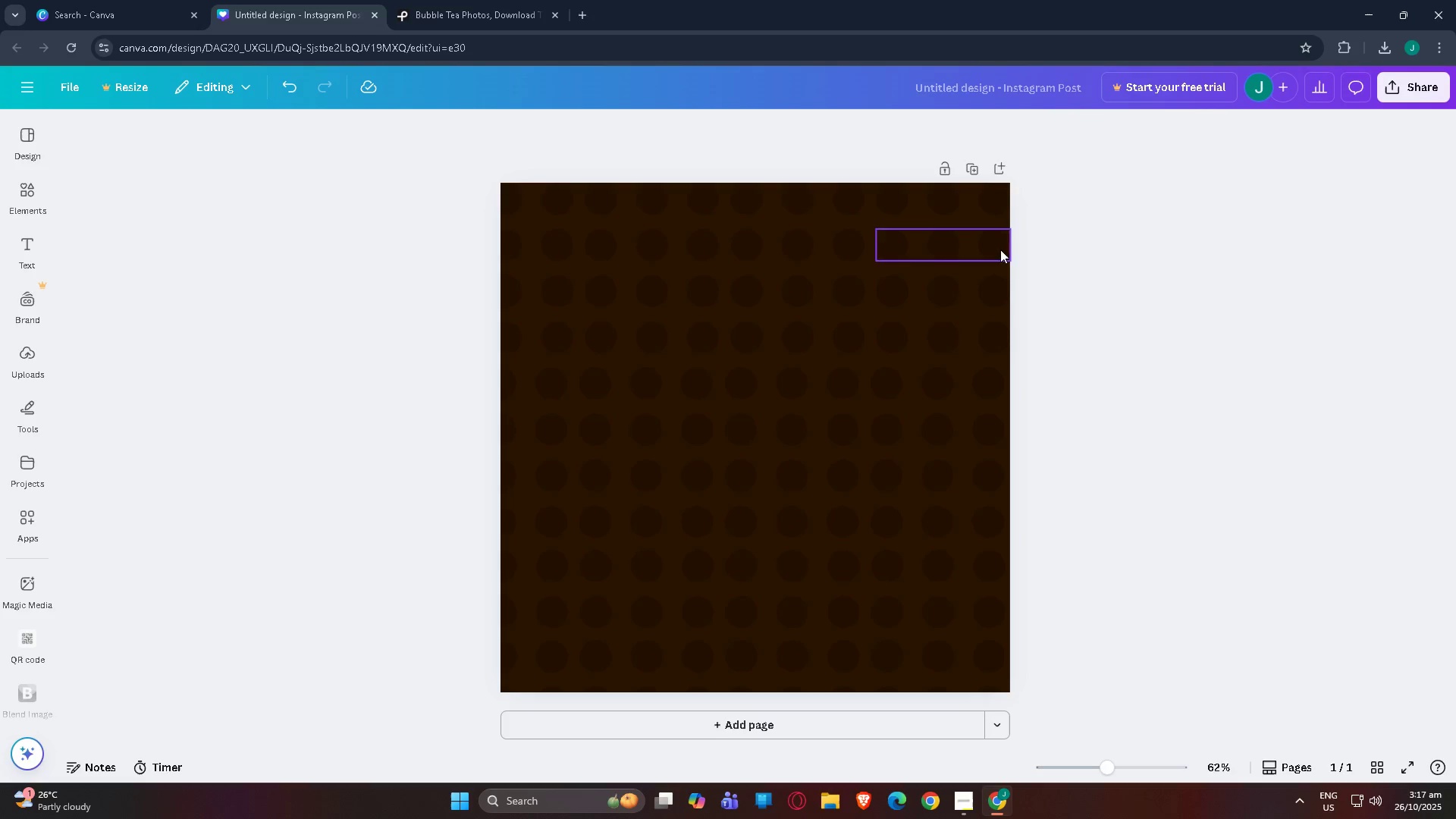 
left_click_drag(start_coordinate=[1091, 235], to_coordinate=[180, 758])
 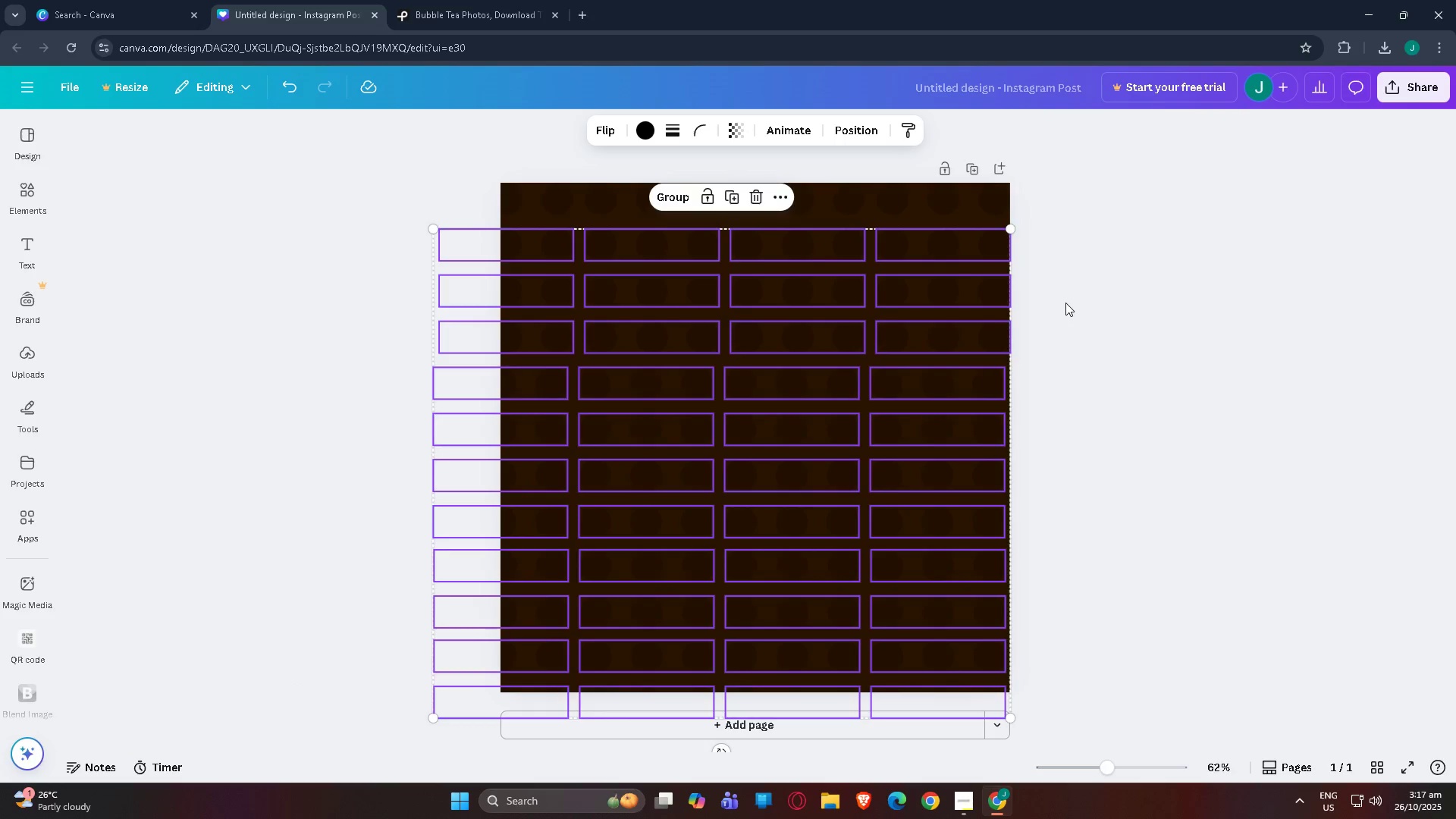 
left_click([1065, 303])
 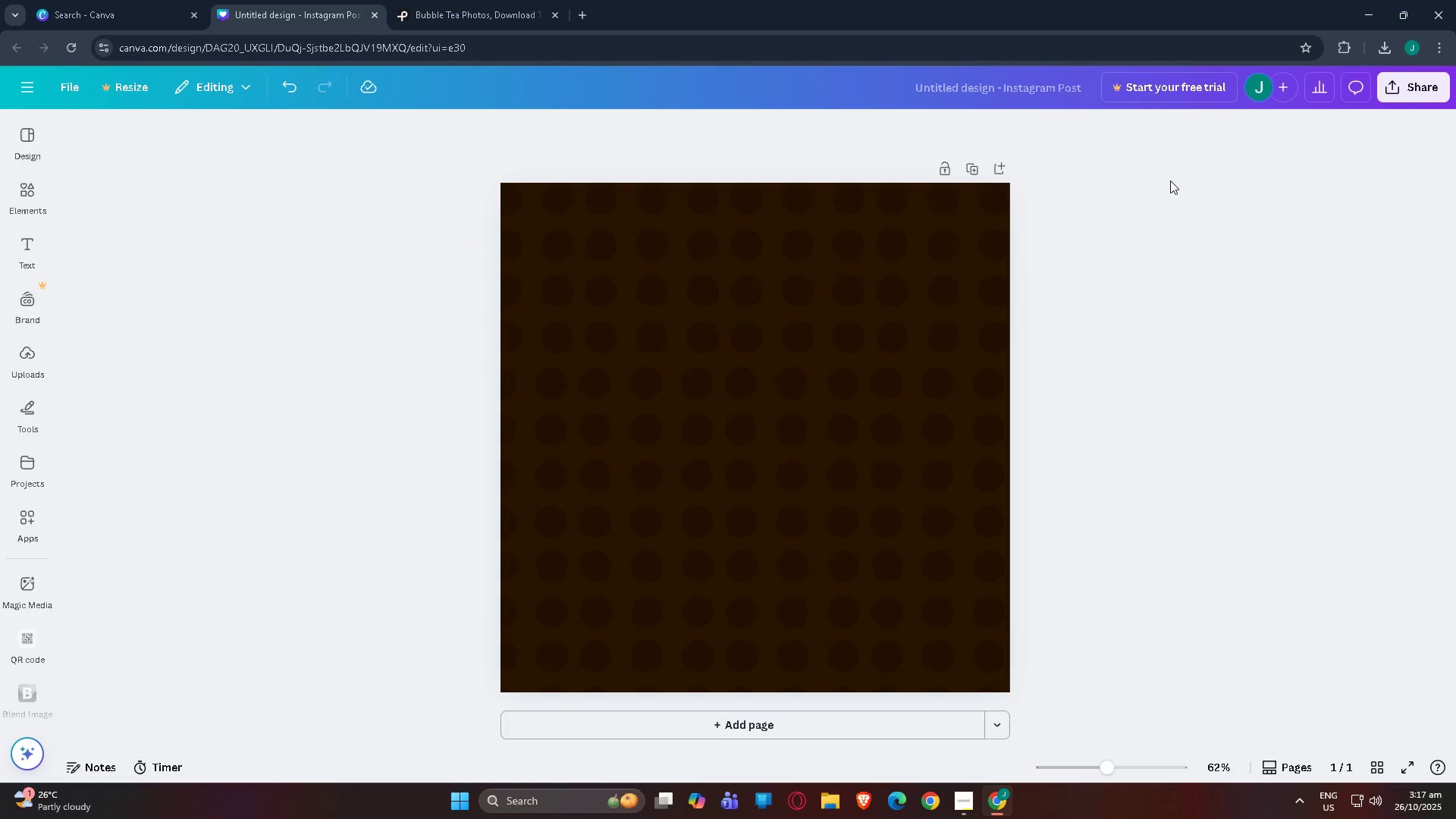 
left_click_drag(start_coordinate=[1169, 180], to_coordinate=[146, 797])
 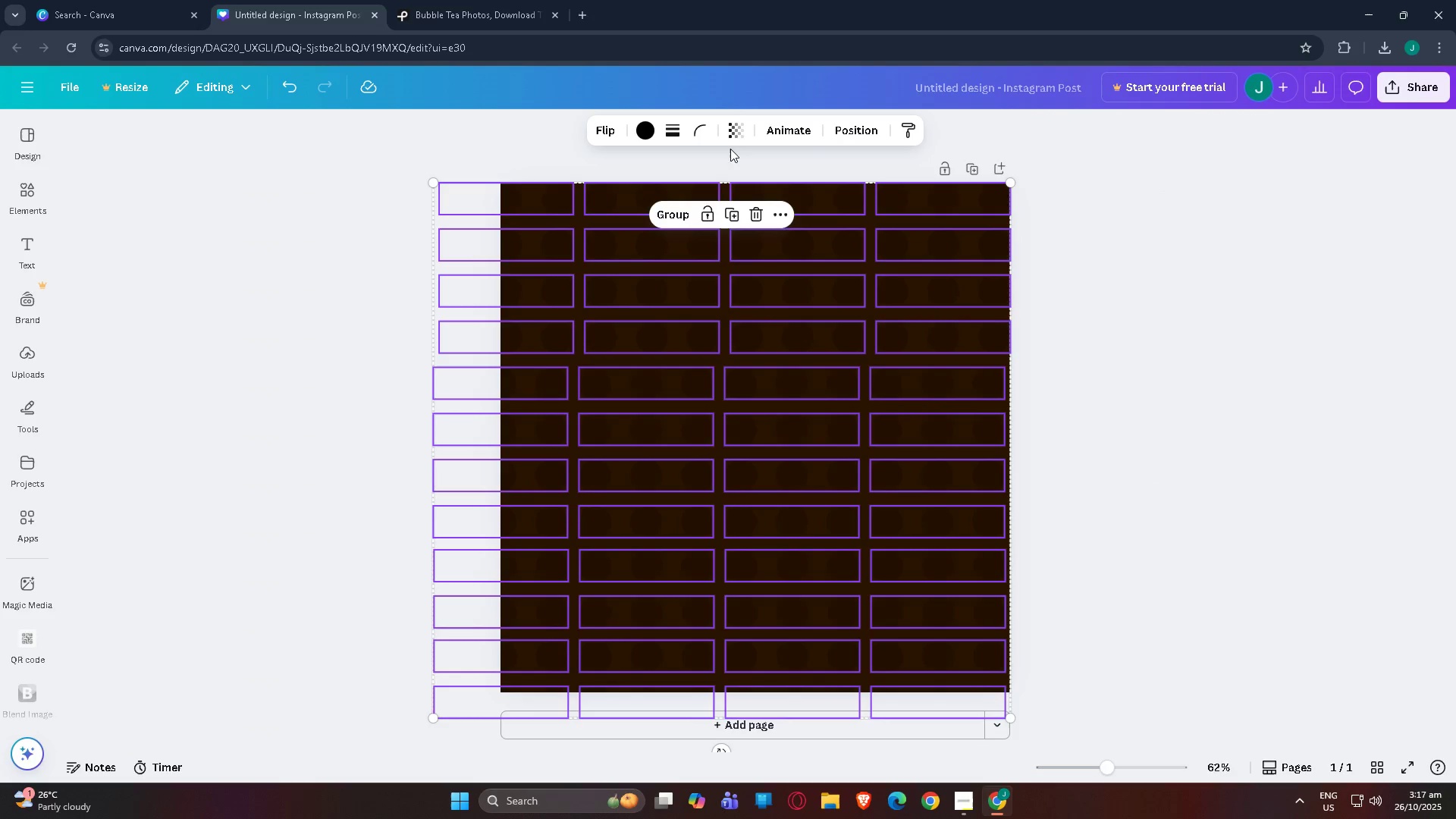 
left_click([739, 129])
 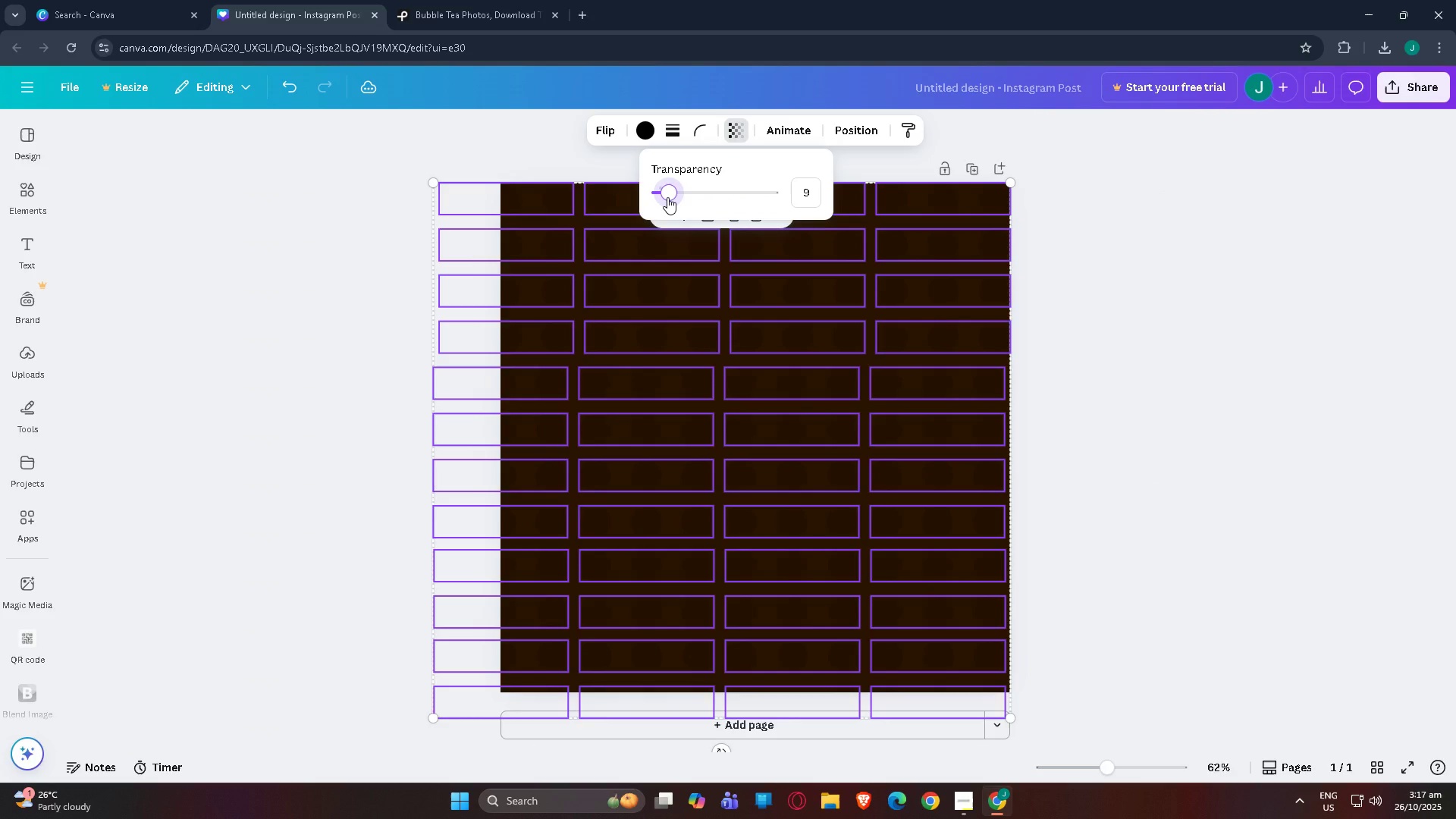 
double_click([334, 262])
 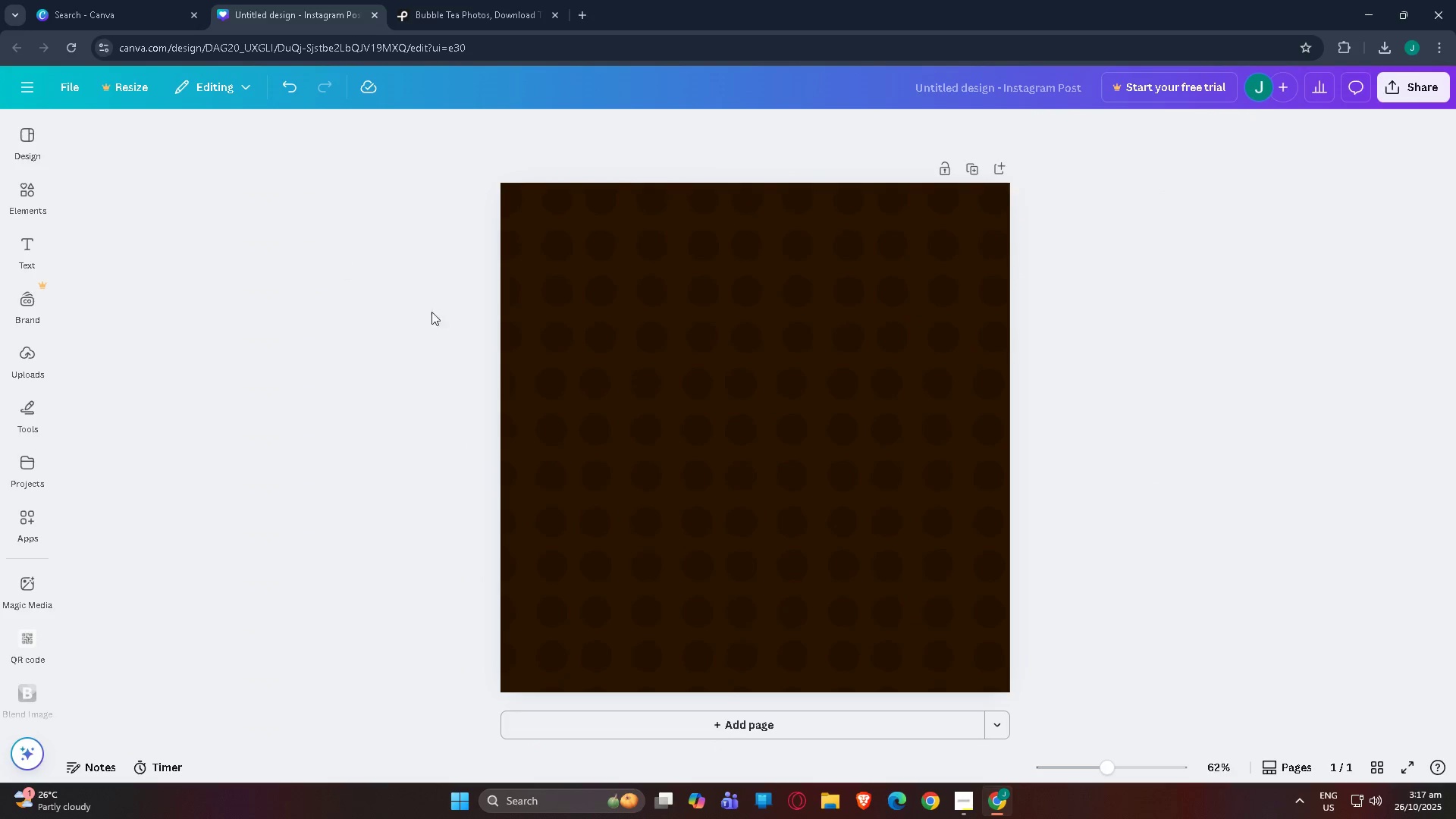 
scroll: coordinate [626, 507], scroll_direction: up, amount: 3.0
 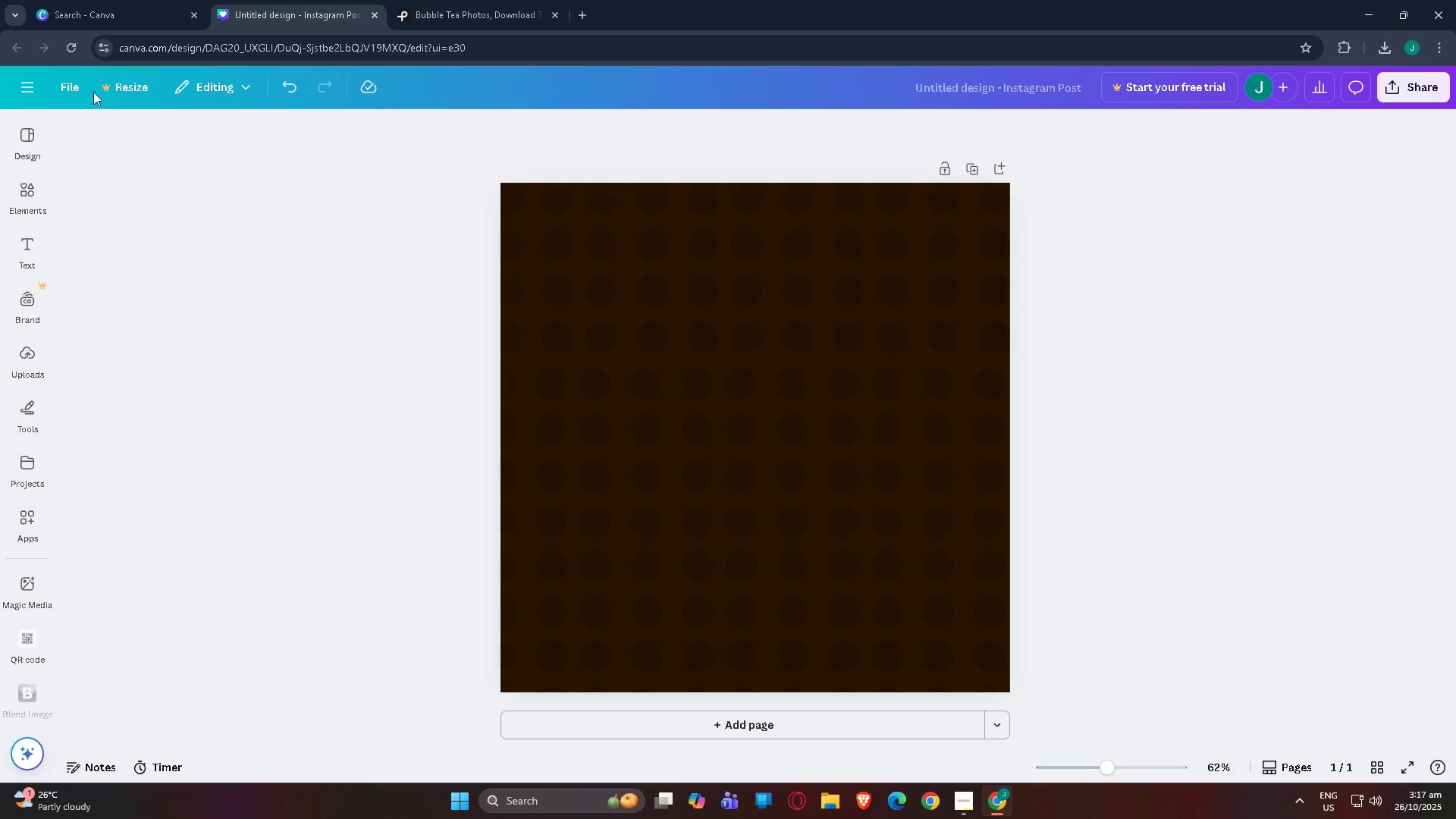 
left_click([29, 191])
 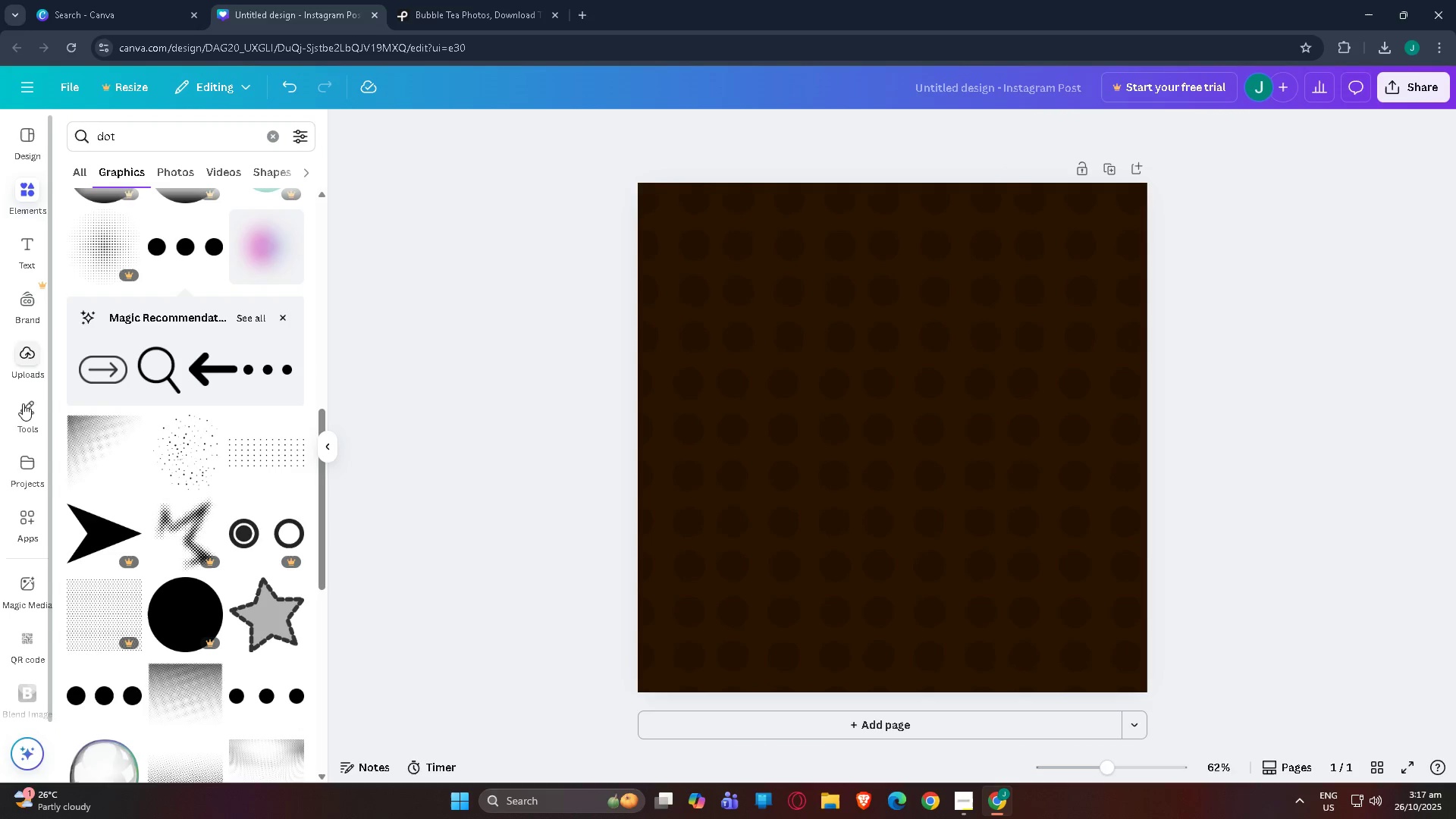 
left_click([20, 410])
 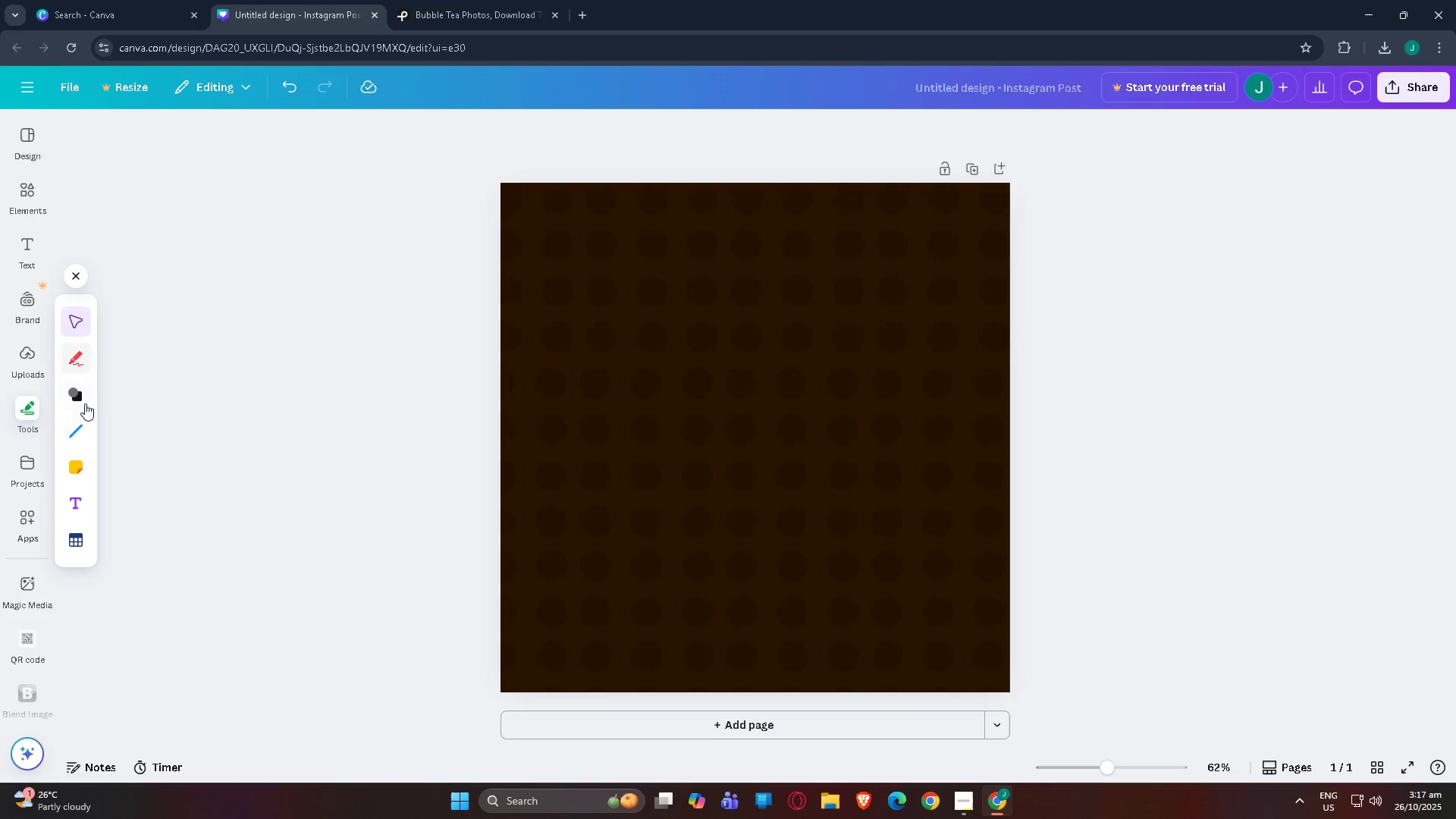 
left_click([75, 400])
 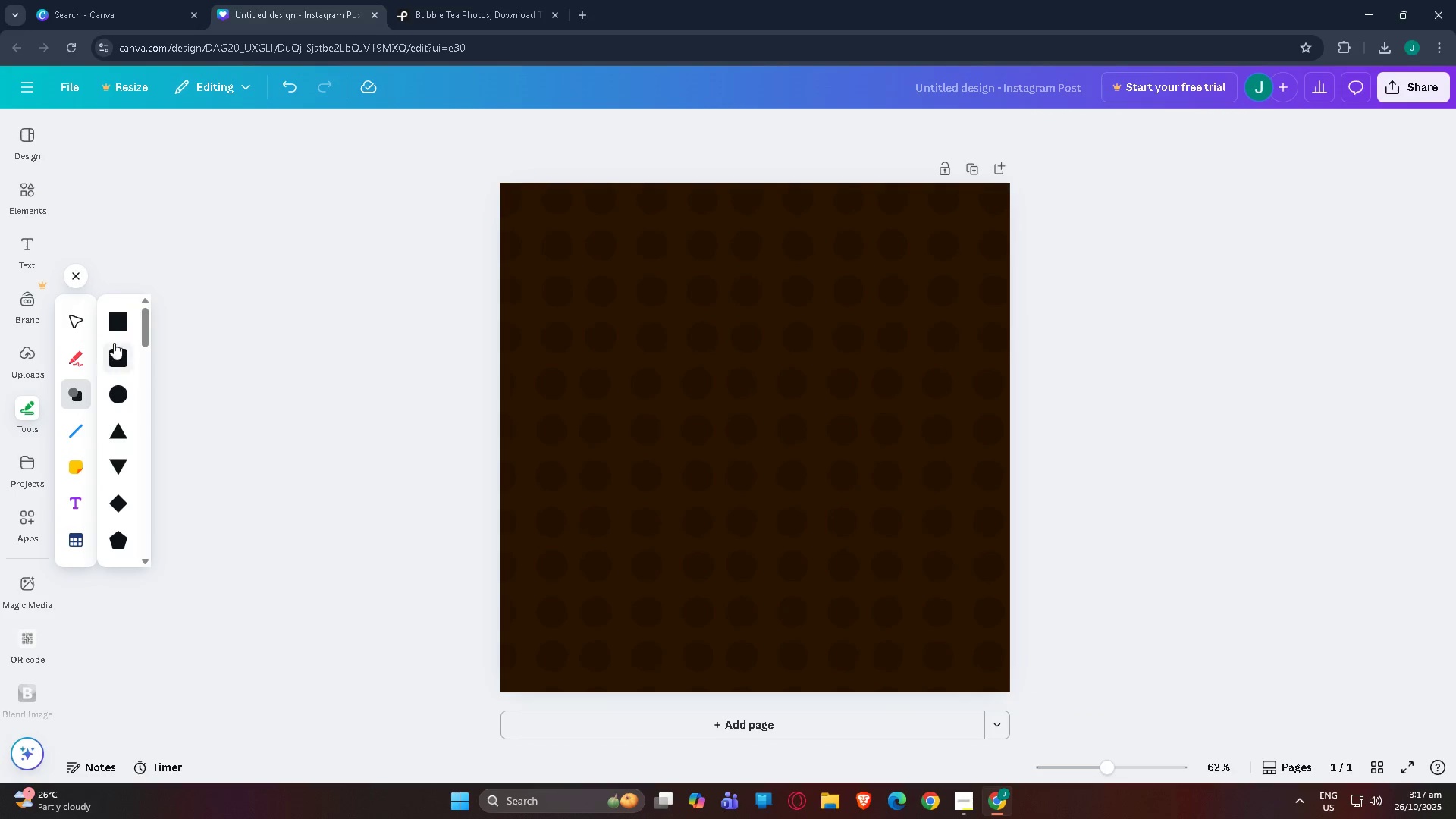 
left_click([114, 359])
 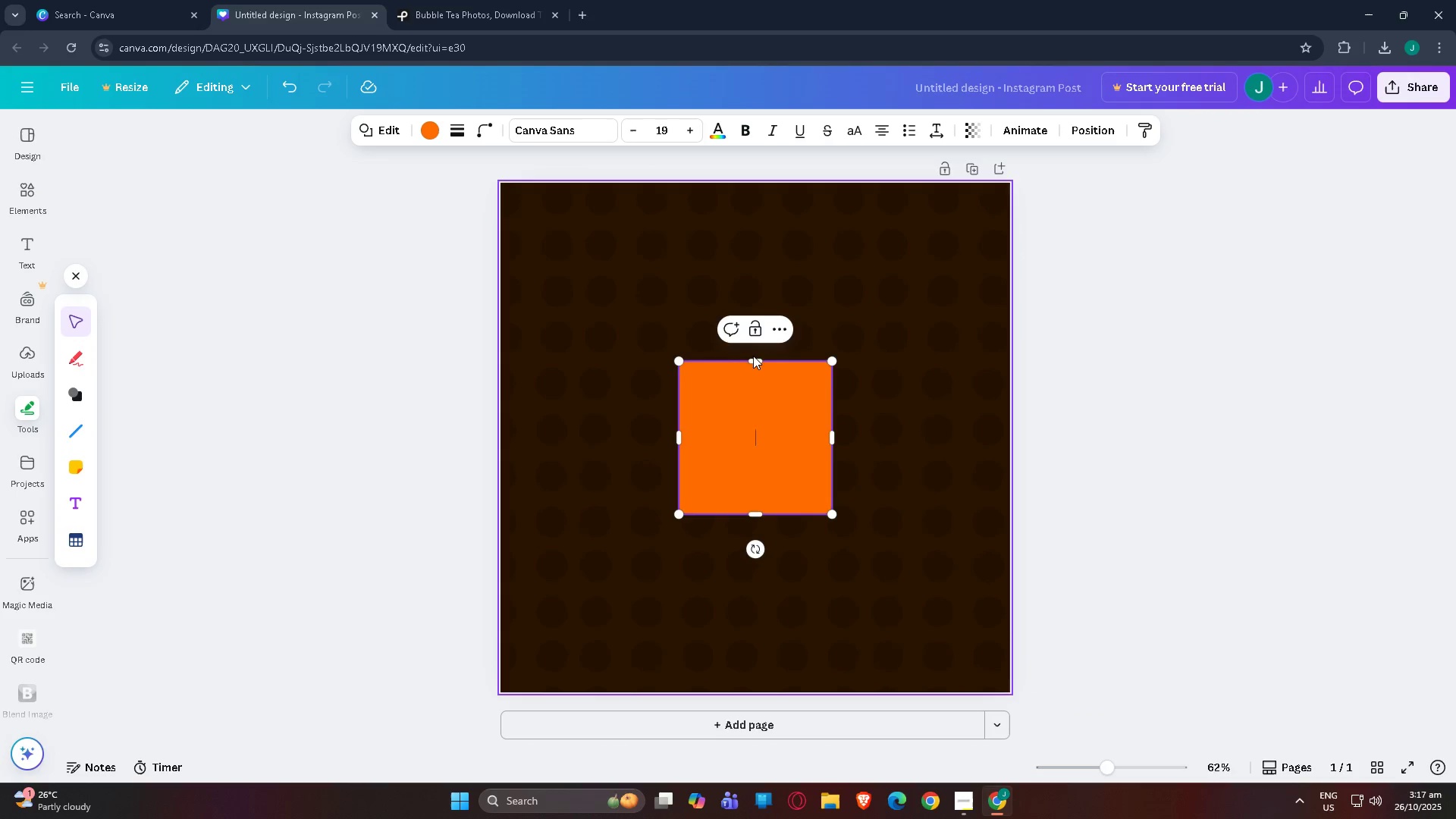 
left_click_drag(start_coordinate=[755, 360], to_coordinate=[745, 172])
 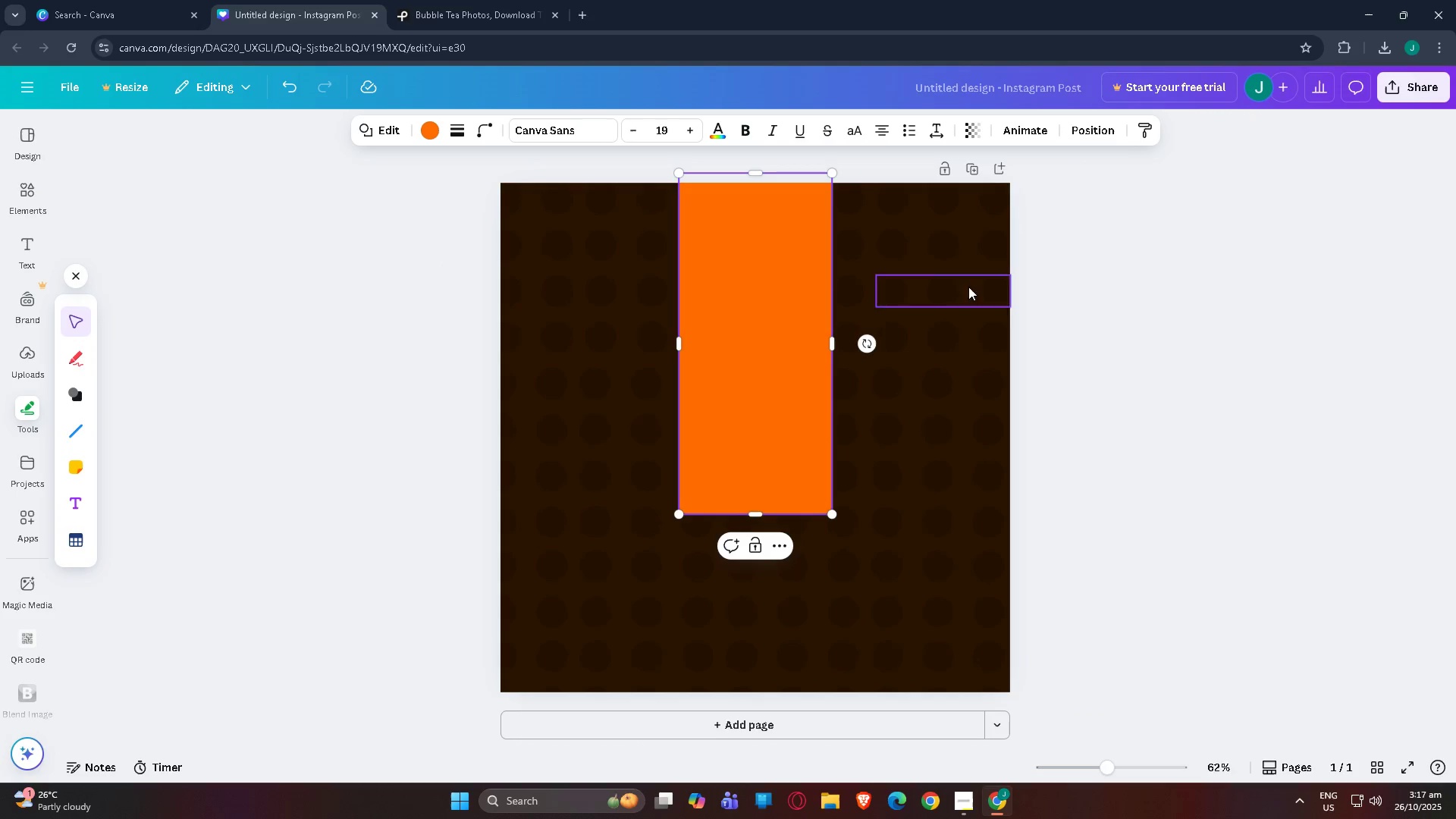 
left_click([1145, 264])
 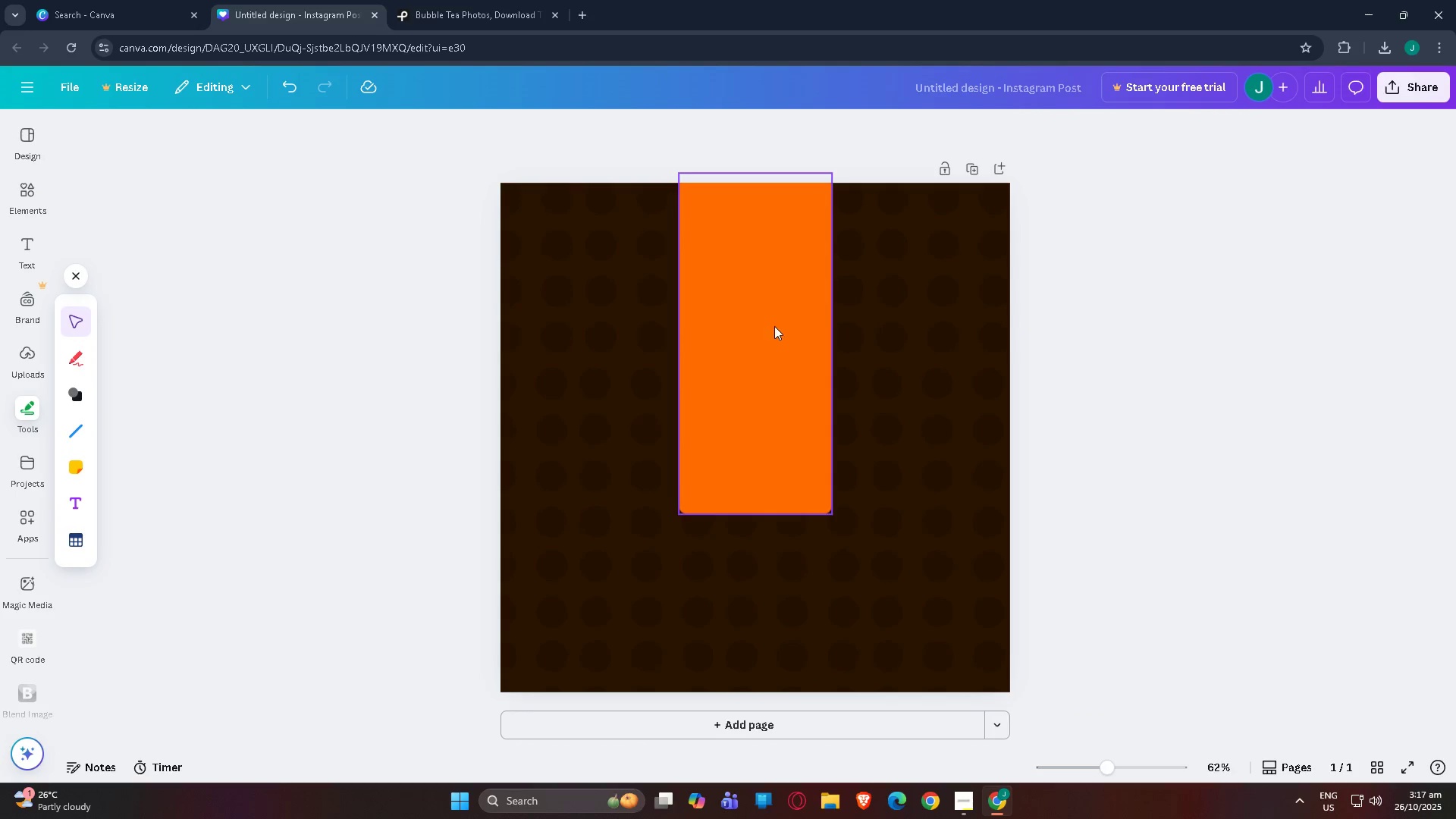 
left_click_drag(start_coordinate=[774, 326], to_coordinate=[640, 327])
 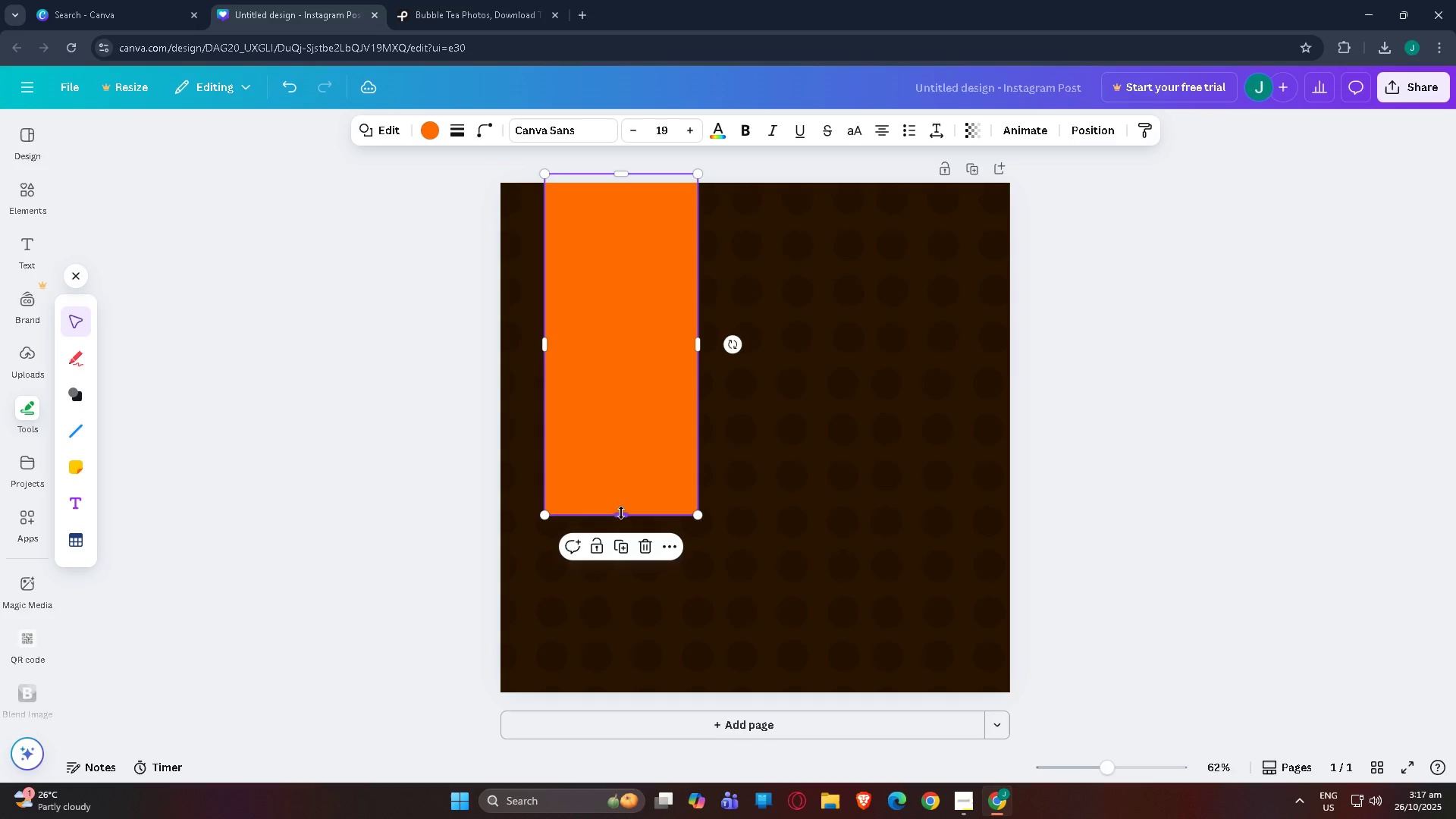 
left_click_drag(start_coordinate=[621, 513], to_coordinate=[622, 380])
 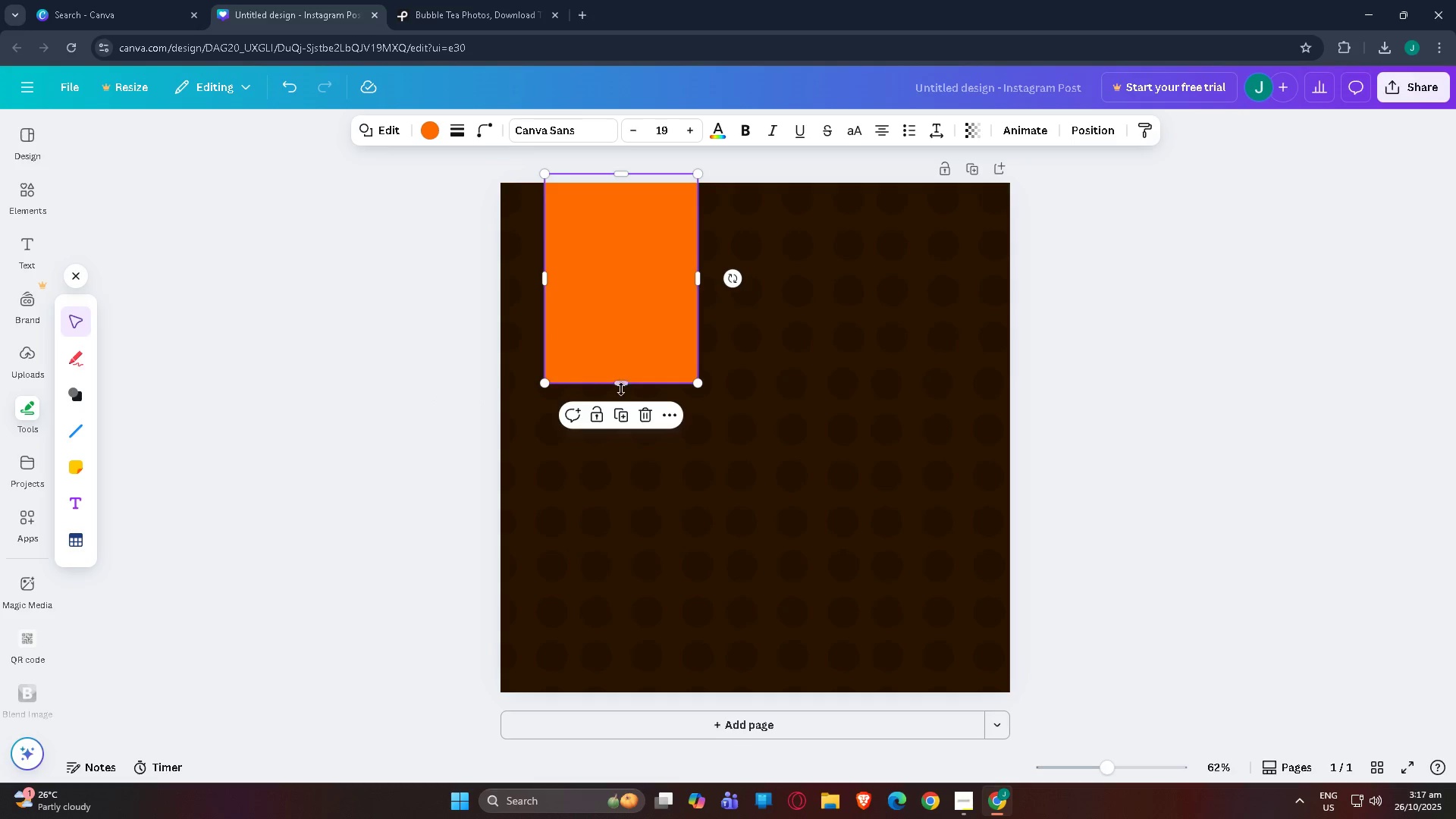 
left_click_drag(start_coordinate=[621, 387], to_coordinate=[635, 459])
 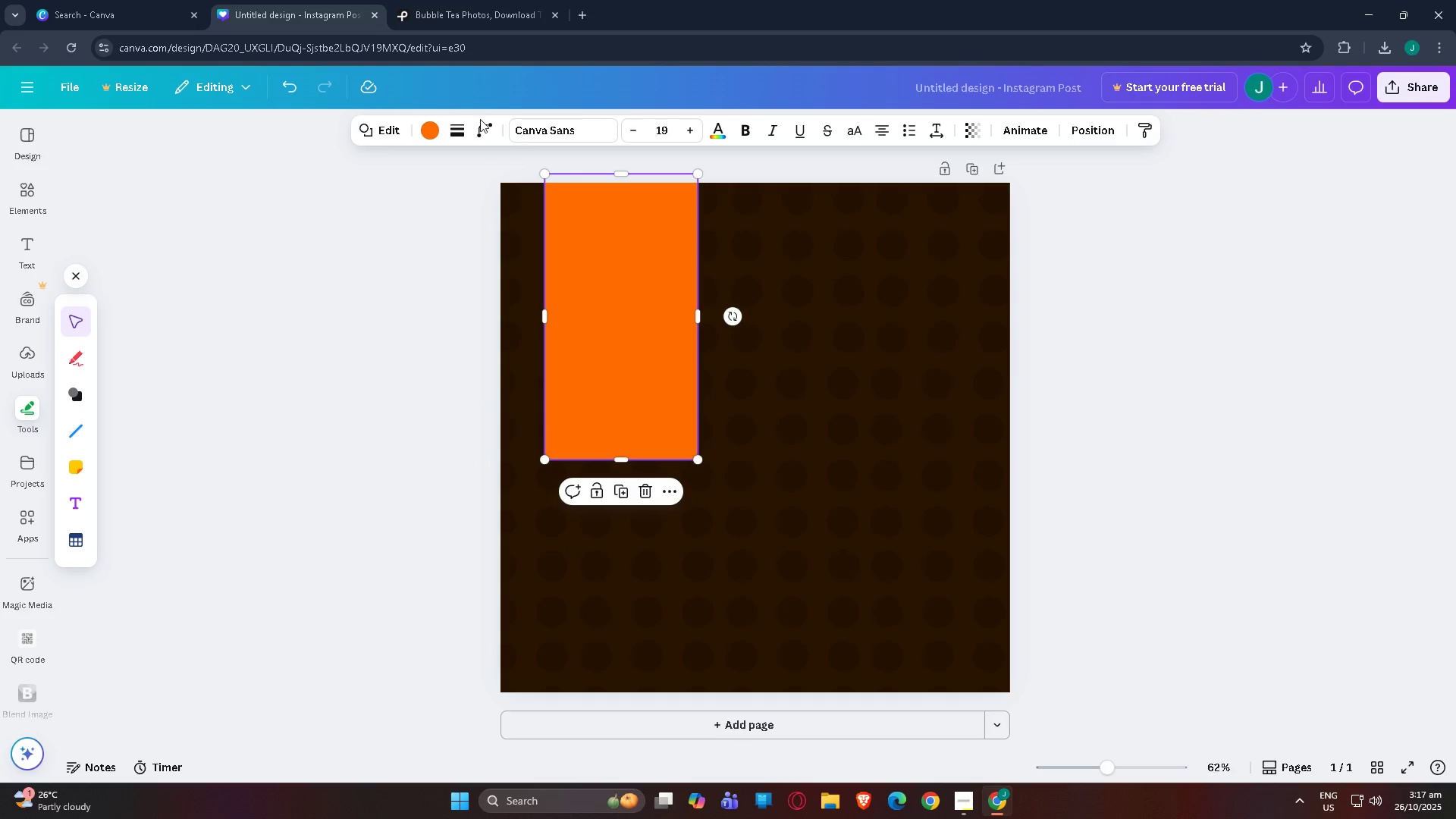 
left_click([491, 132])
 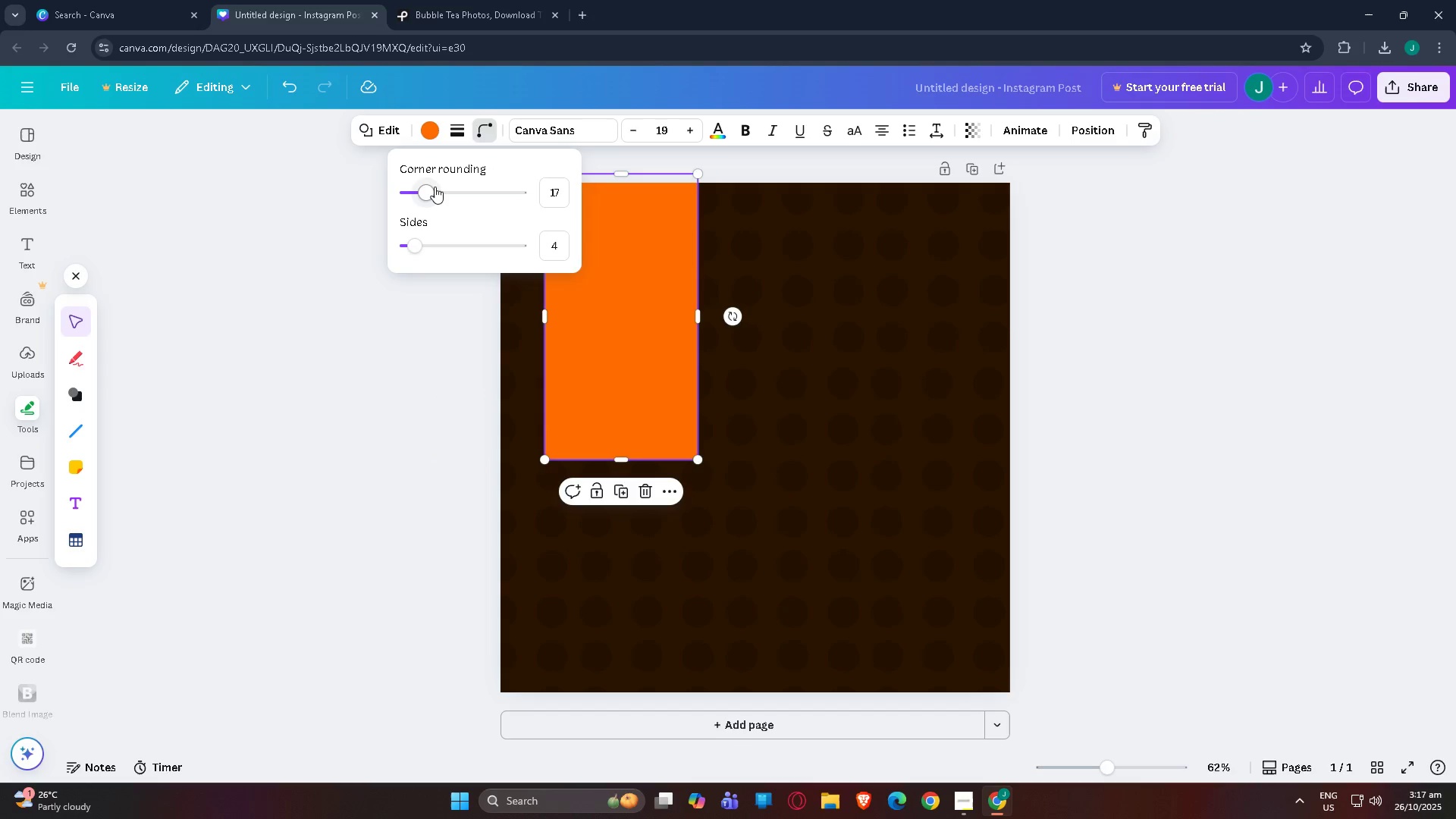 
left_click_drag(start_coordinate=[435, 187], to_coordinate=[566, 176])
 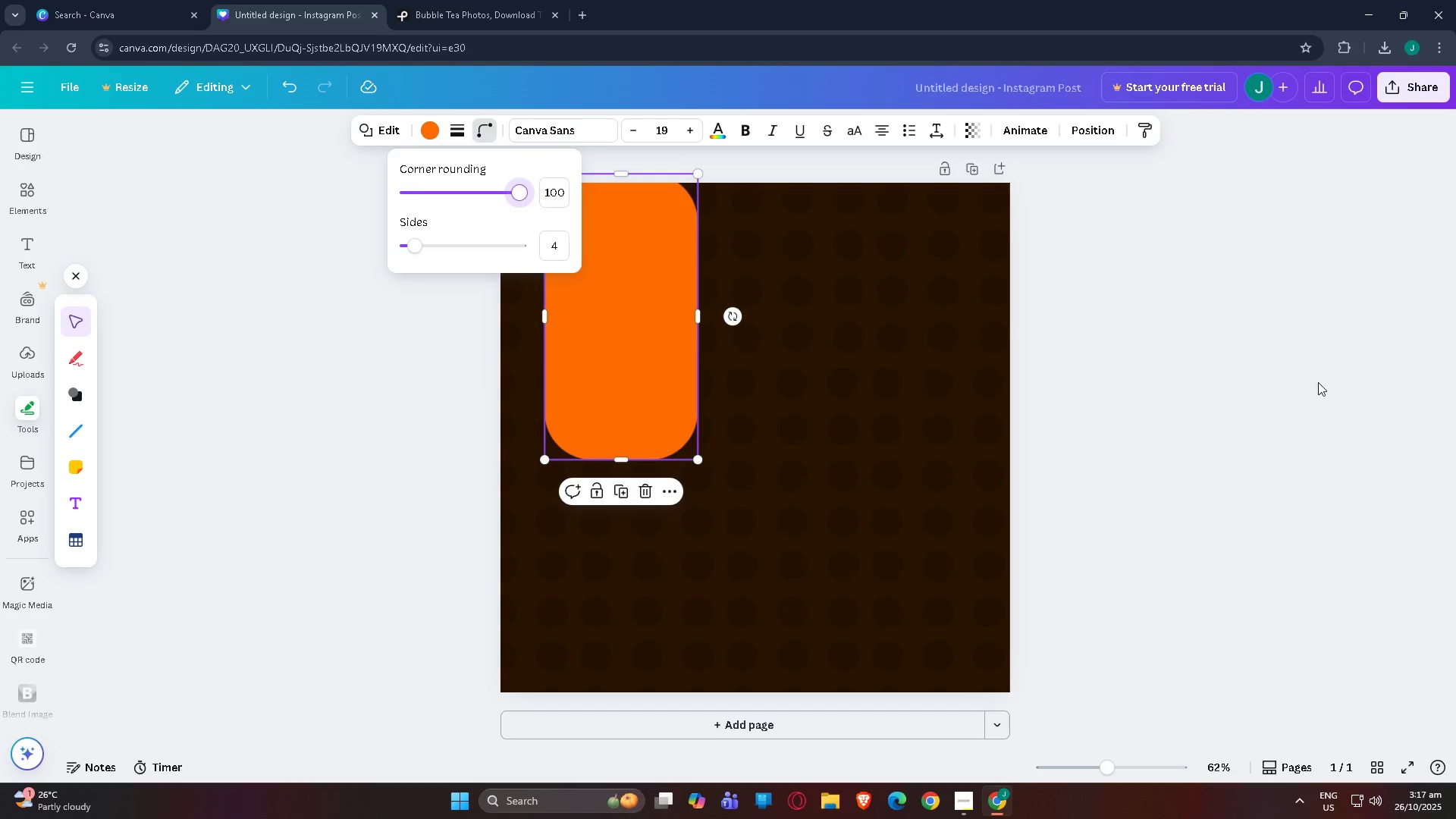 
left_click([1322, 382])
 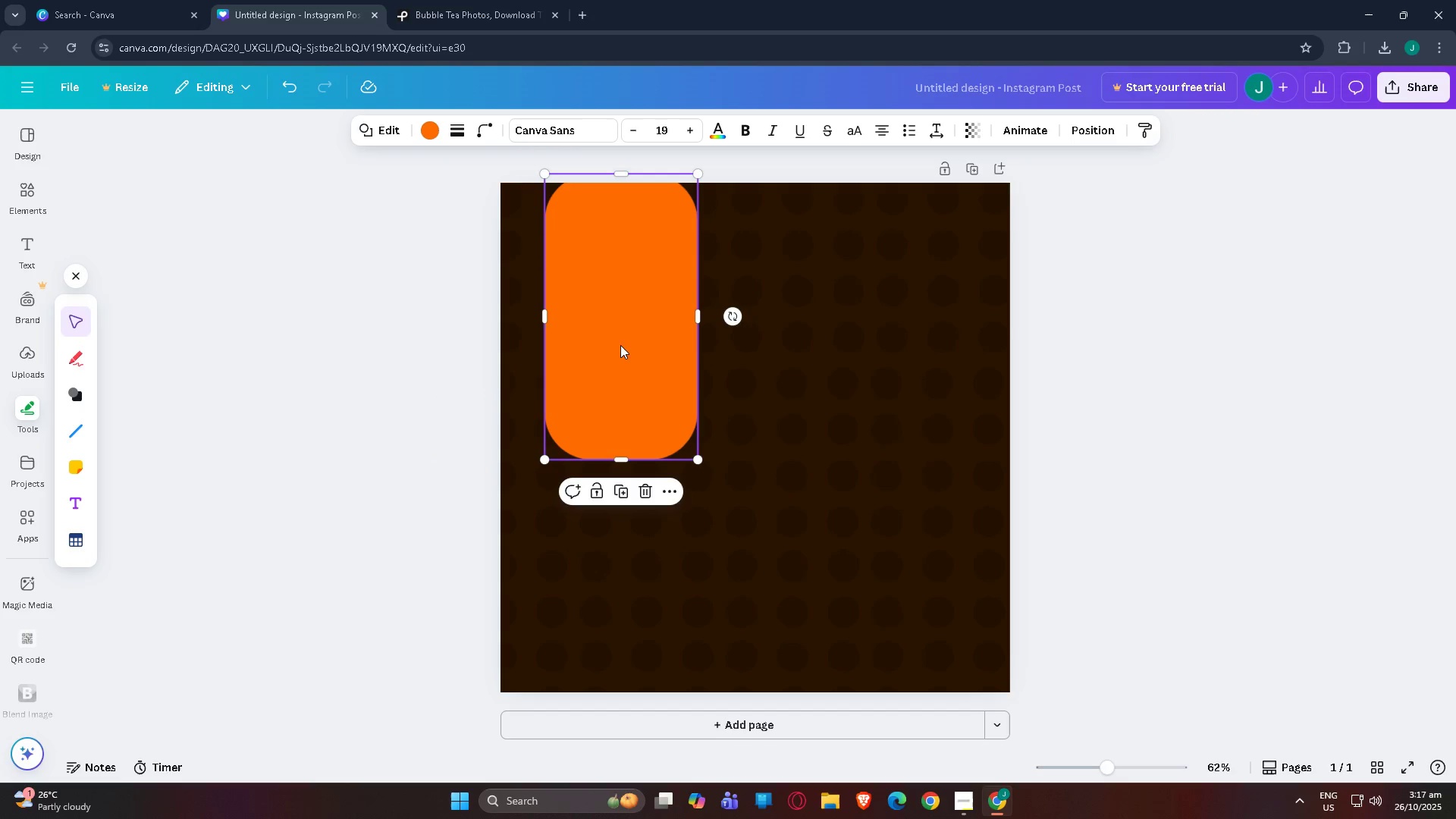 
left_click([625, 345])
 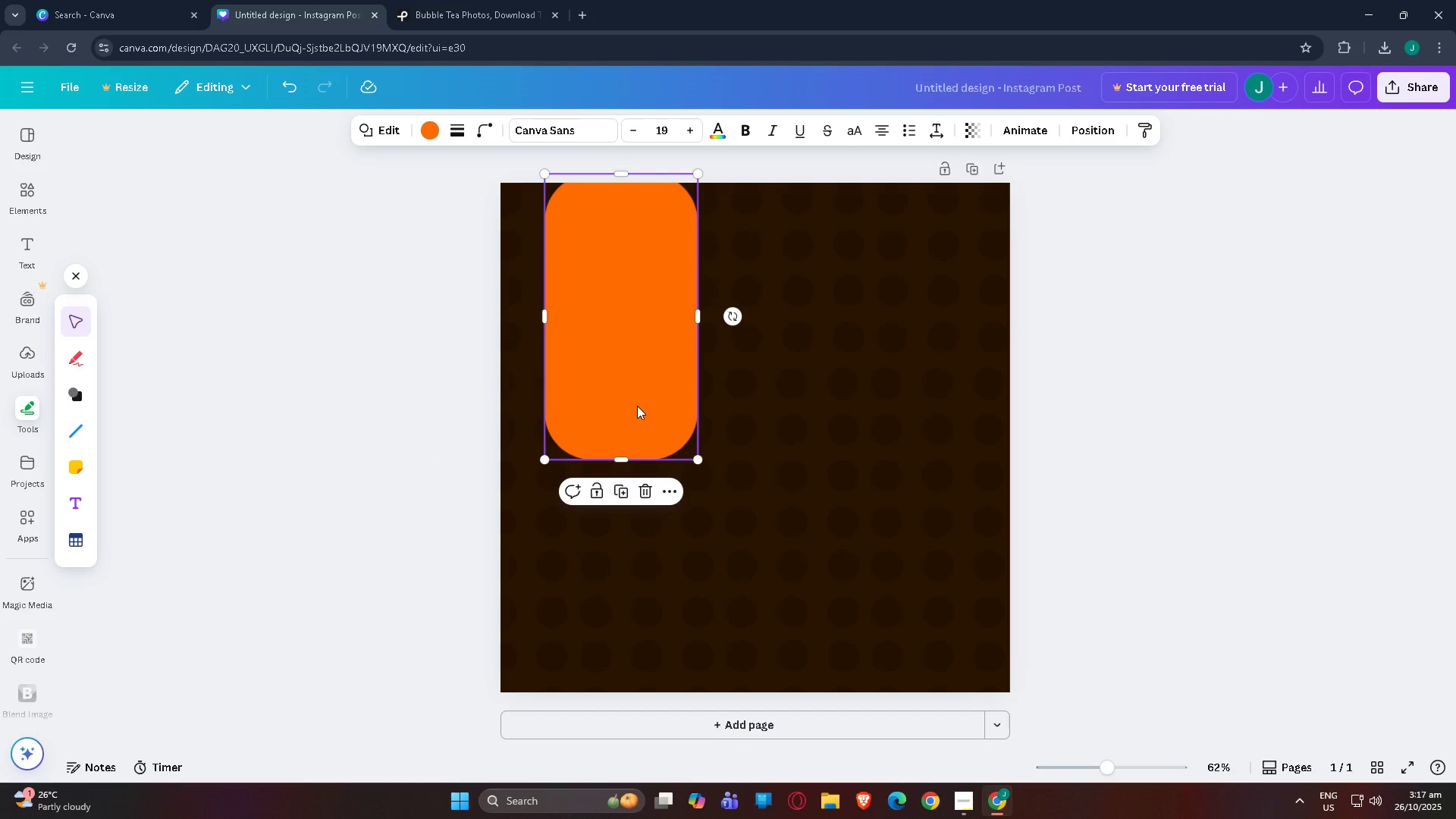 
left_click_drag(start_coordinate=[637, 406], to_coordinate=[654, 406])
 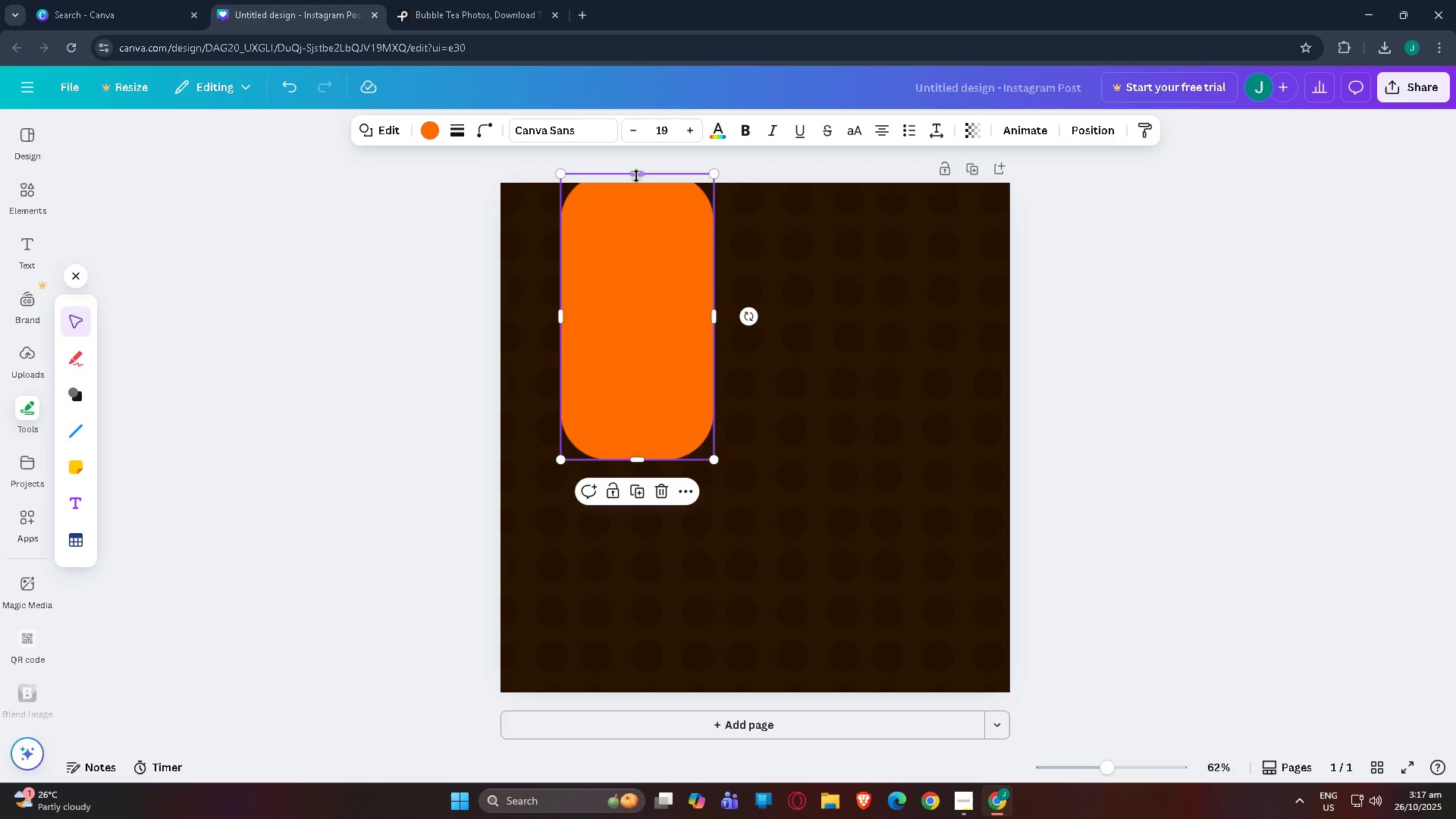 
left_click_drag(start_coordinate=[636, 173], to_coordinate=[643, 93])
 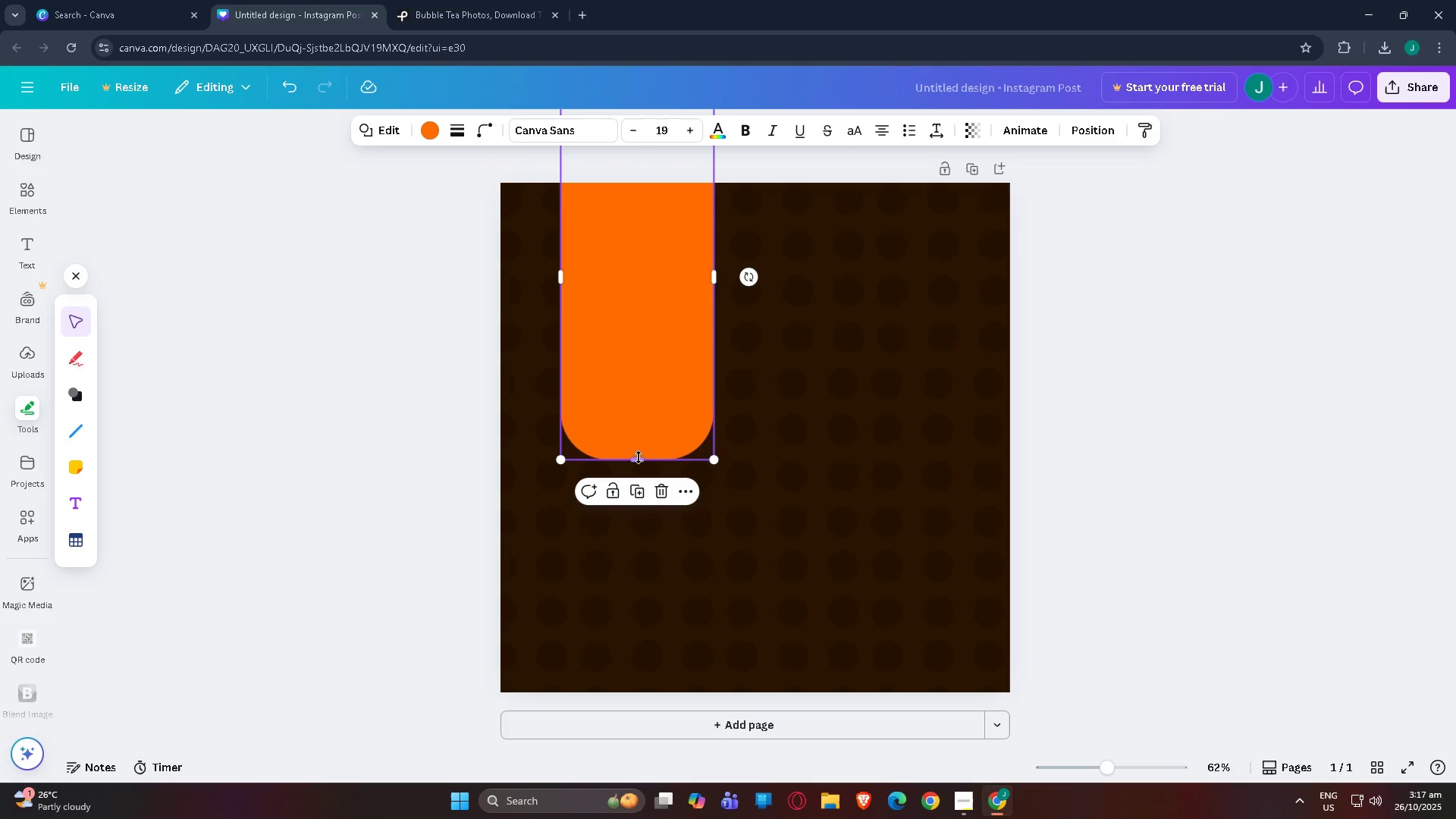 
left_click_drag(start_coordinate=[639, 457], to_coordinate=[644, 548])
 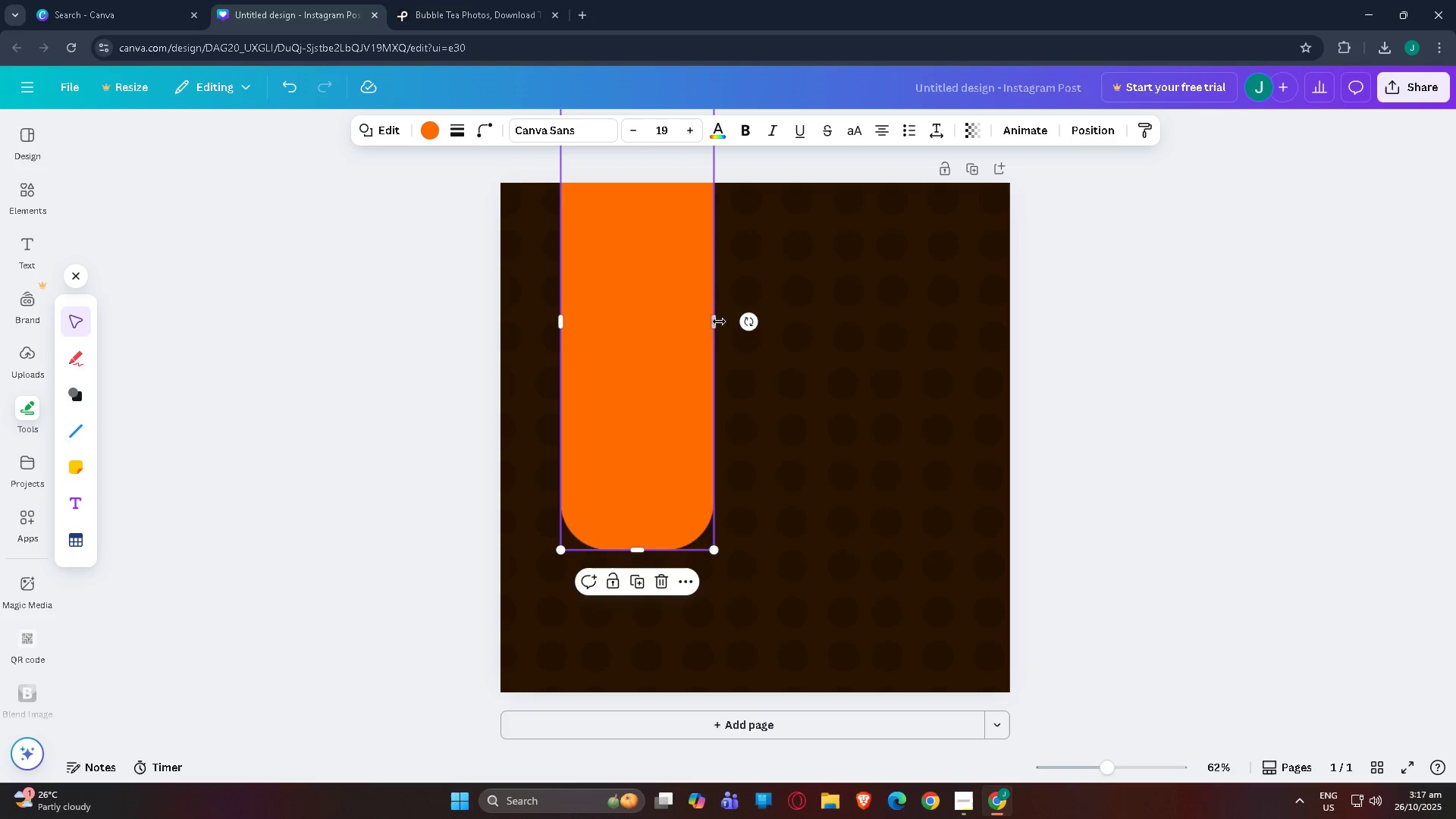 
left_click_drag(start_coordinate=[714, 322], to_coordinate=[758, 323])
 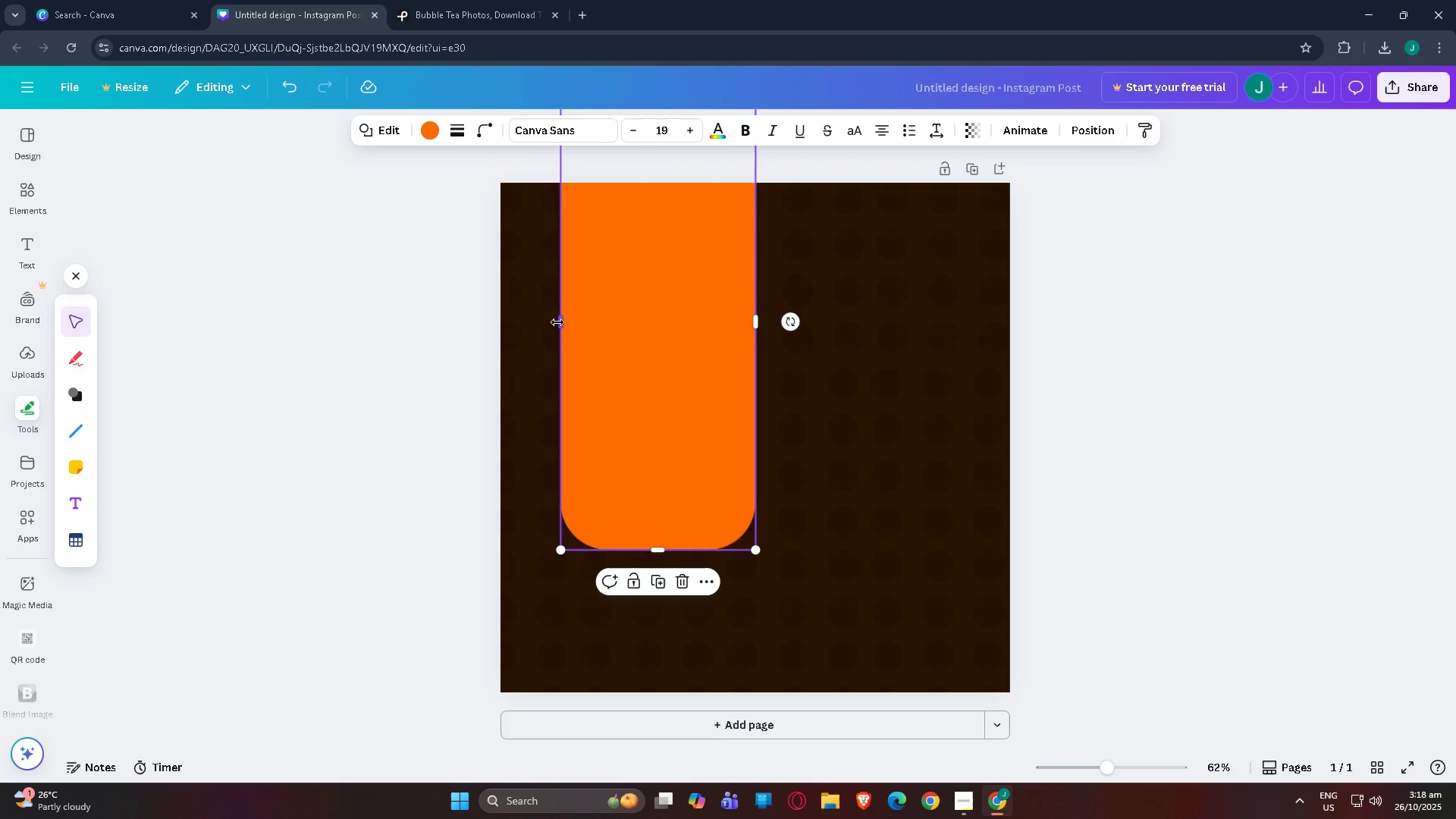 
left_click_drag(start_coordinate=[557, 322], to_coordinate=[544, 321])
 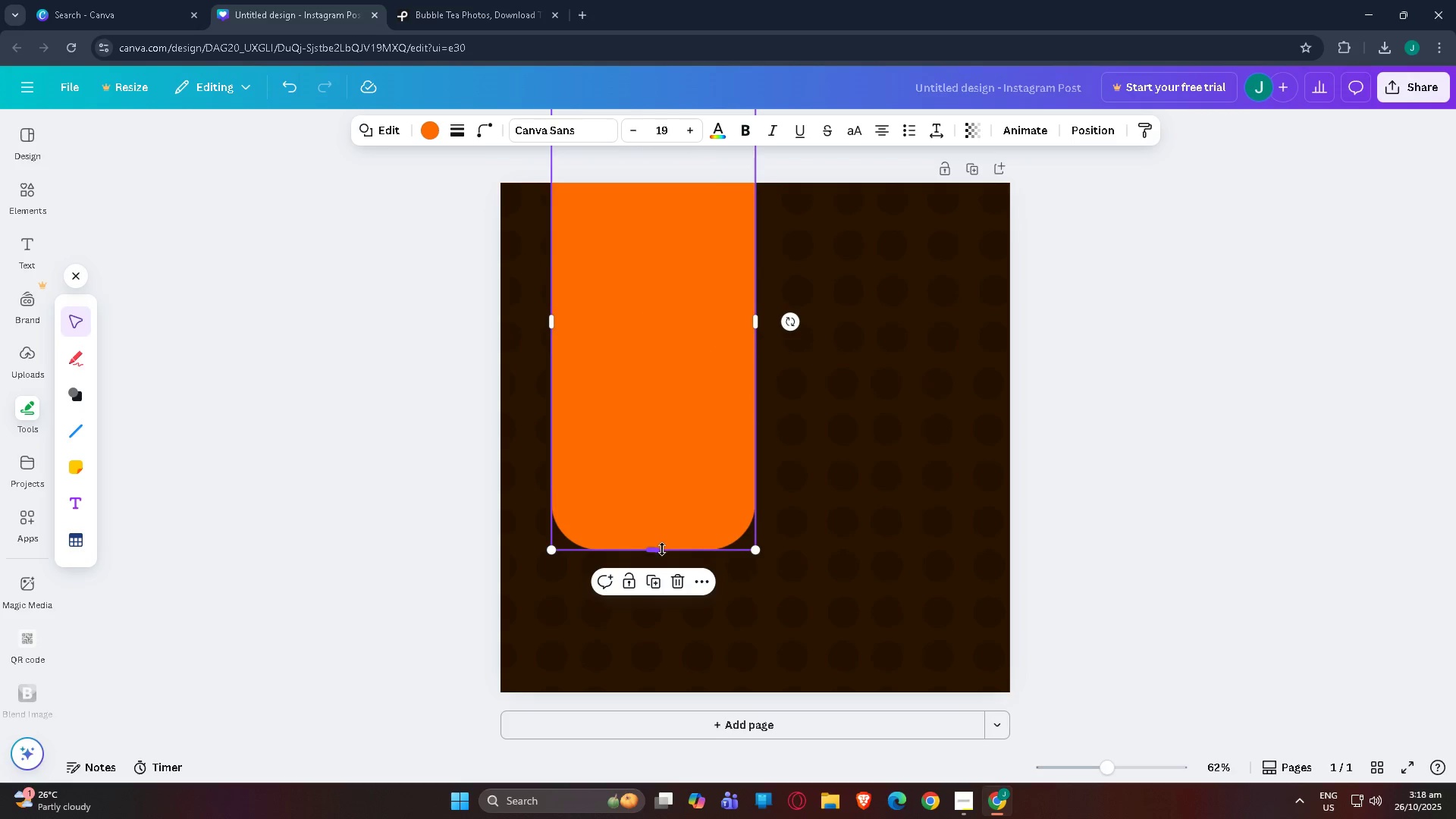 
left_click_drag(start_coordinate=[660, 548], to_coordinate=[672, 289])
 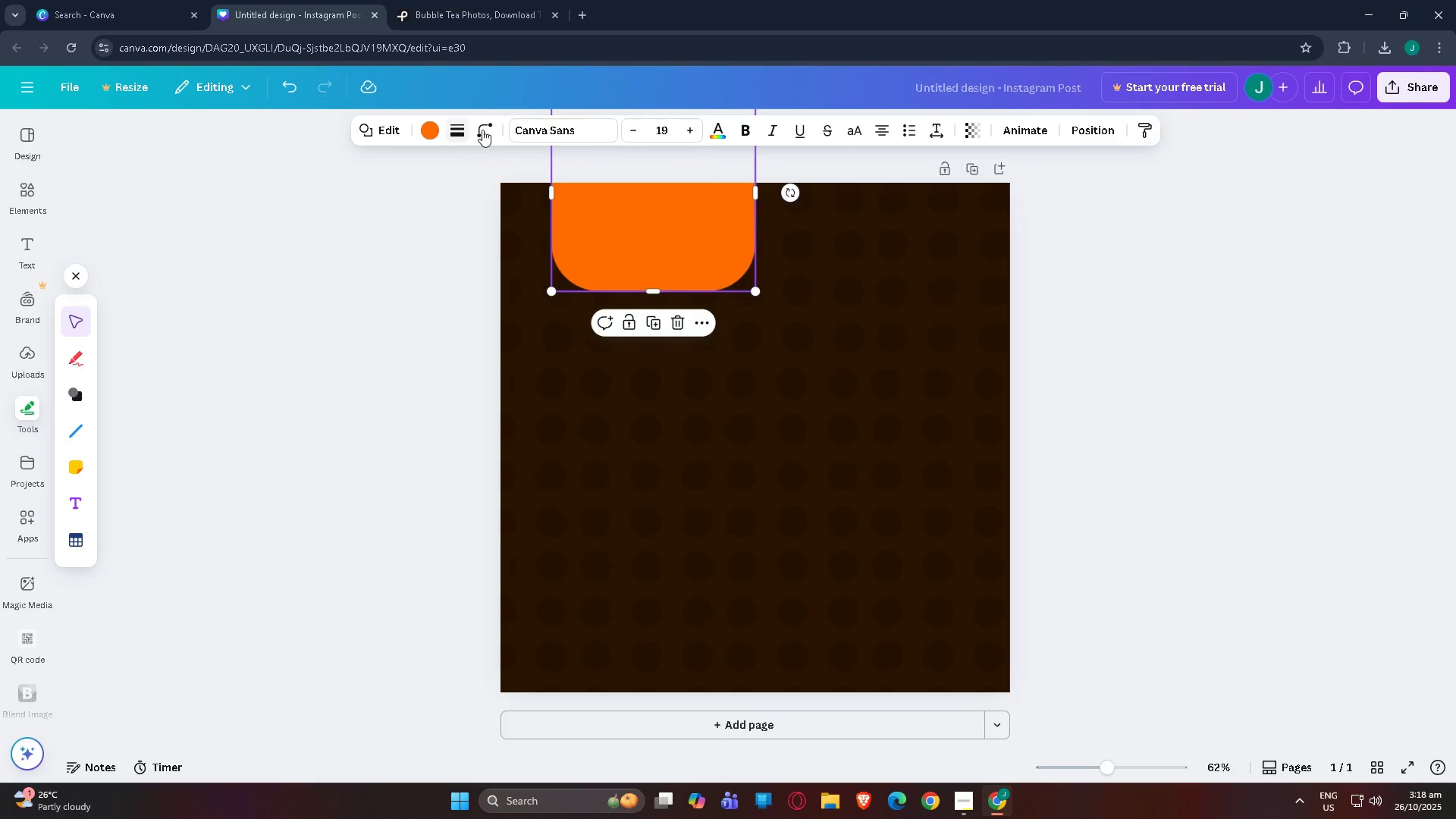 
key(Control+ControlLeft)
 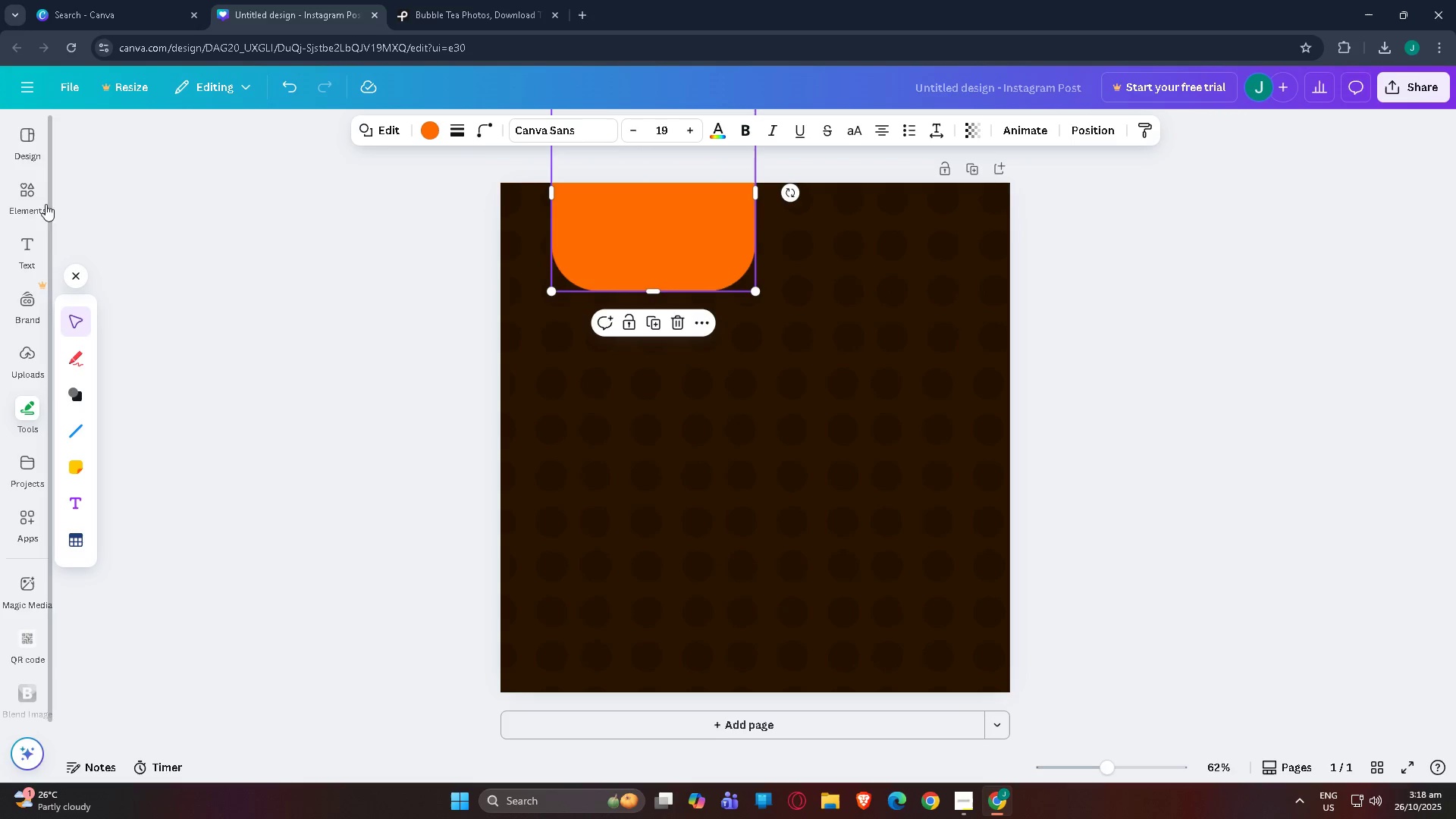 
double_click([27, 204])
 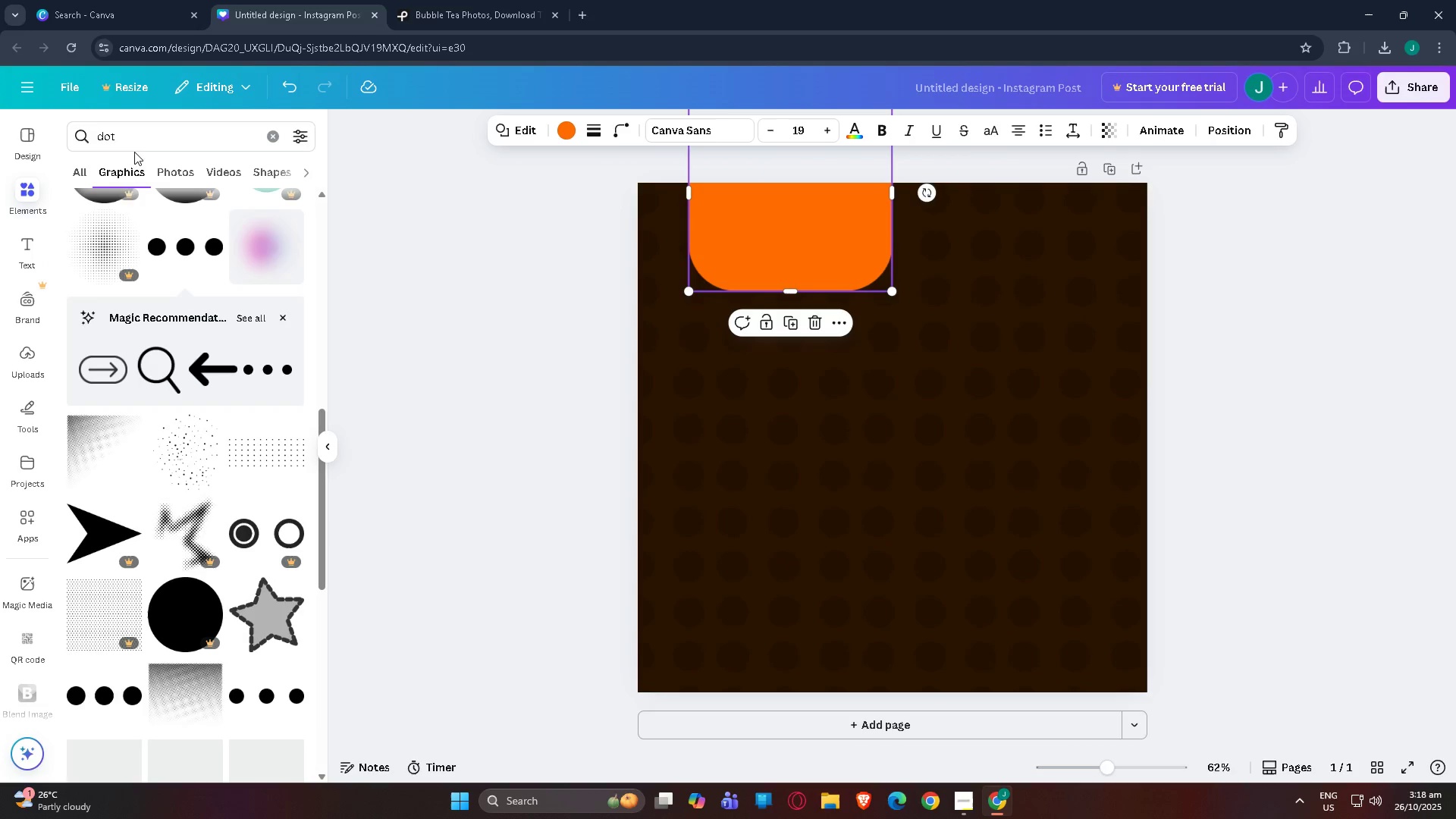 
left_click_drag(start_coordinate=[140, 143], to_coordinate=[0, 124])
 